 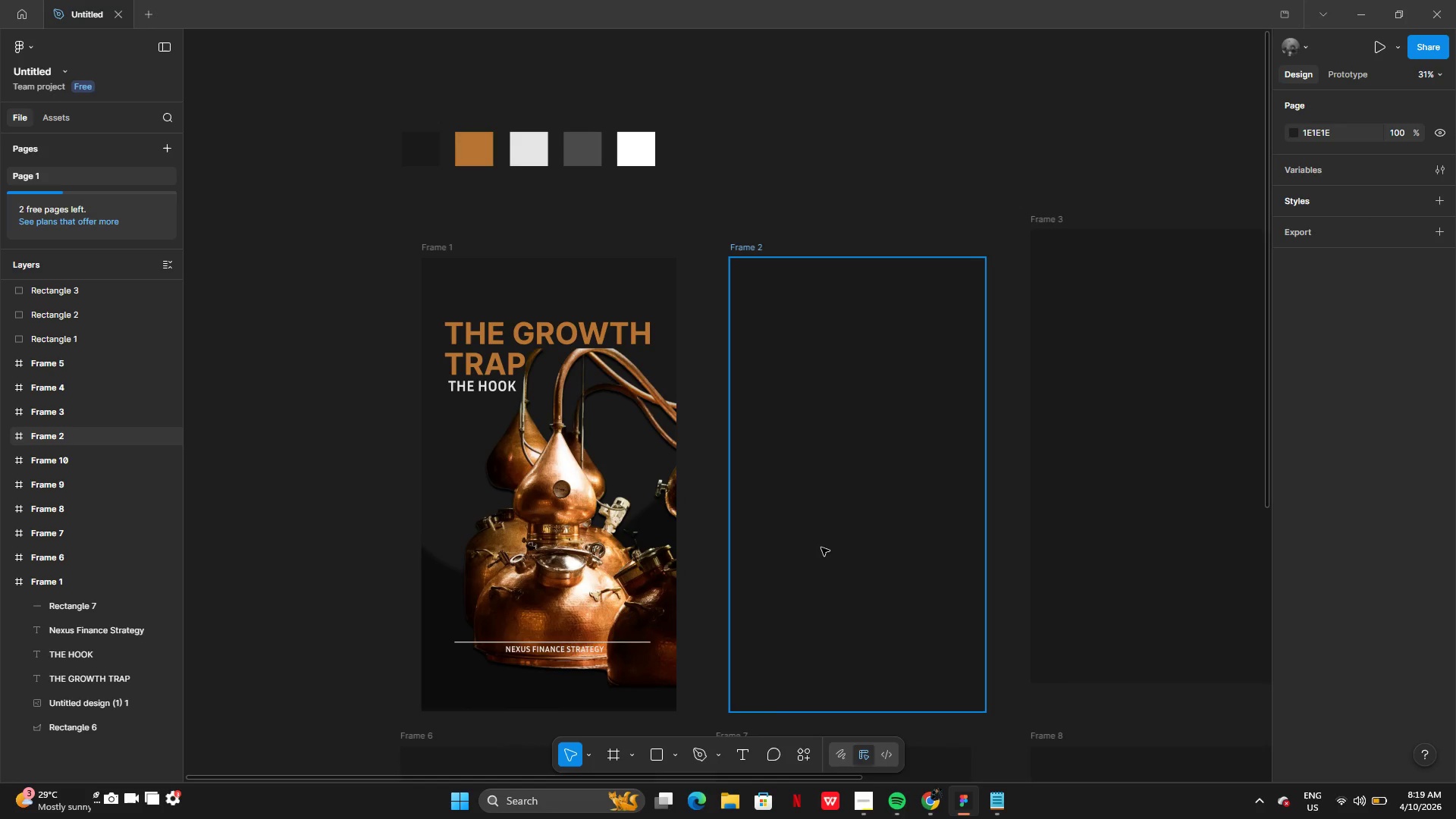 
left_click([493, 604])
 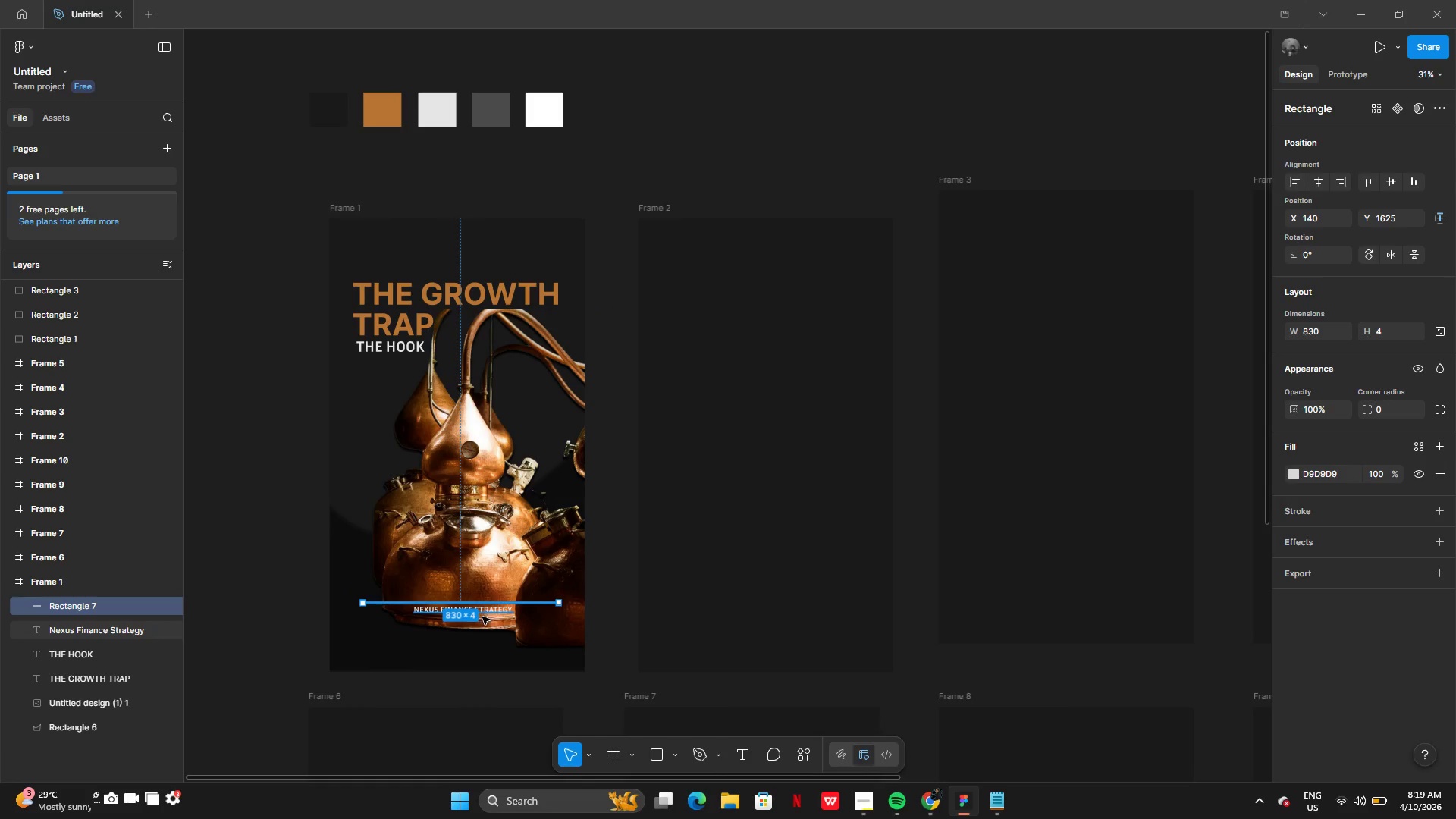 
hold_key(key=ShiftLeft, duration=1.19)
left_click([497, 612])
 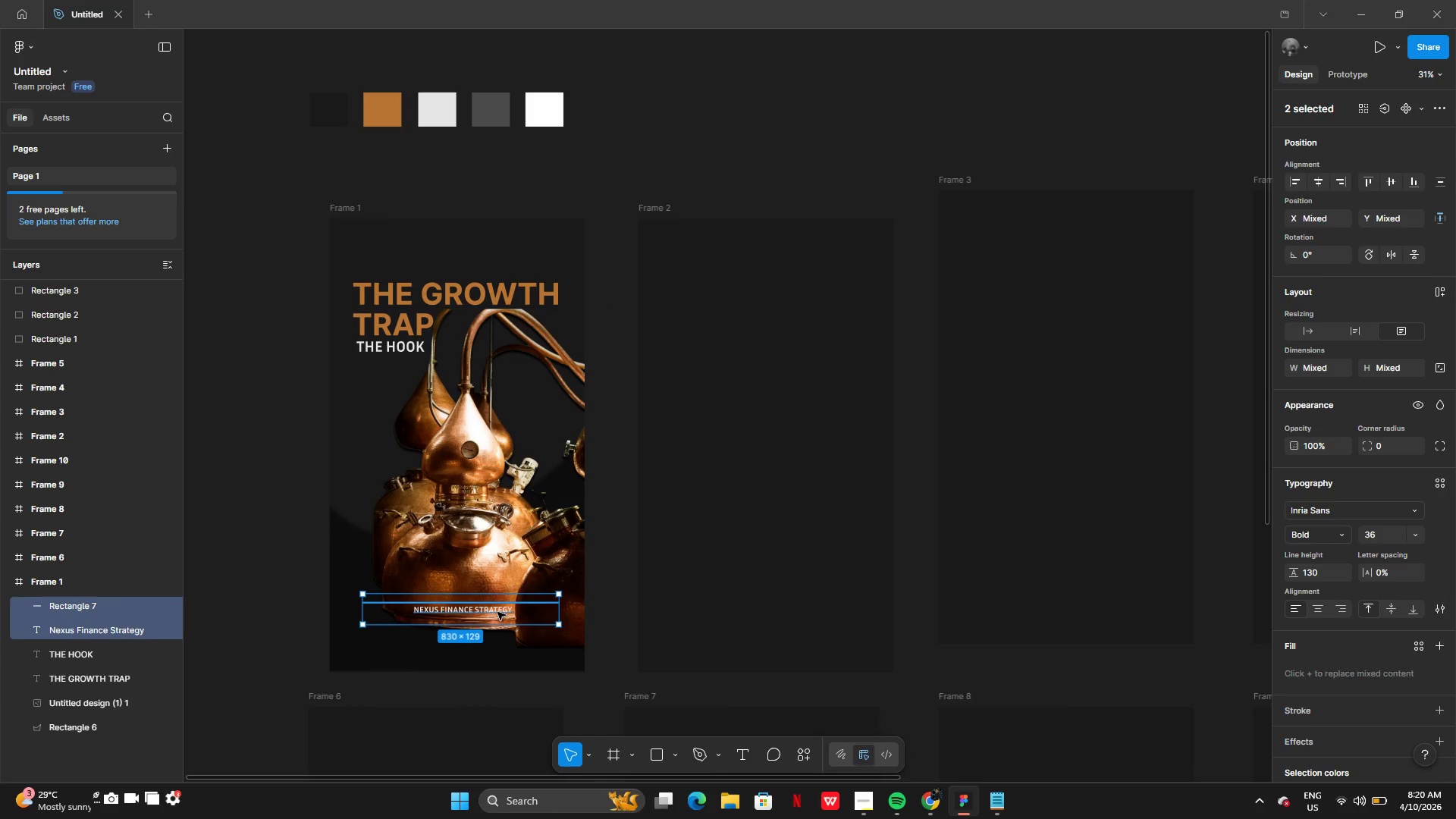 
key(Control+ControlLeft)
 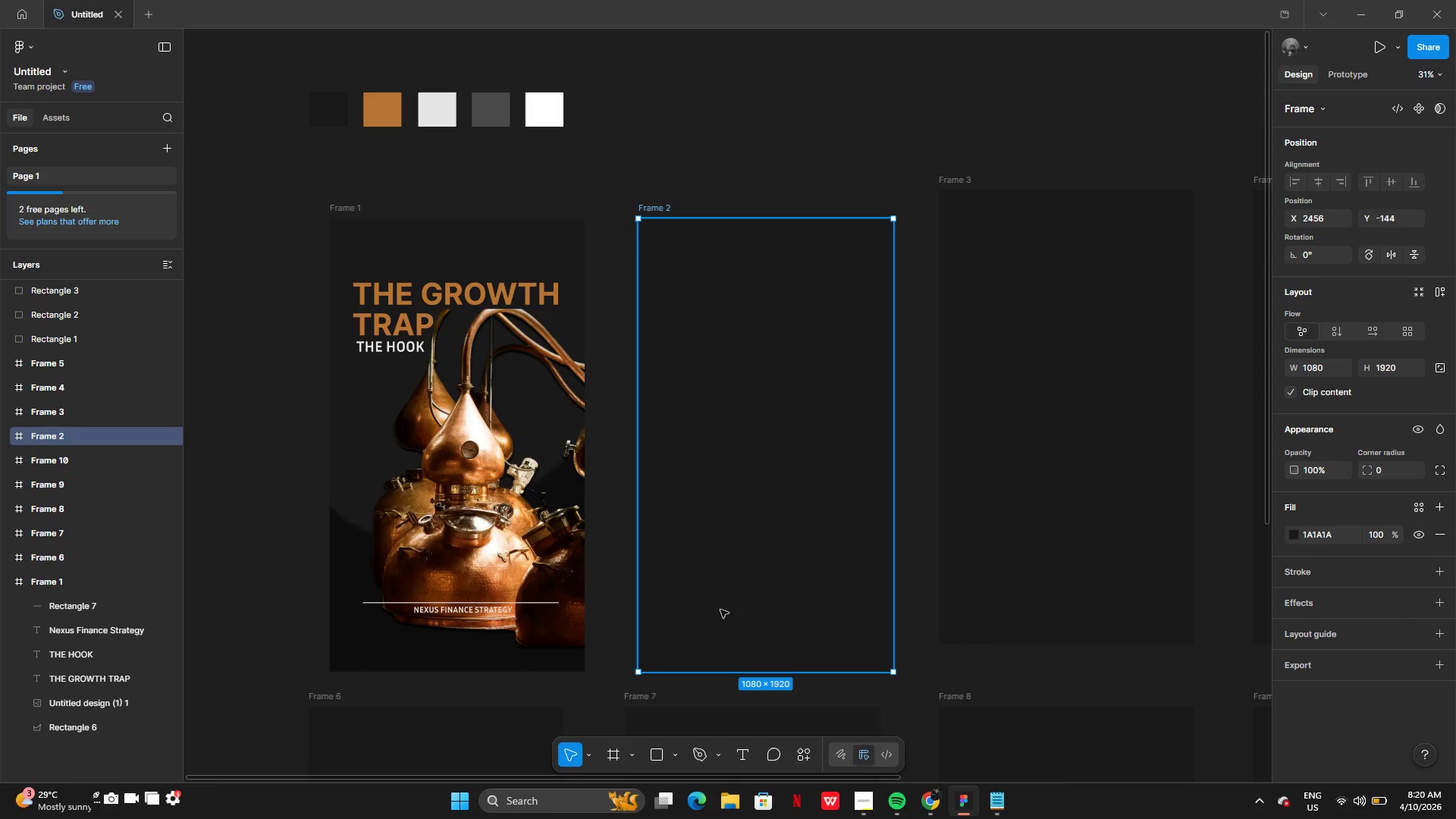 
left_click([987, 801])
 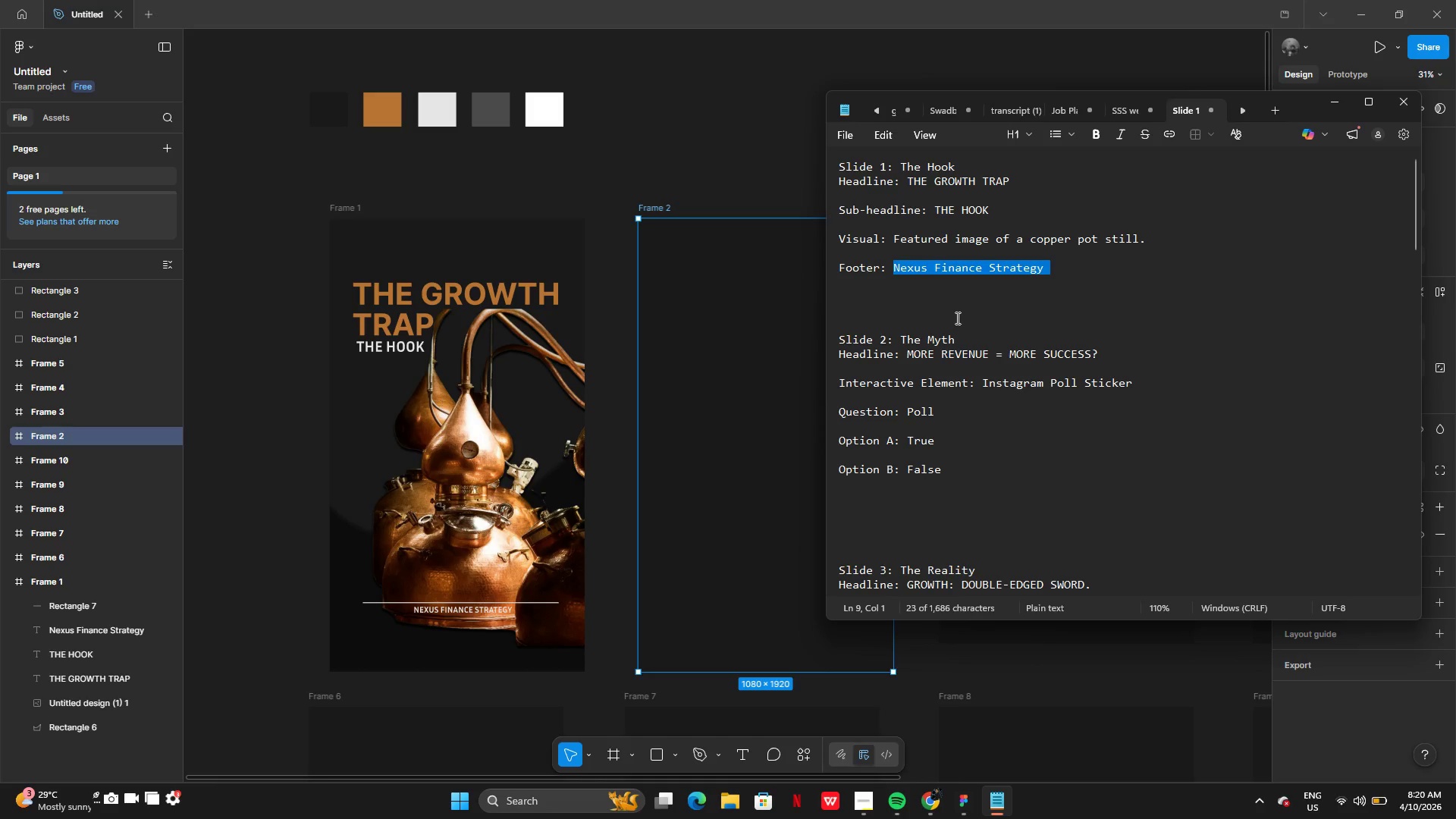 
scroll: coordinate [949, 315], scroll_direction: none, amount: 0.0
 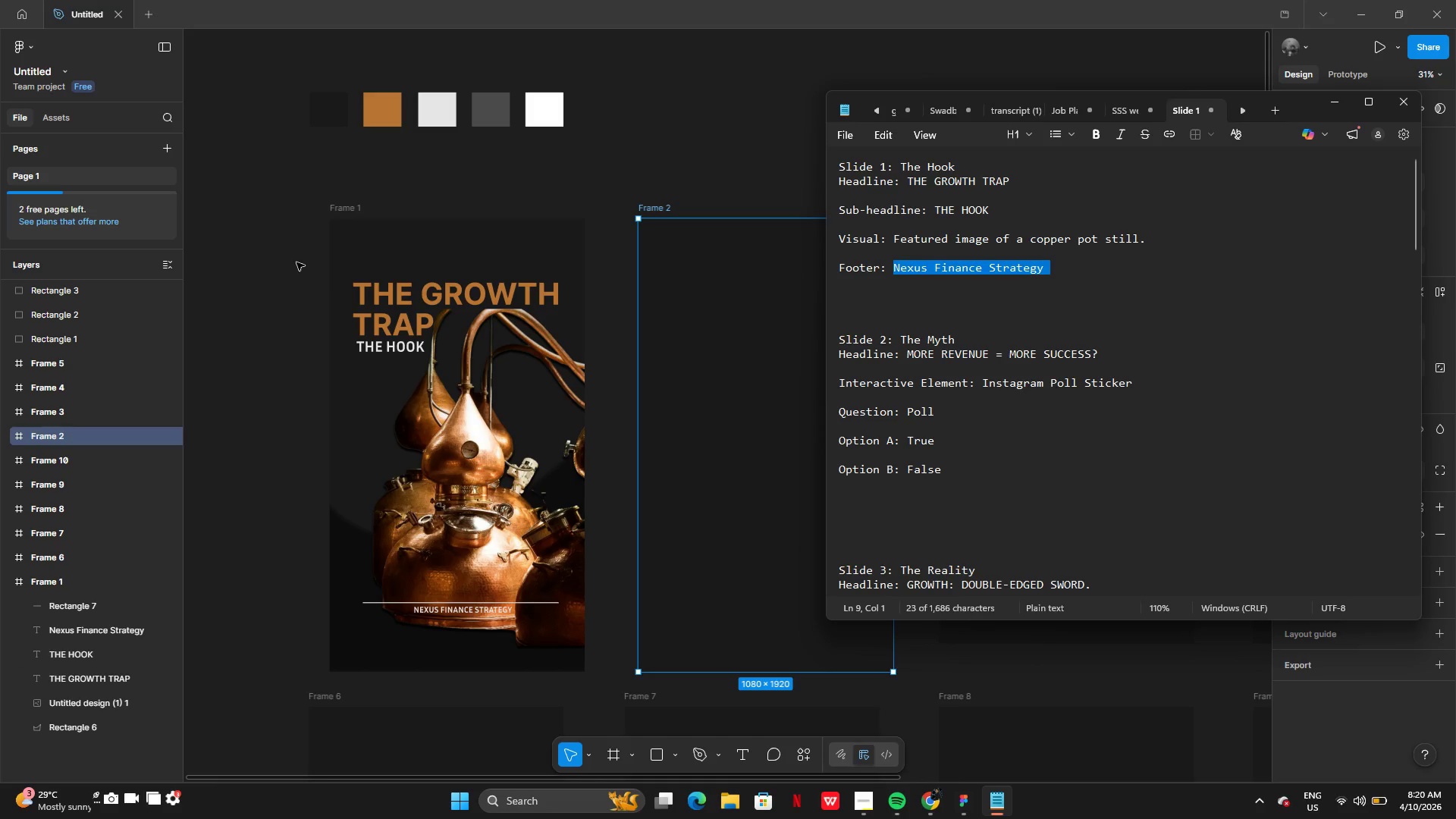 
left_click([258, 254])
 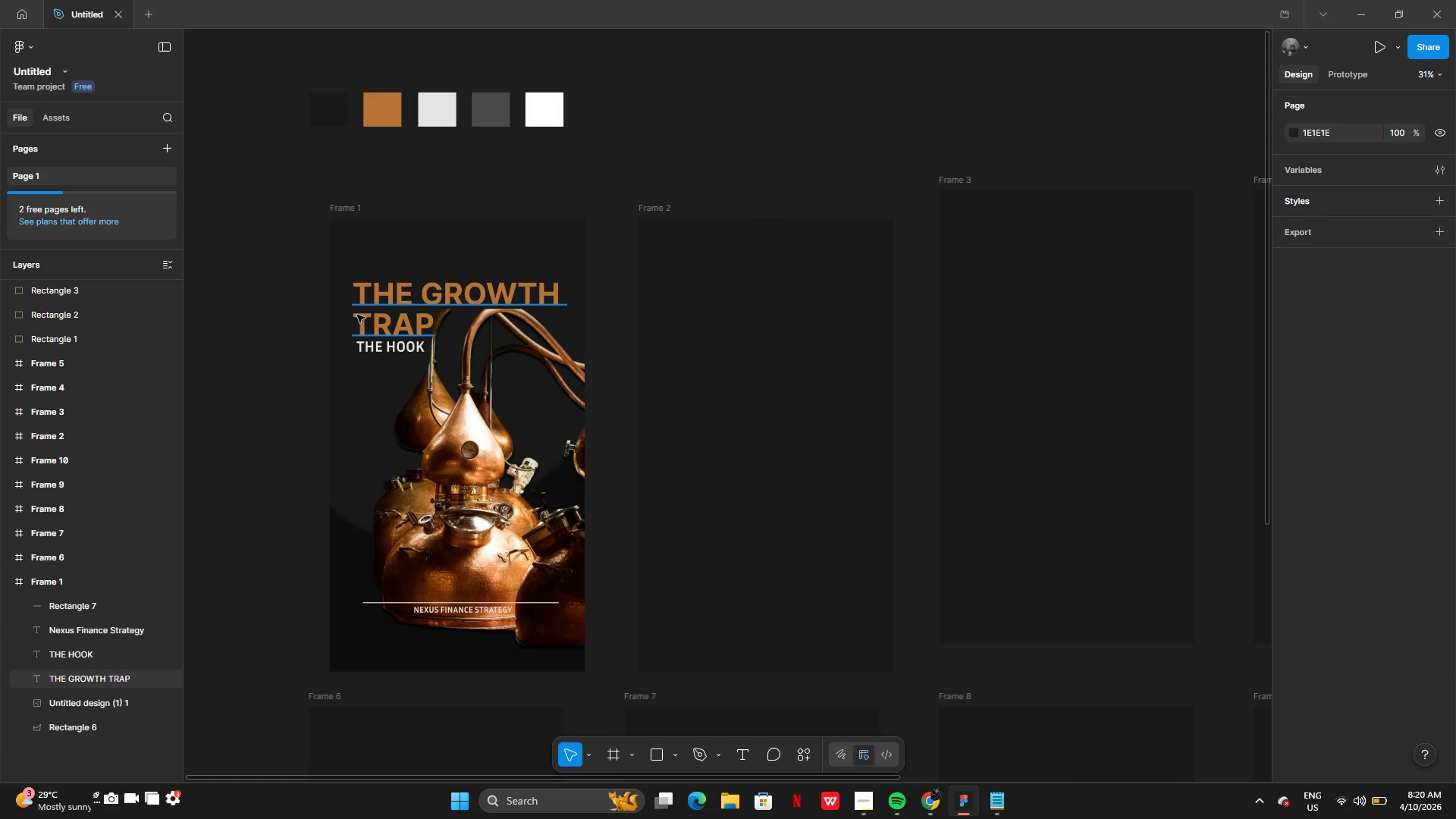 
hold_key(key=AltLeft, duration=0.47)
left_click_drag(start_coordinate=[388, 304], to_coordinate=[431, 304])
 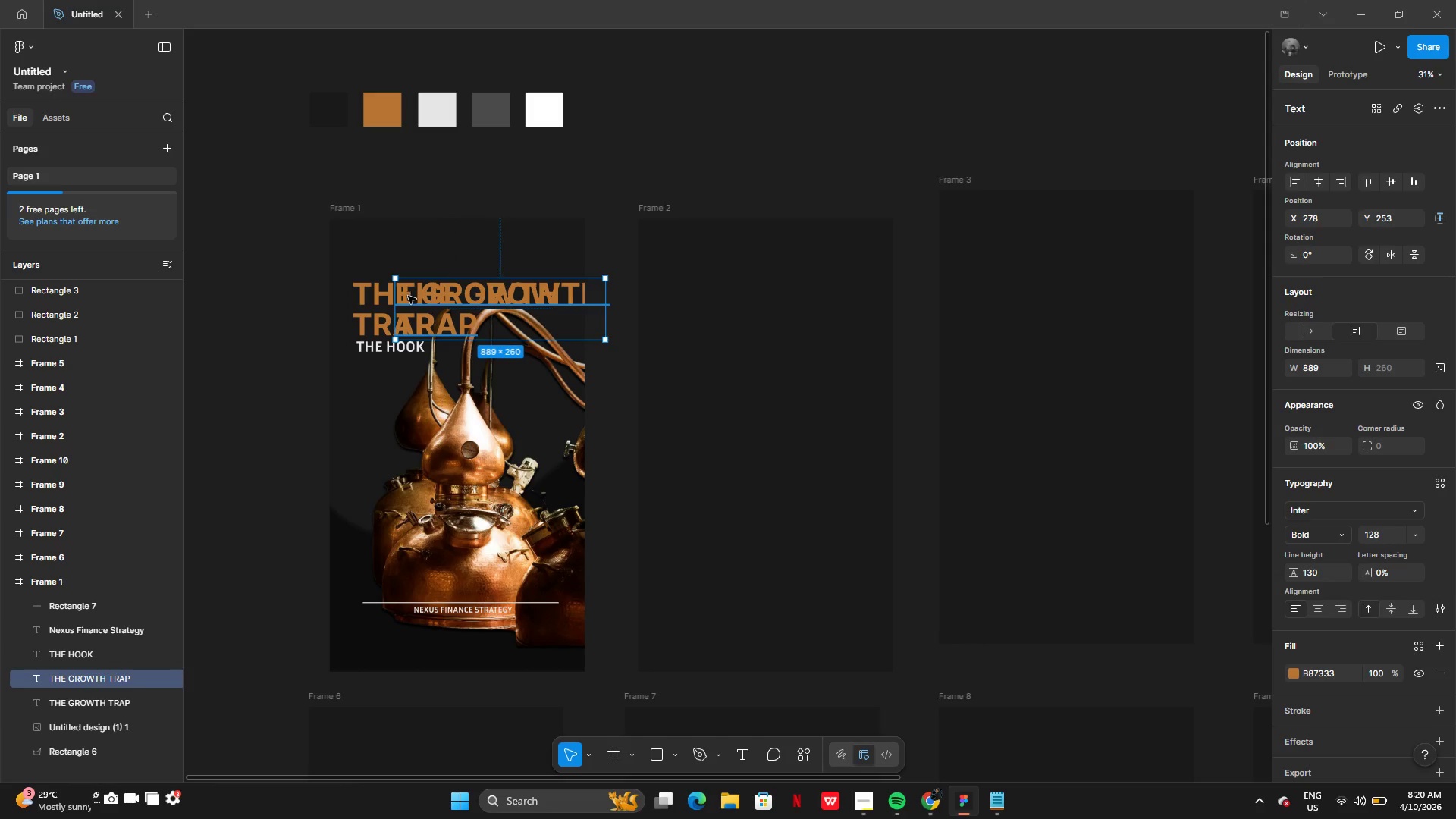 
left_click_drag(start_coordinate=[450, 307], to_coordinate=[720, 307])
 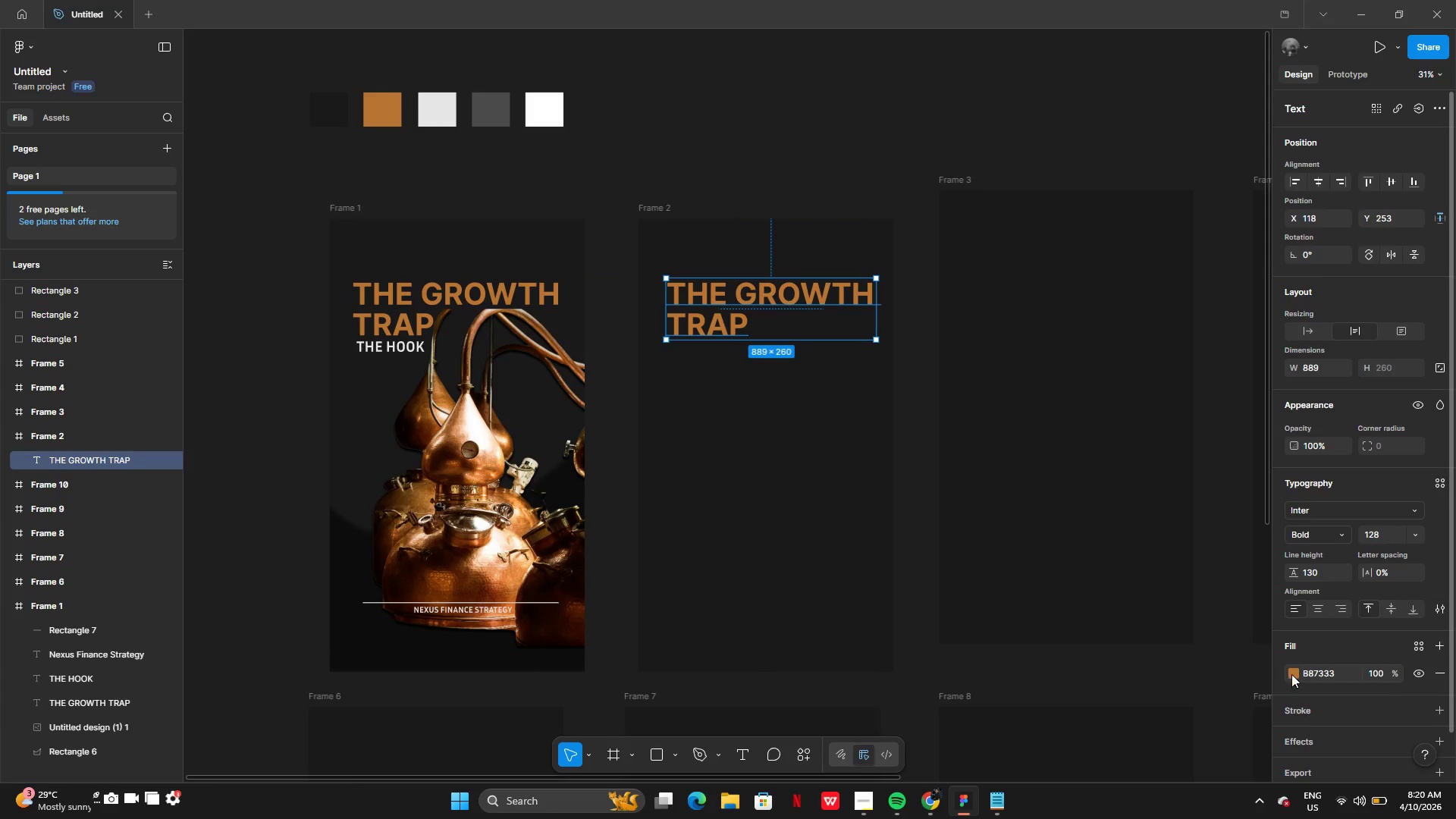 
left_click([1291, 673])
 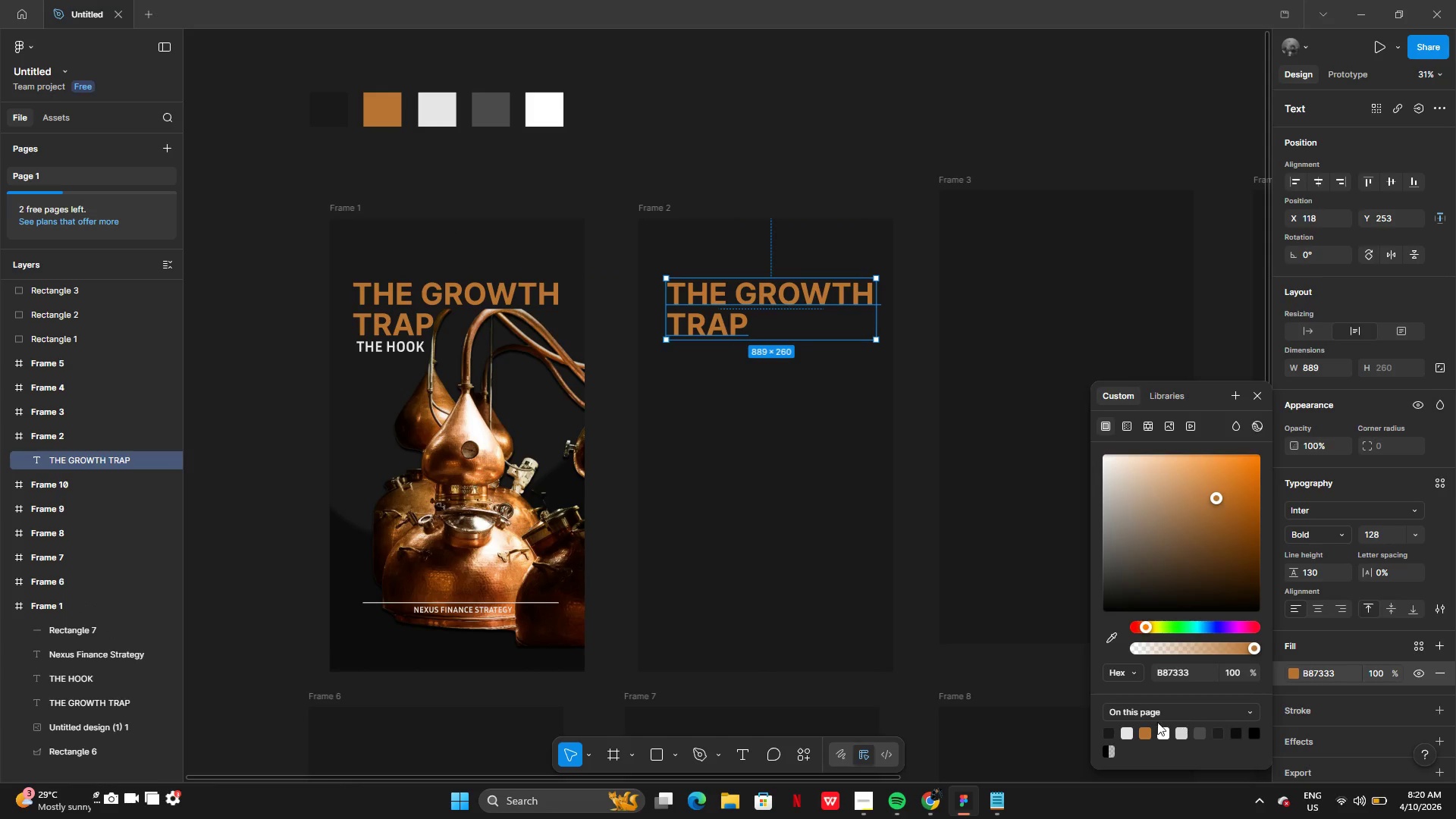 
left_click([1123, 736])
 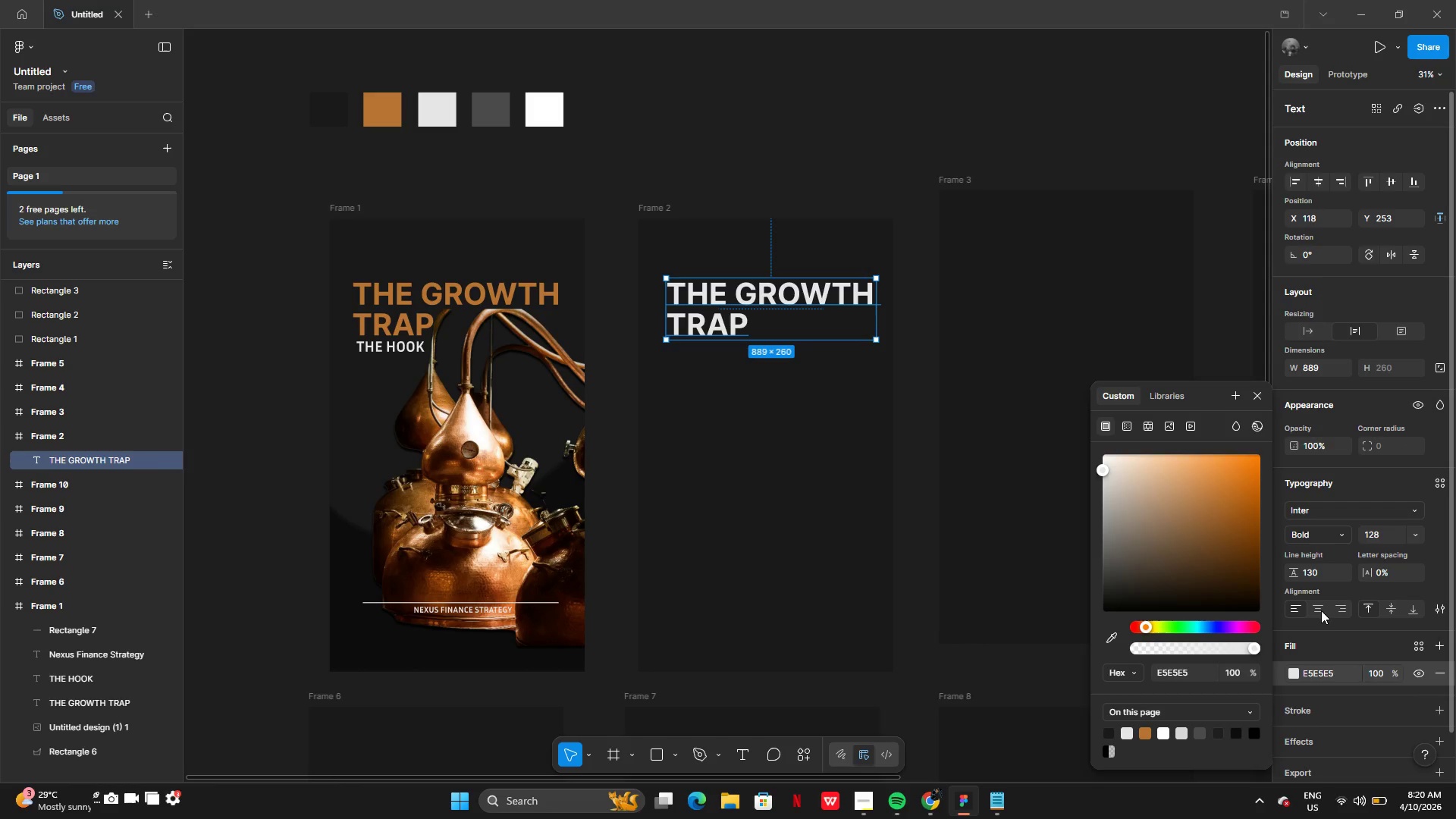 
left_click([1320, 610])
 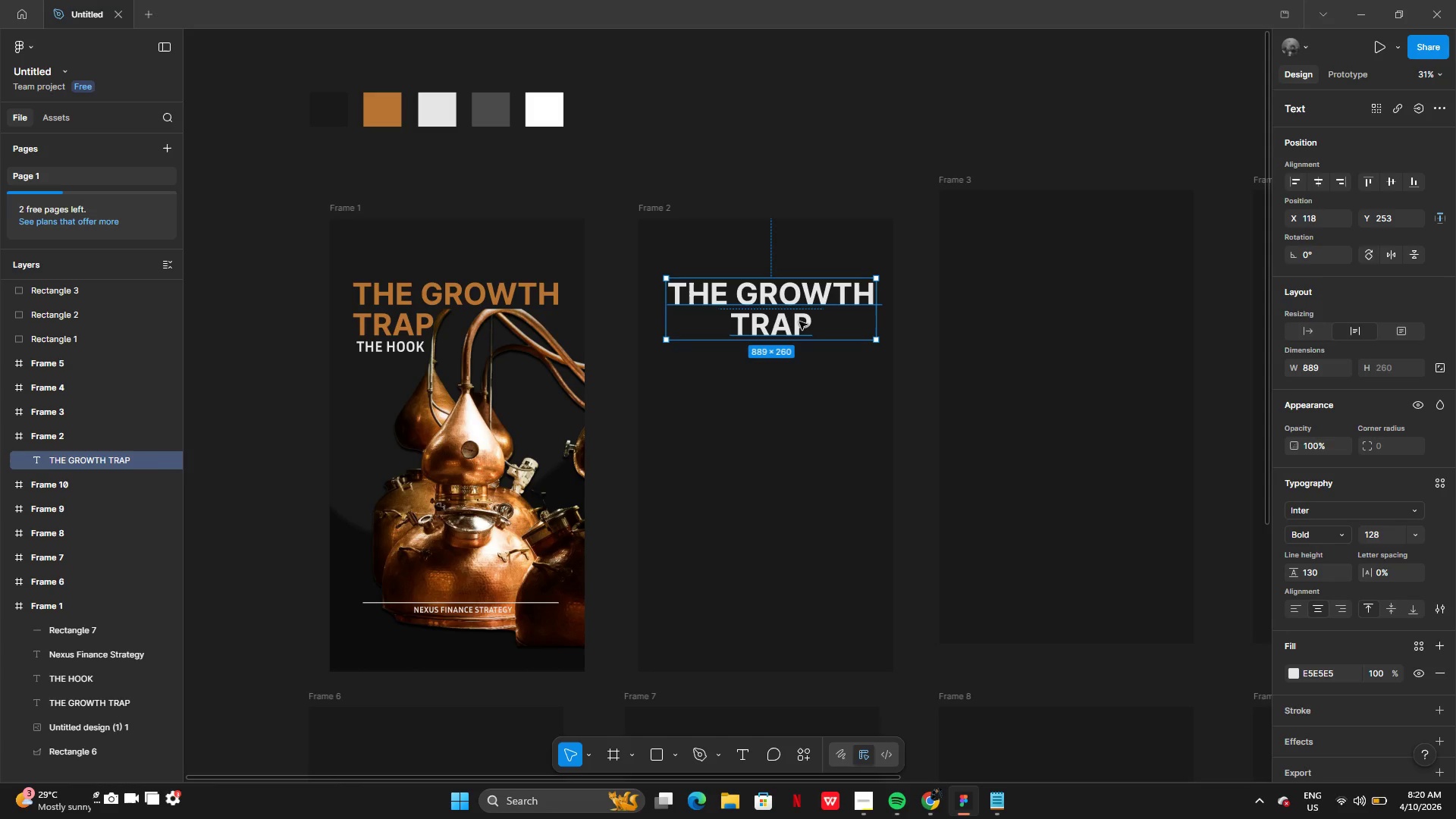 
double_click([795, 321])
 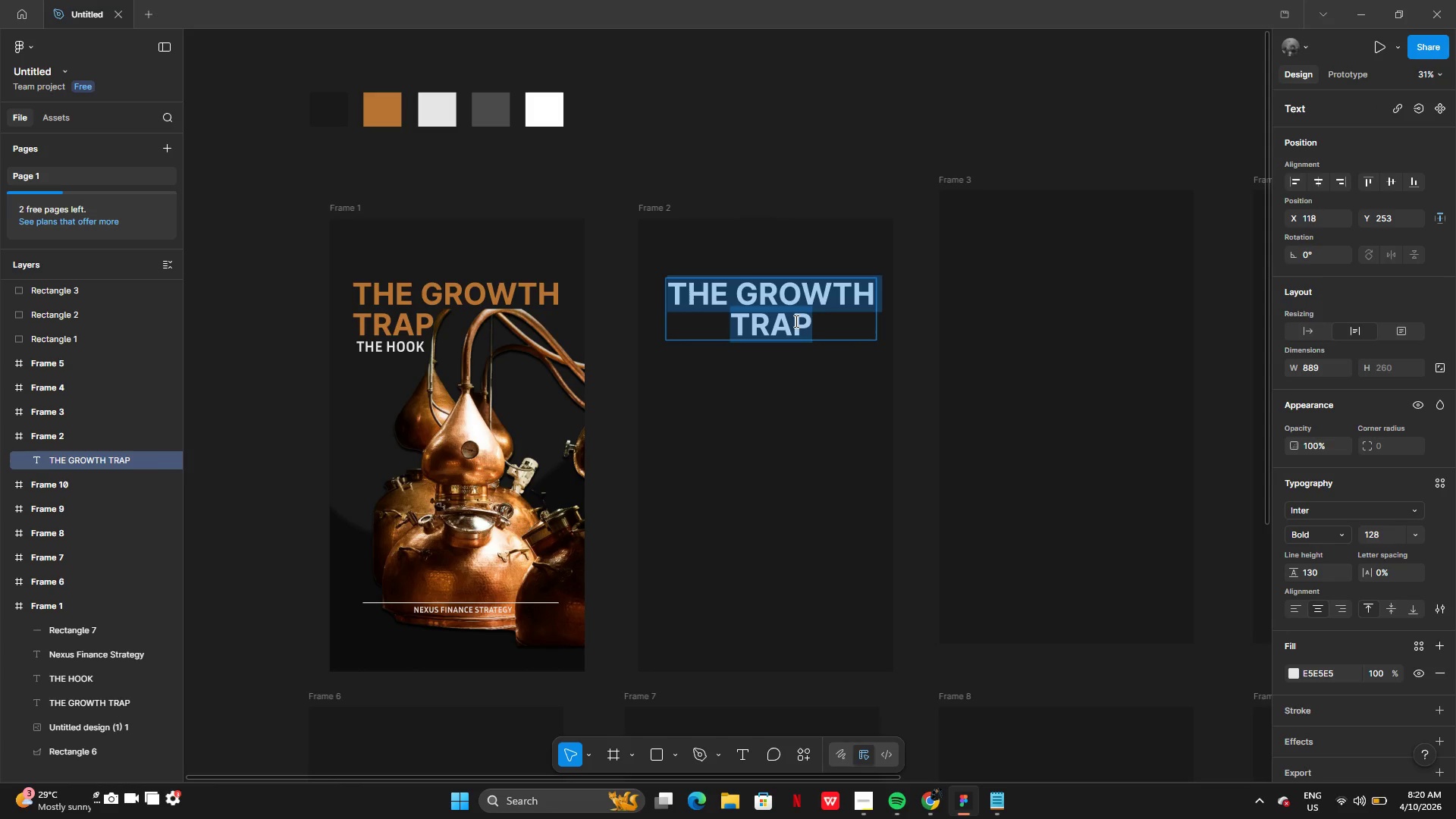 
type(mo)
key(Backspace)
key(Backspace)
key(Backspace)
type(MORE REVENUE)
 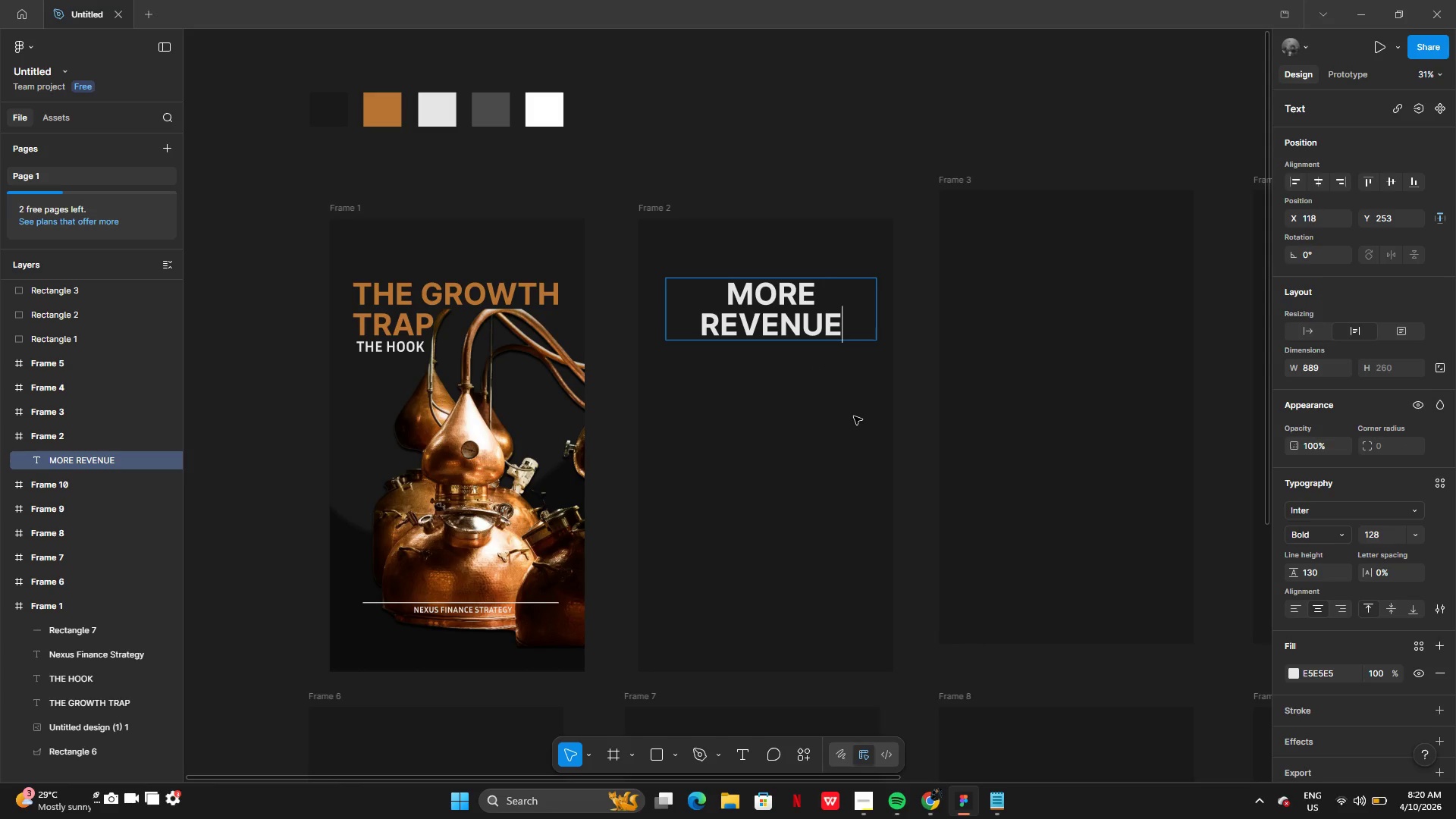 
left_click([854, 416])
 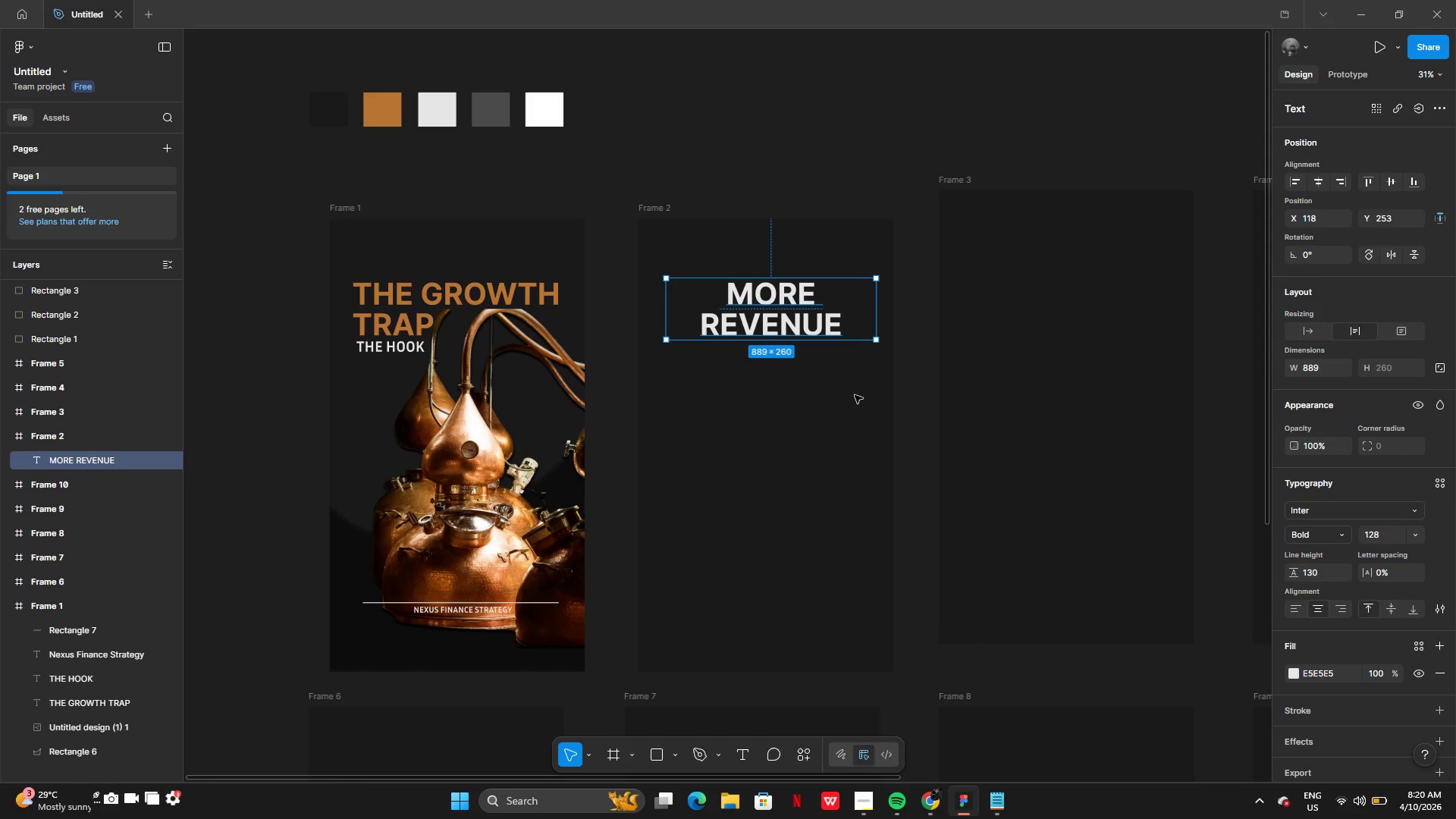 
wait(5.51)
 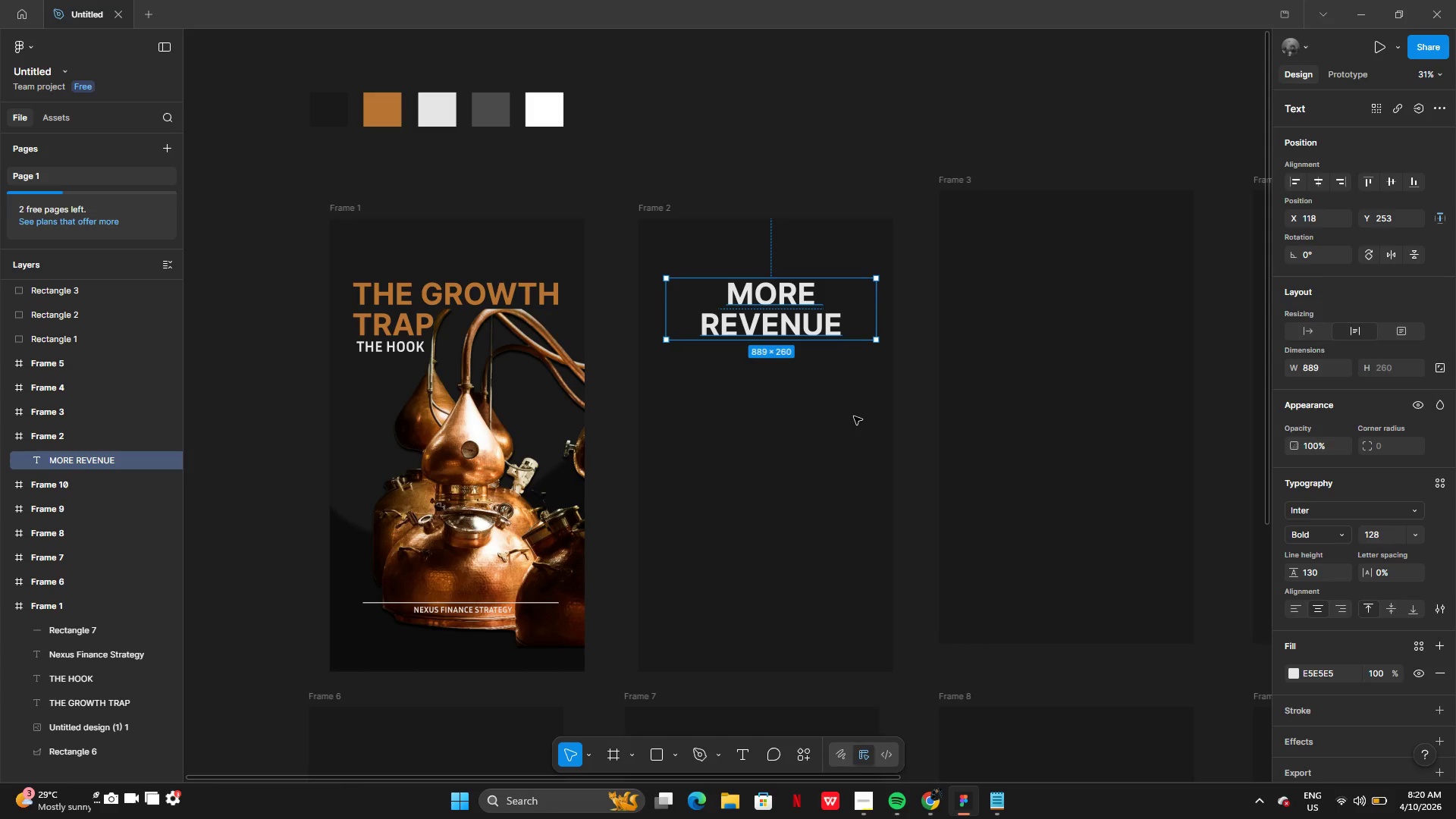 
left_click([494, 297])
 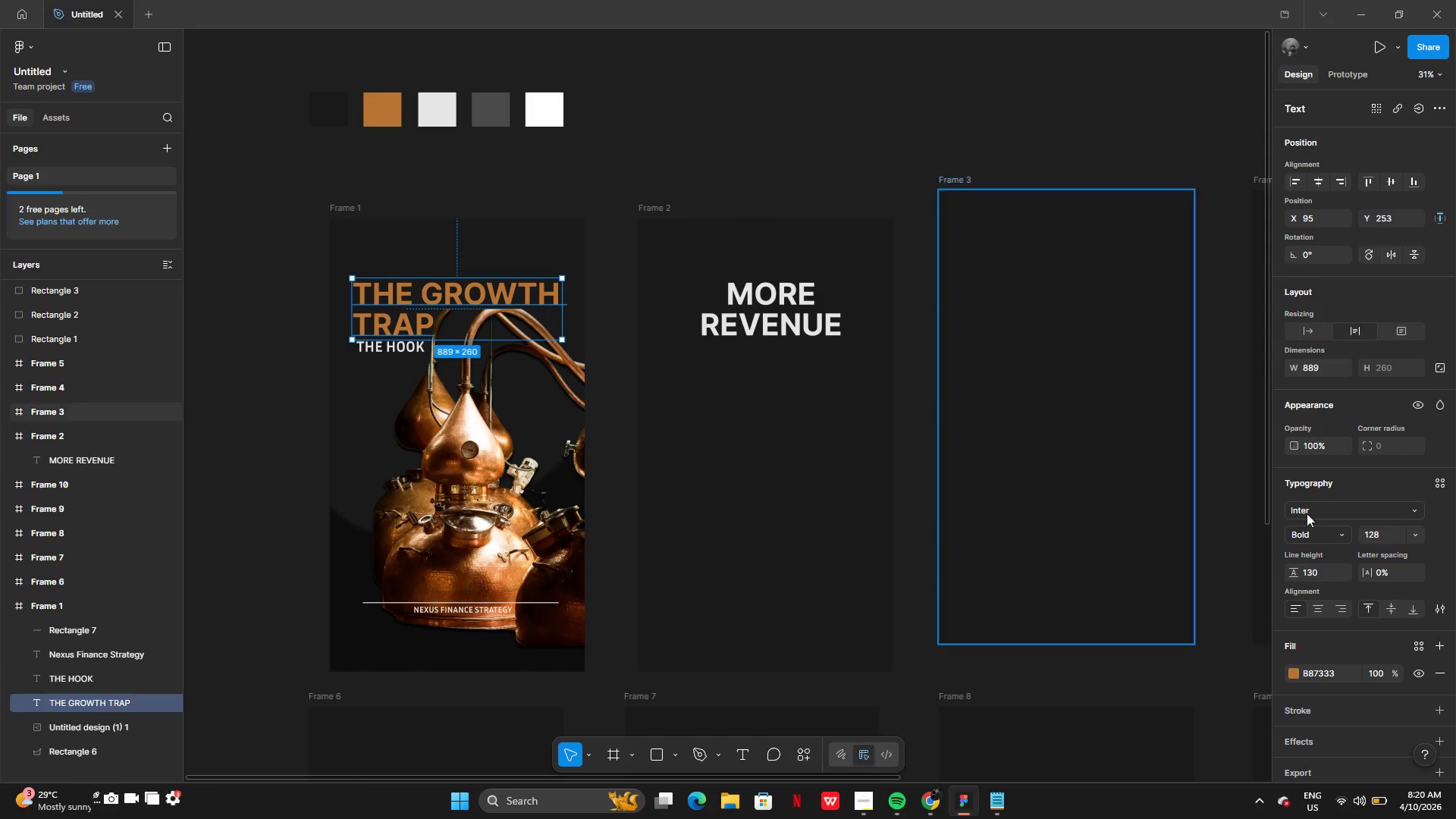 
mouse_move([1309, 507])
 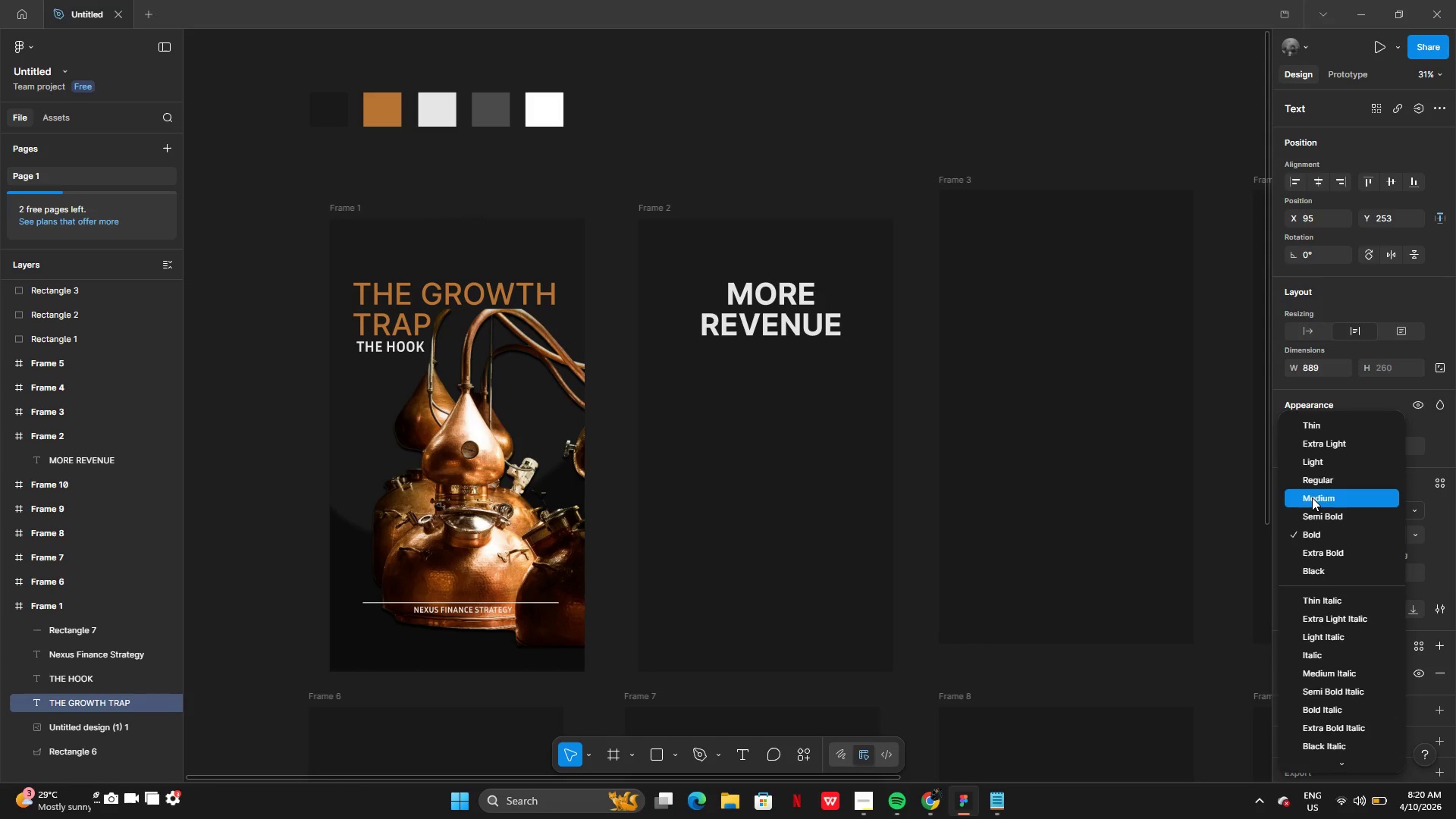 
left_click([1312, 497])
 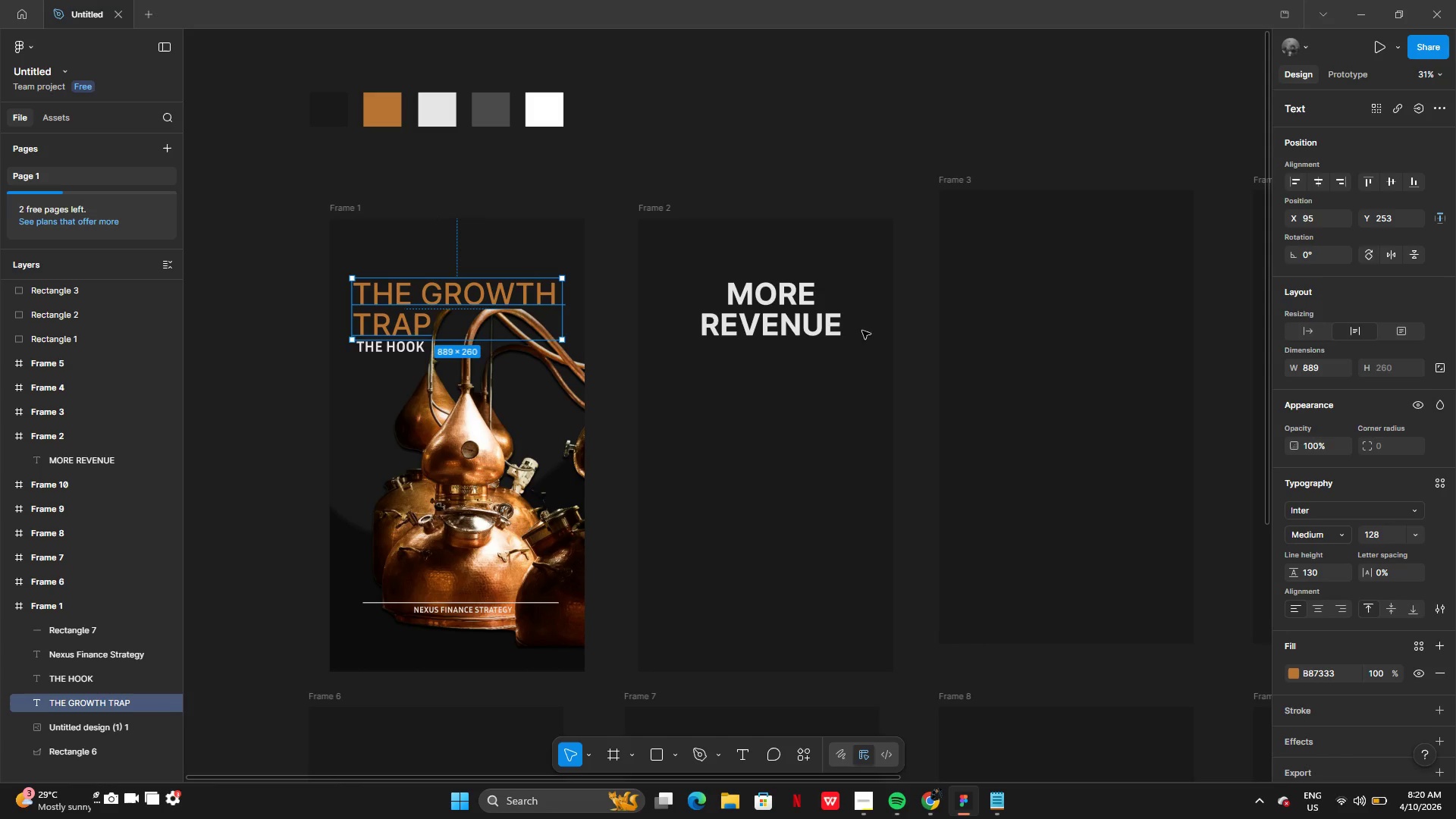 
left_click([815, 334])
 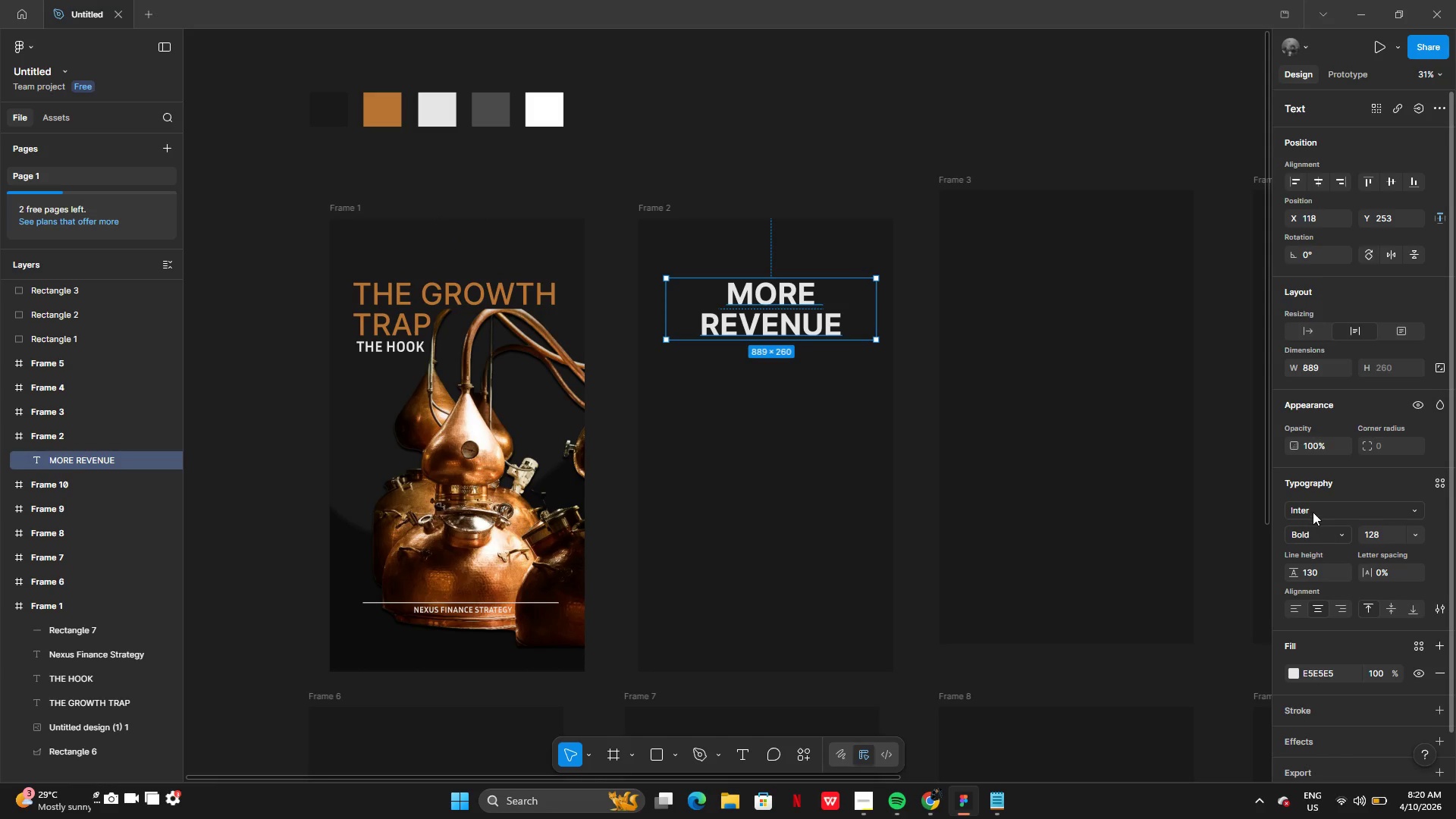 
left_click([1309, 530])
 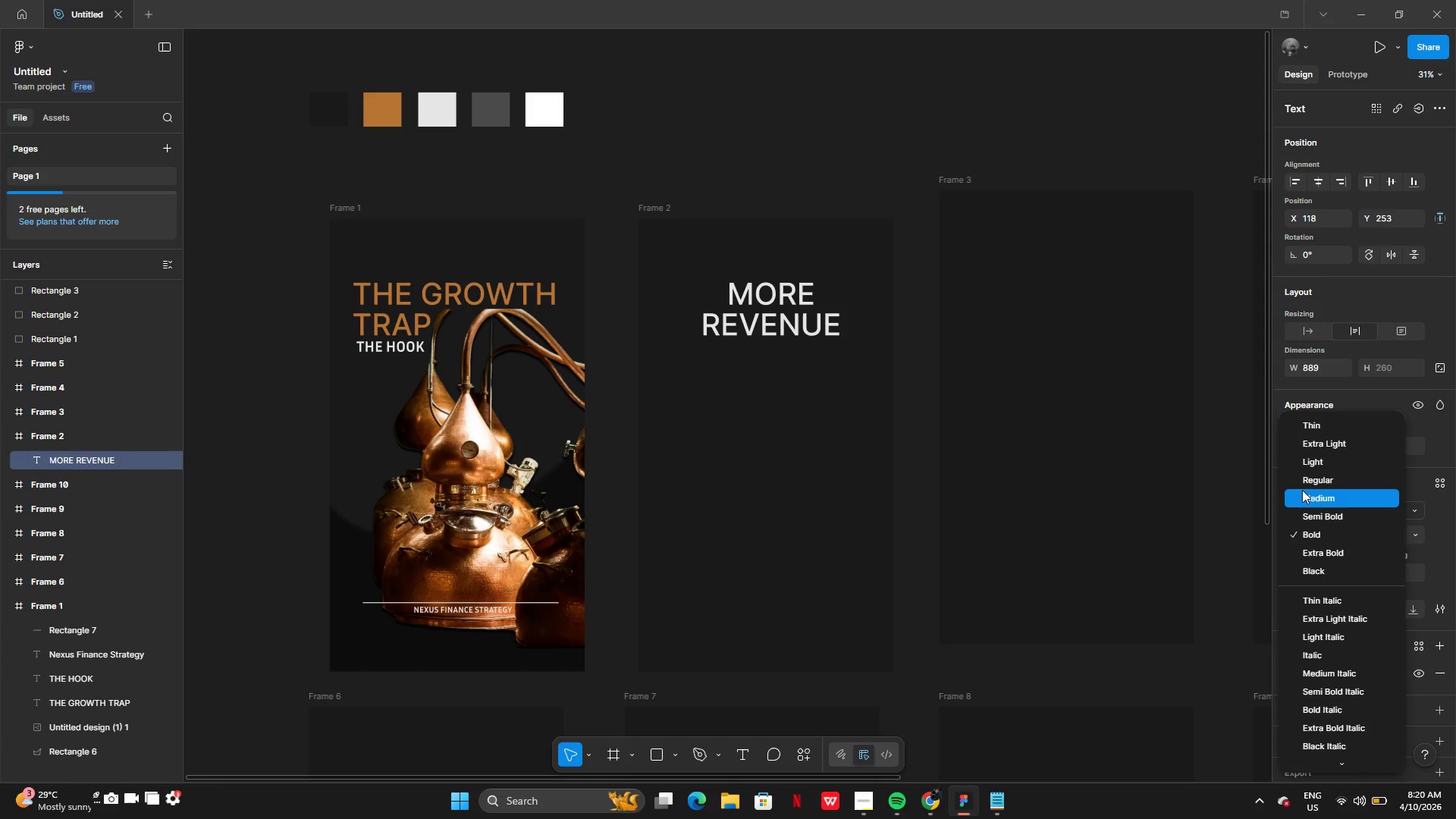 
left_click([1302, 490])
 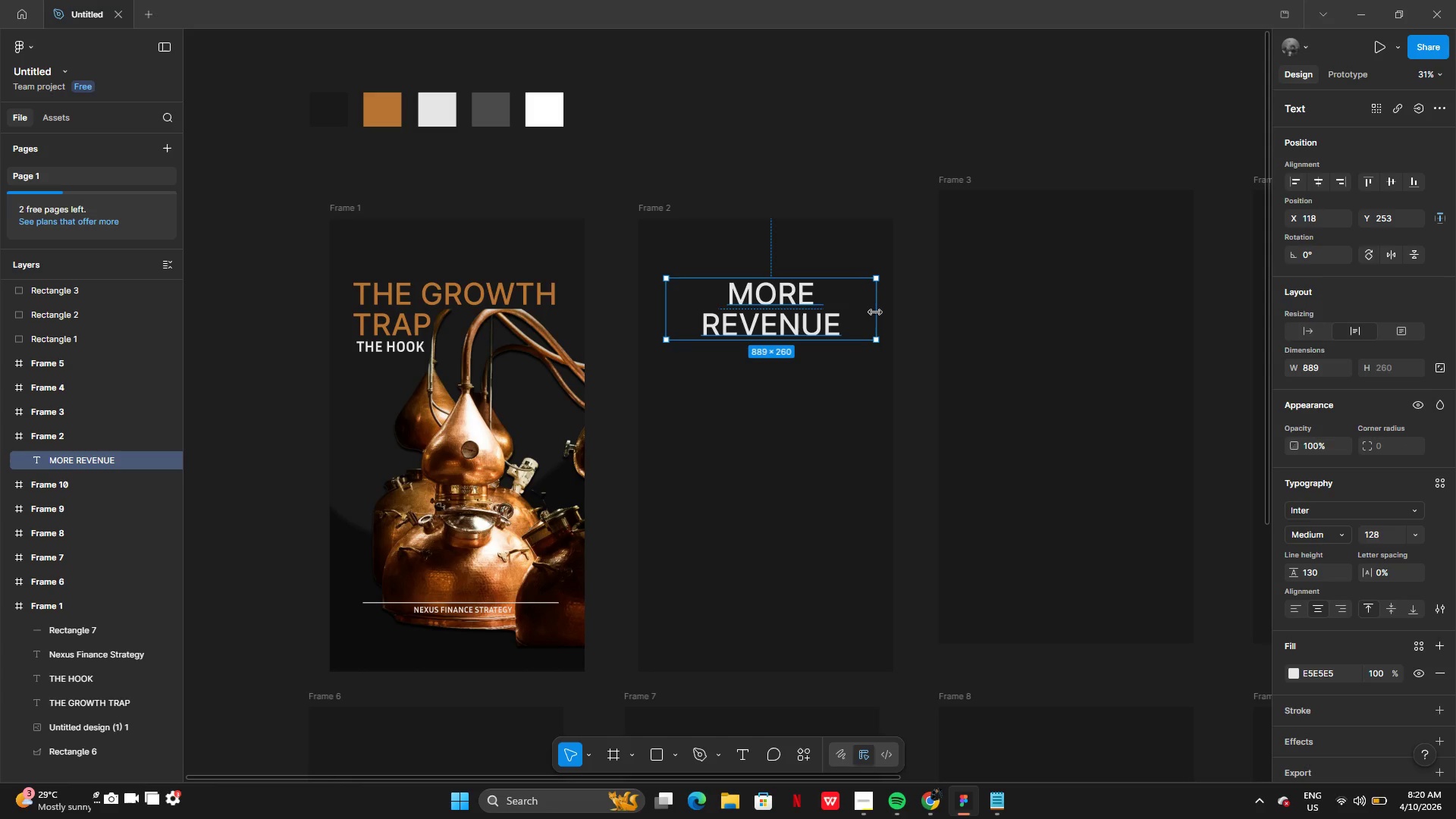 
left_click_drag(start_coordinate=[876, 313], to_coordinate=[905, 315])
 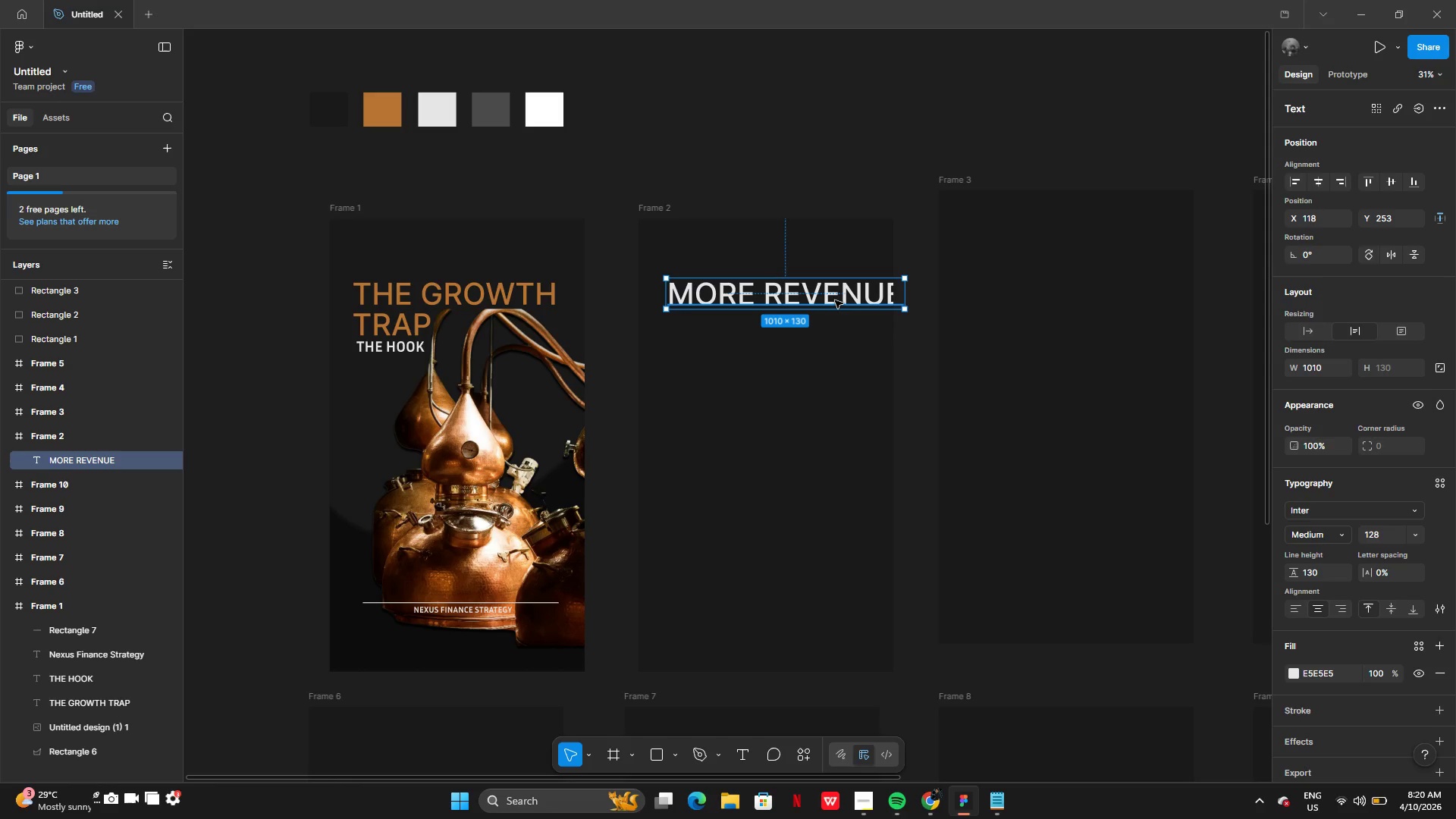 
left_click_drag(start_coordinate=[835, 298], to_coordinate=[815, 303])
 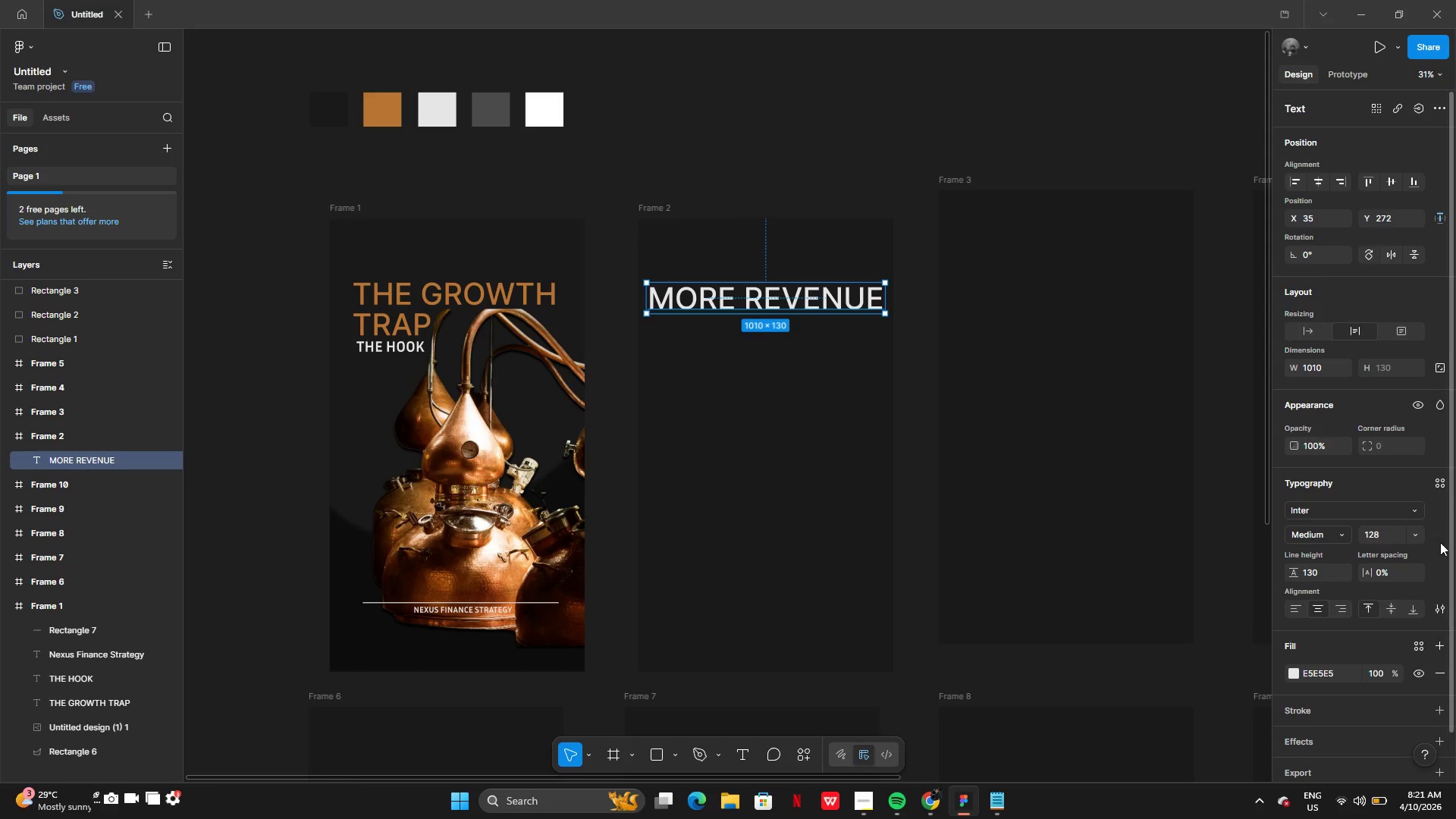 
left_click([1413, 540])
 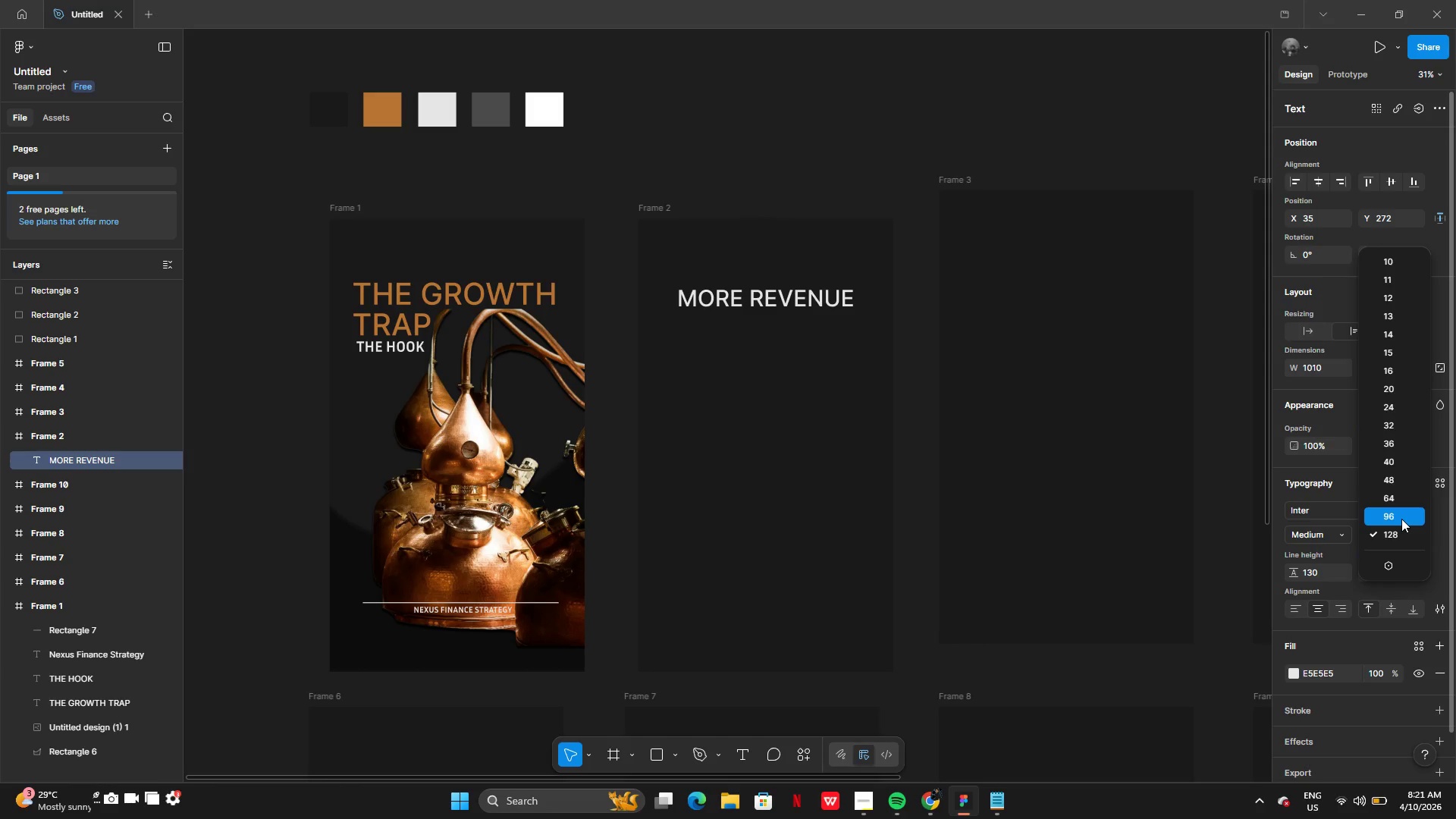 
left_click([1401, 519])
 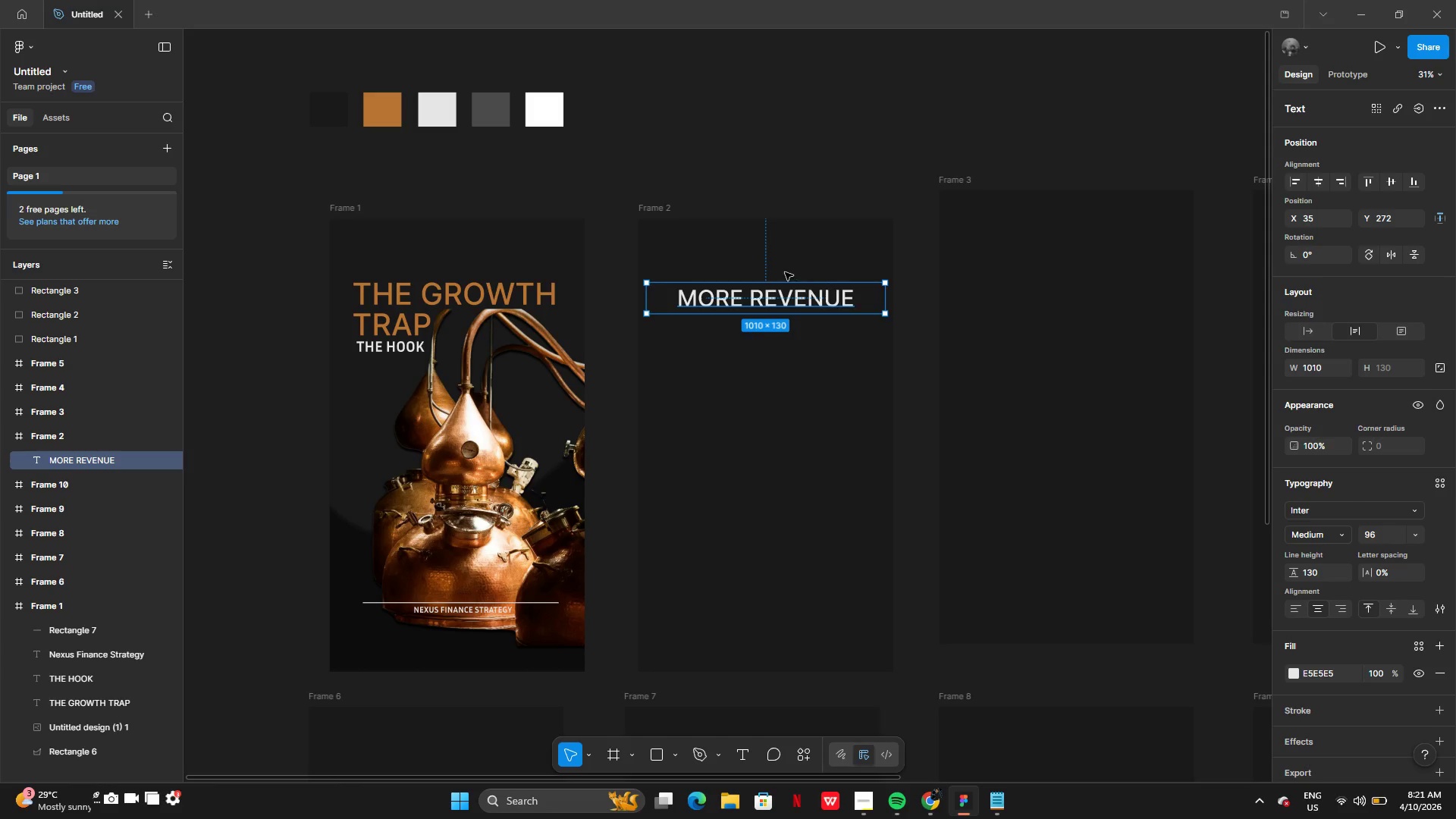 
left_click_drag(start_coordinate=[775, 303], to_coordinate=[776, 321])
 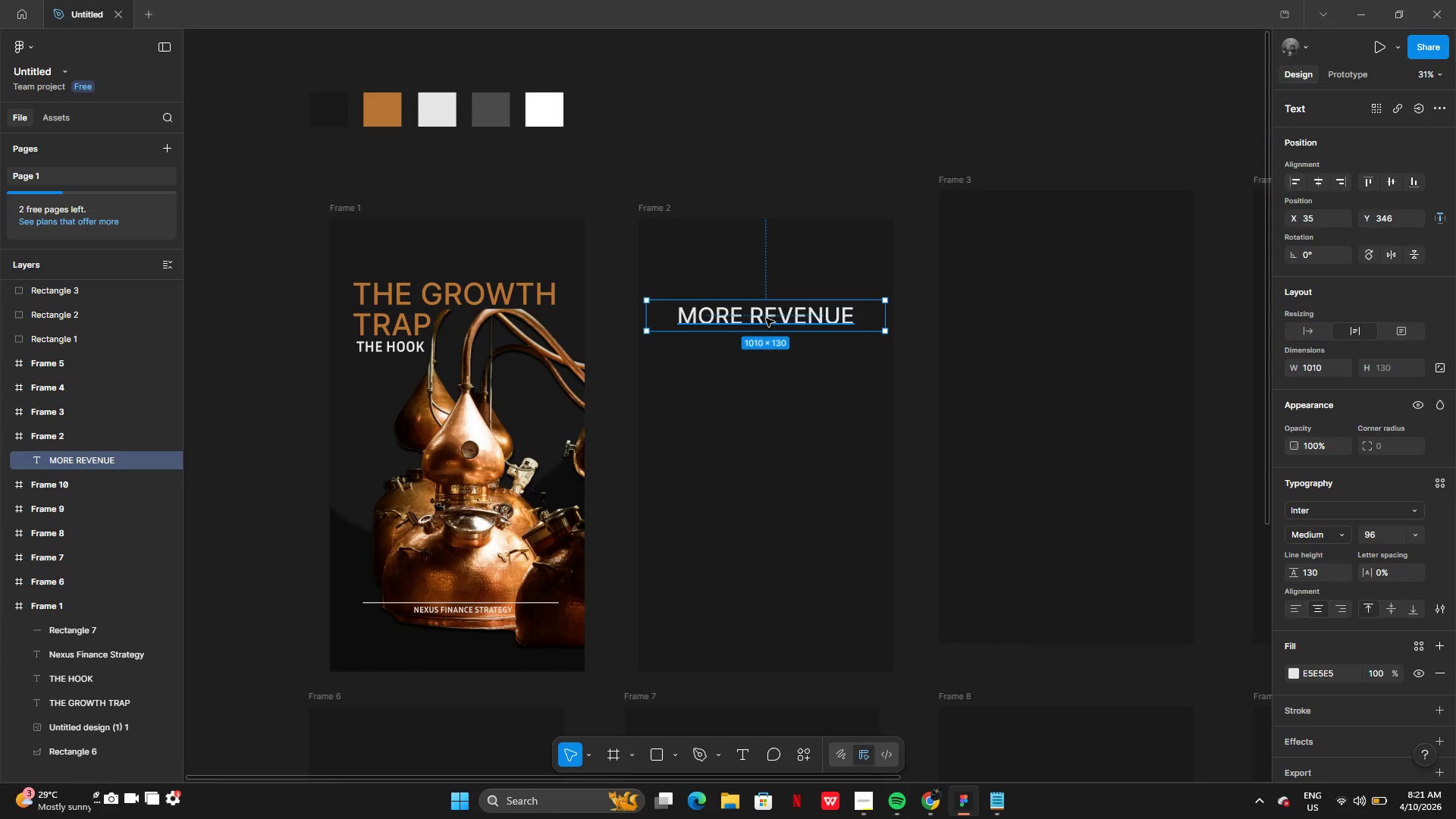 
hold_key(key=AltLeft, duration=0.31)
left_click_drag(start_coordinate=[763, 318], to_coordinate=[766, 349])
 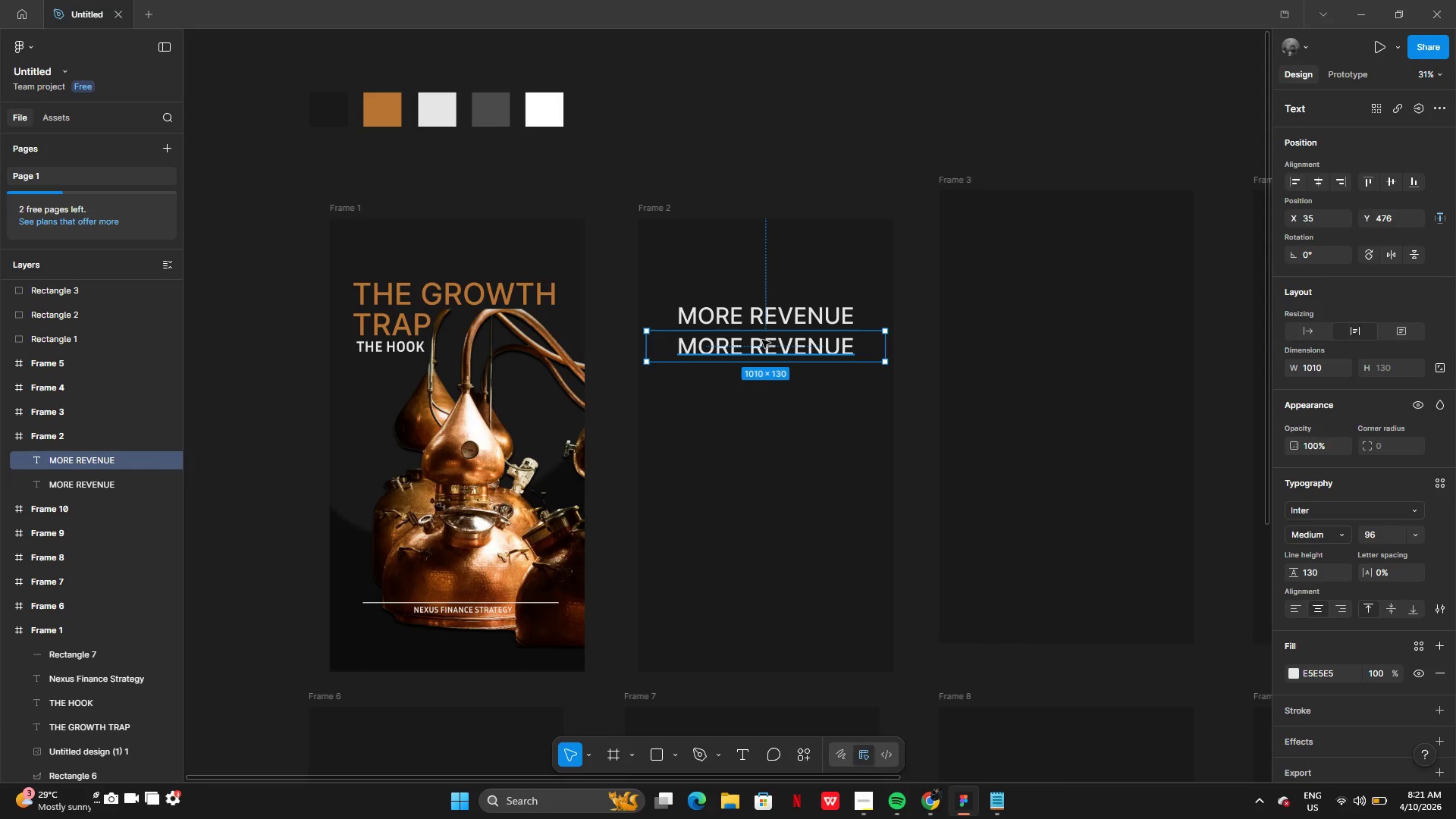 
left_click_drag(start_coordinate=[762, 340], to_coordinate=[765, 366])
 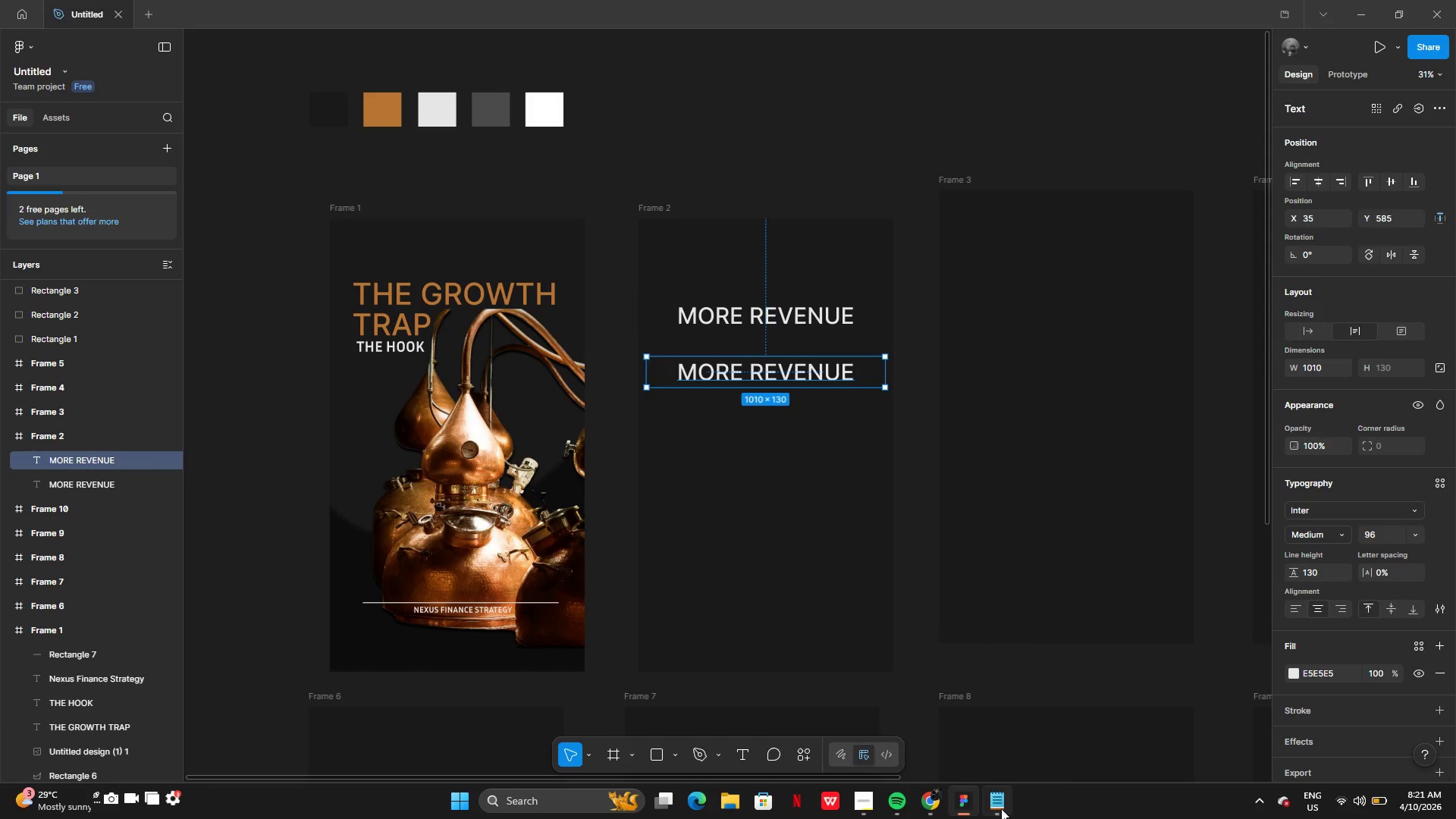 
left_click([1013, 789])
 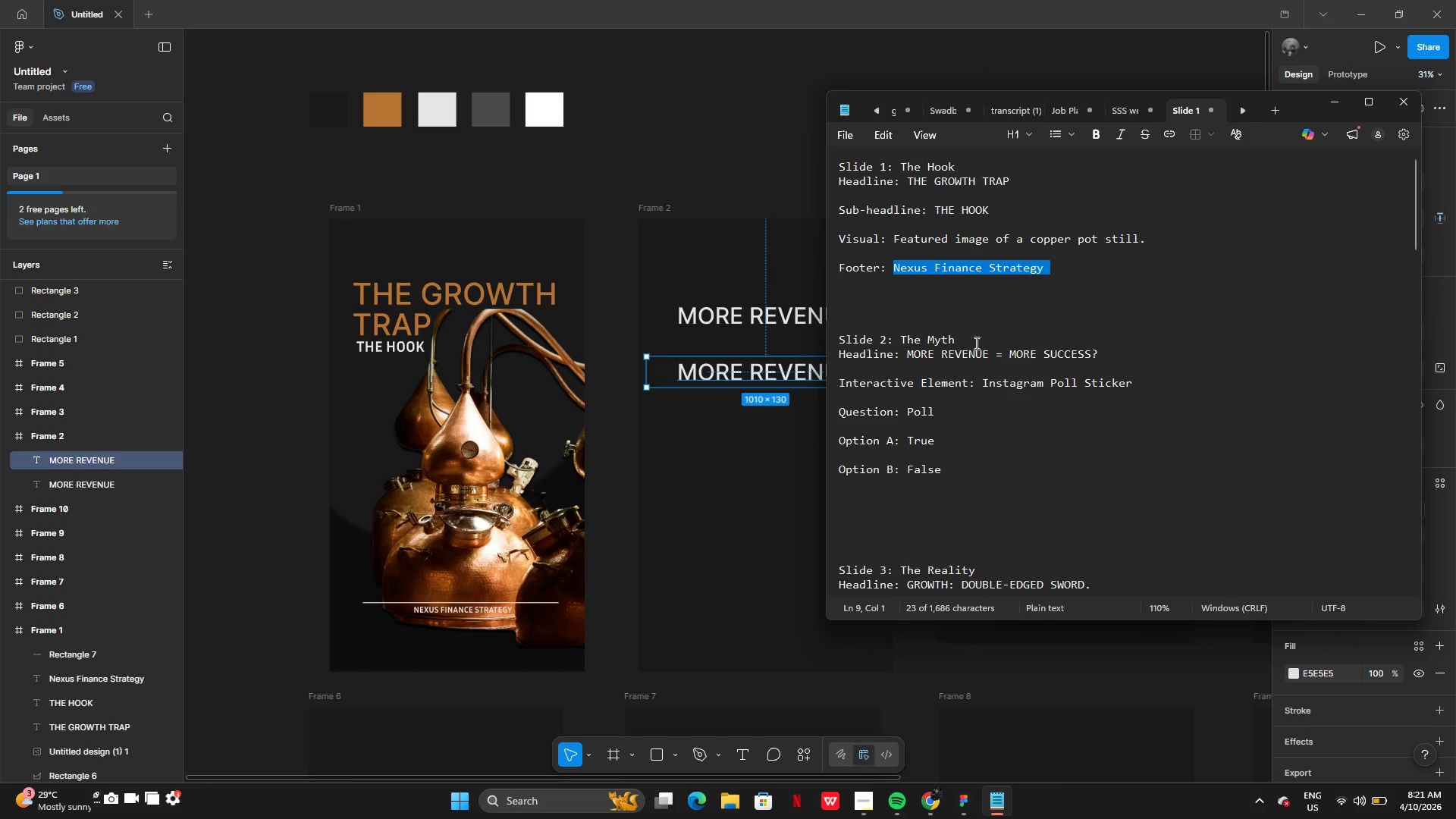 
left_click([981, 410])
 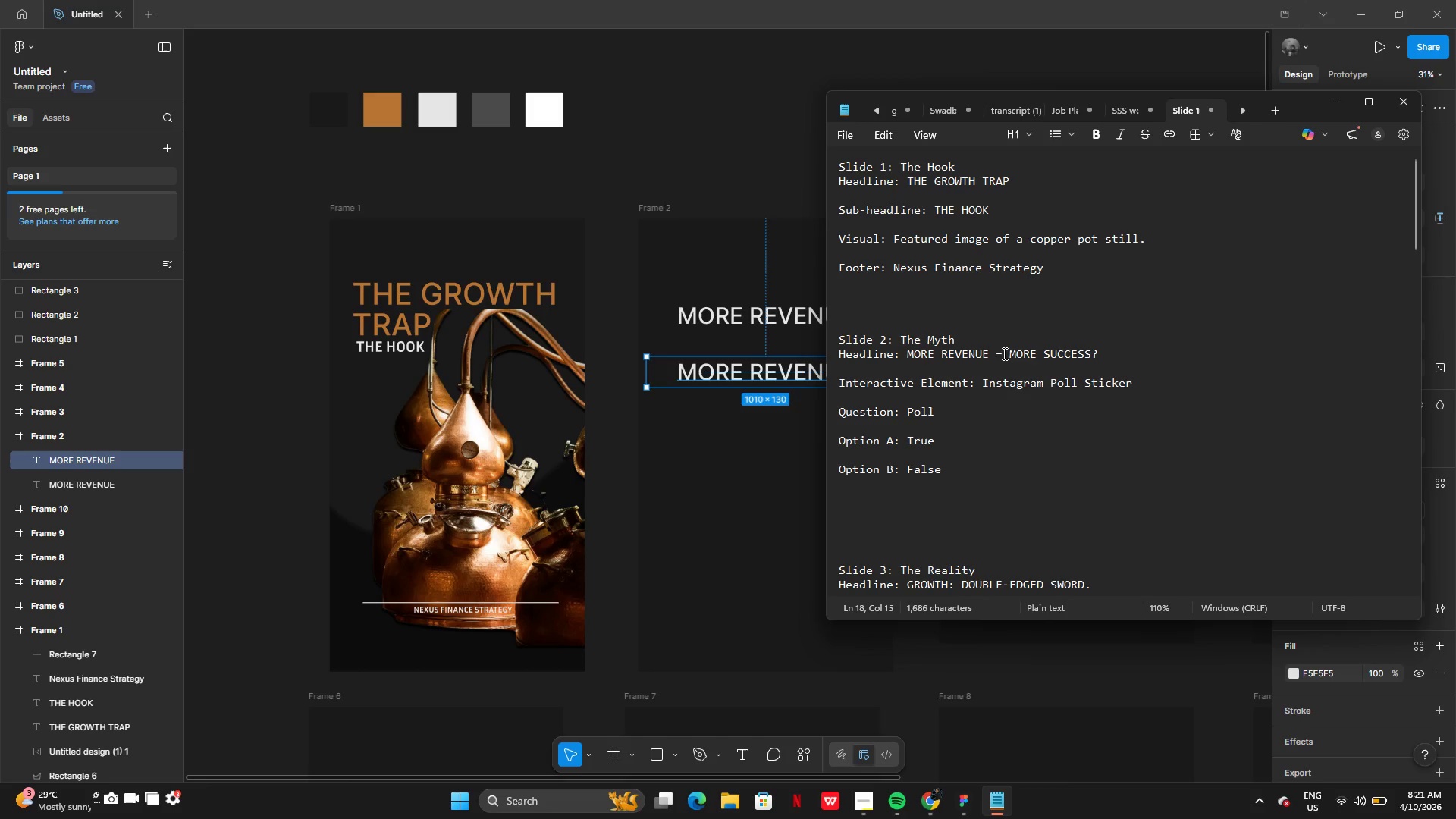 
left_click_drag(start_coordinate=[1006, 352], to_coordinate=[1109, 355])
 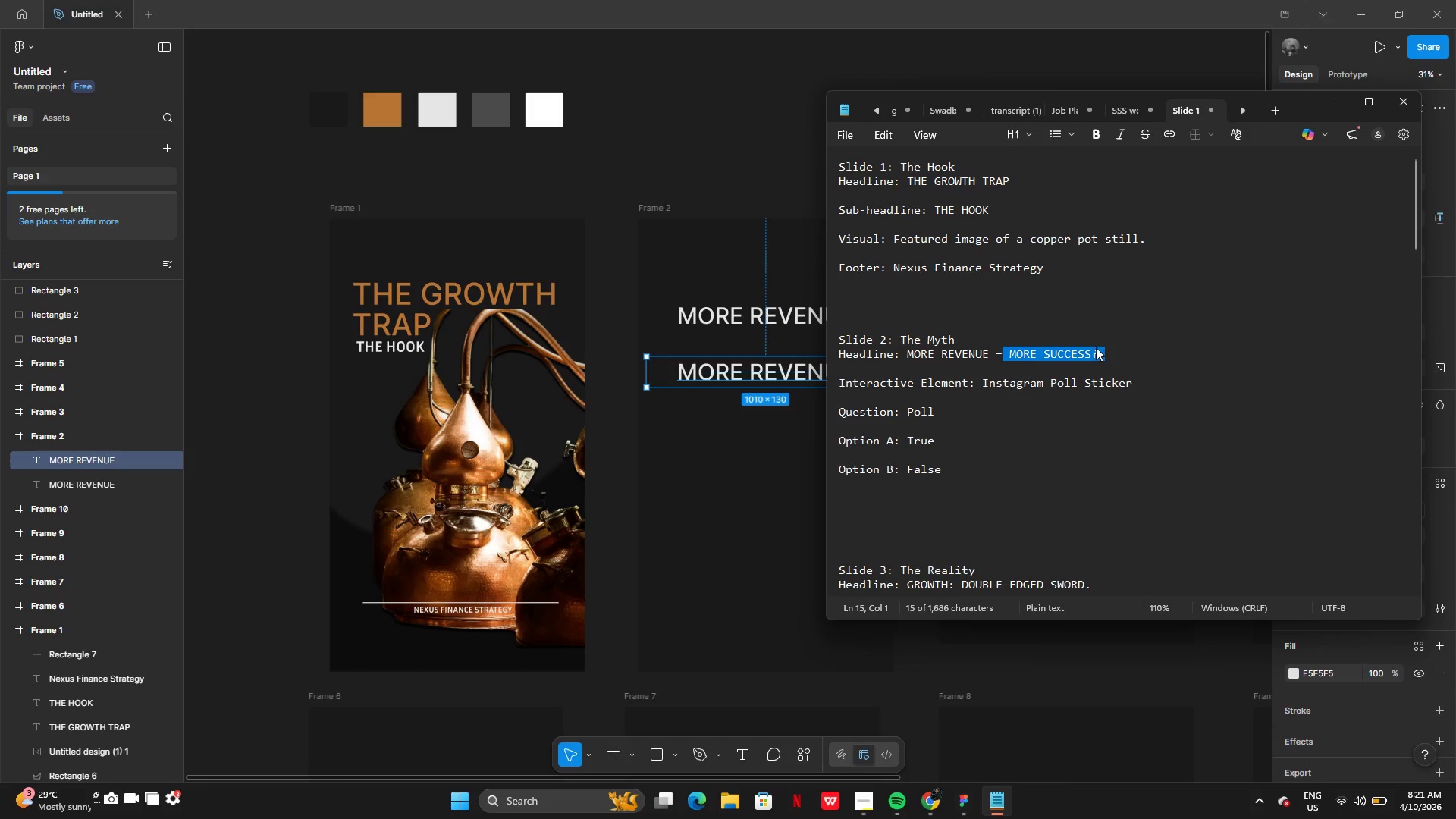 
key(Control+C)
 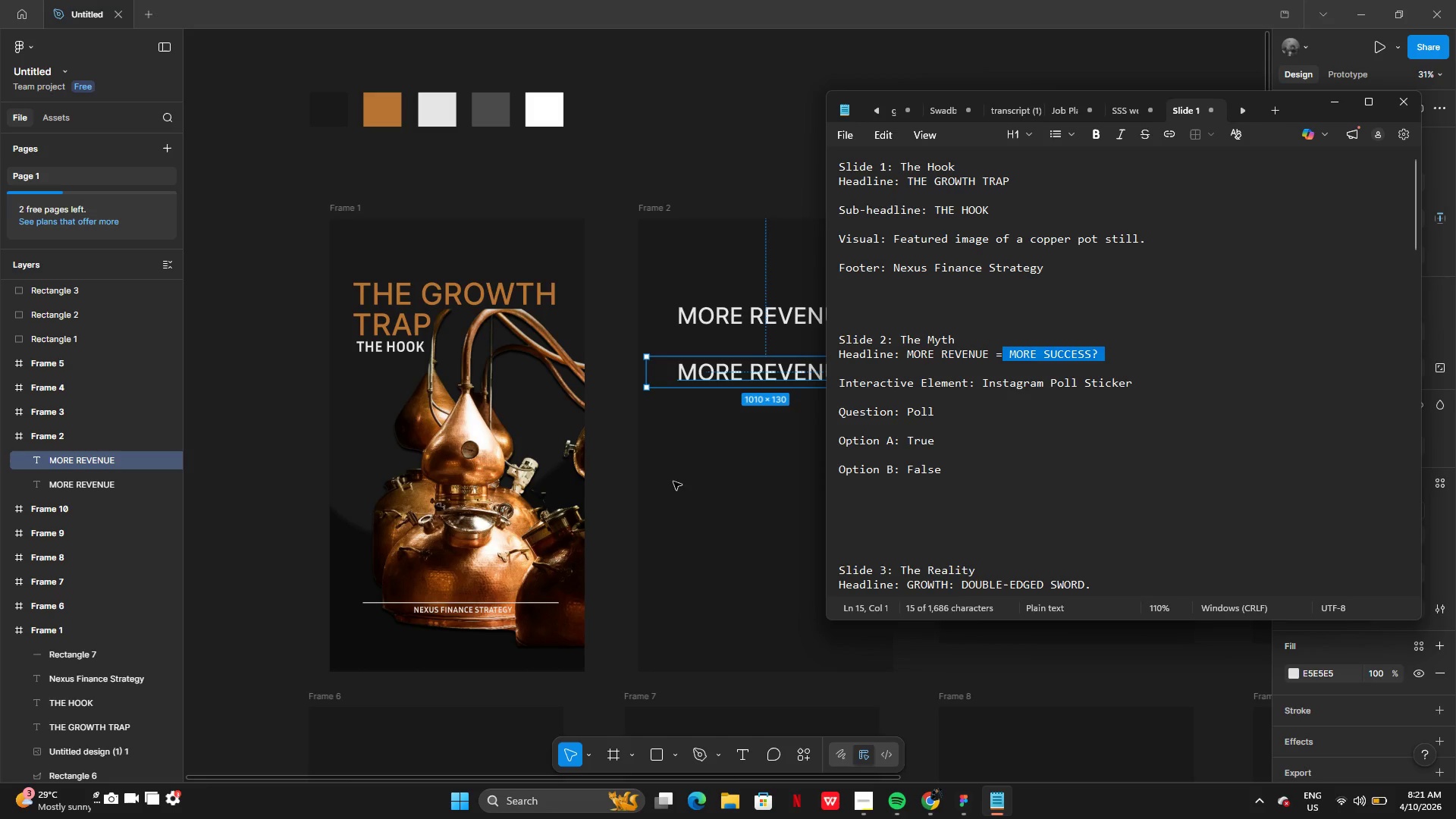 
left_click([619, 472])
 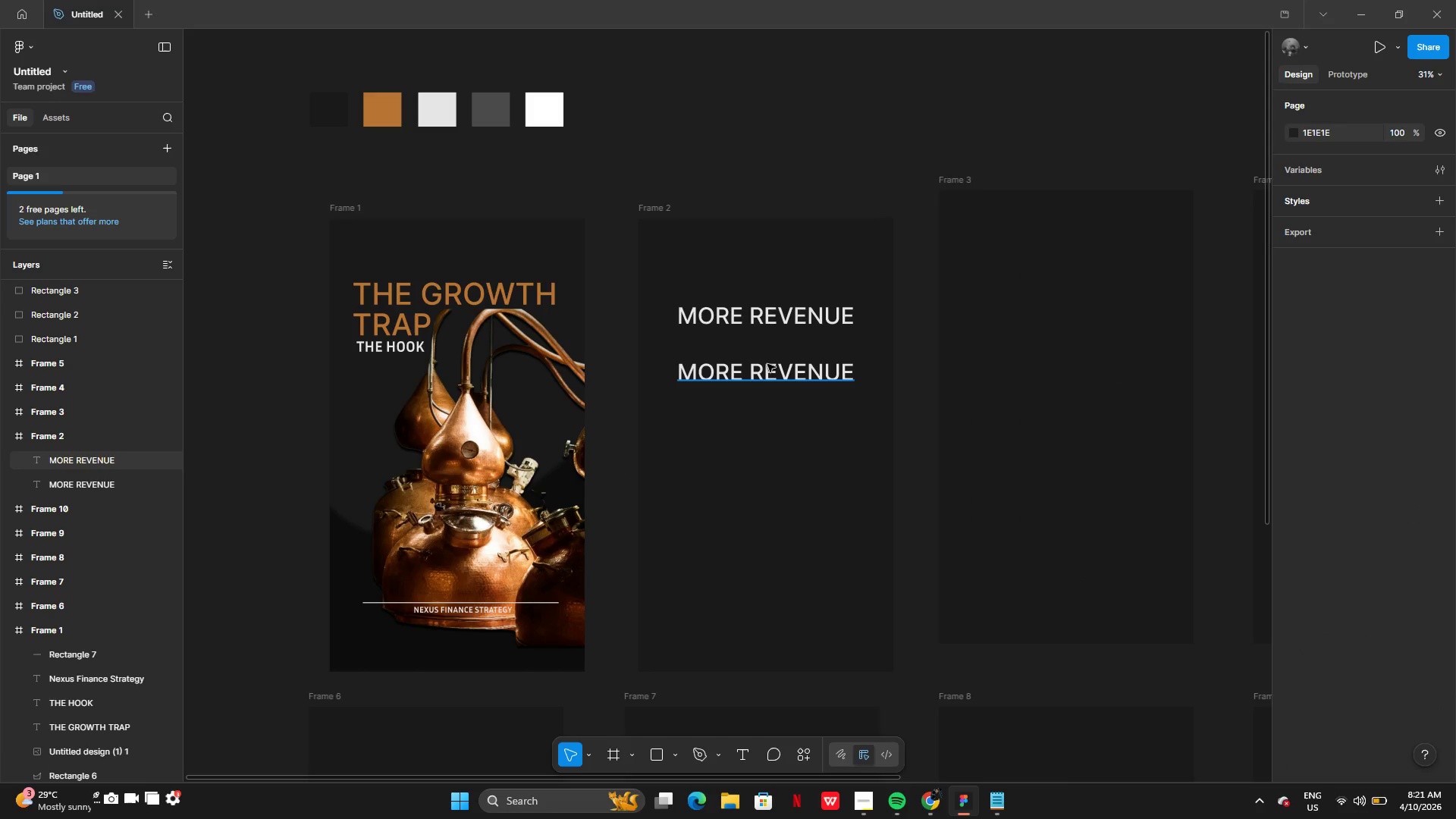 
double_click([767, 364])
 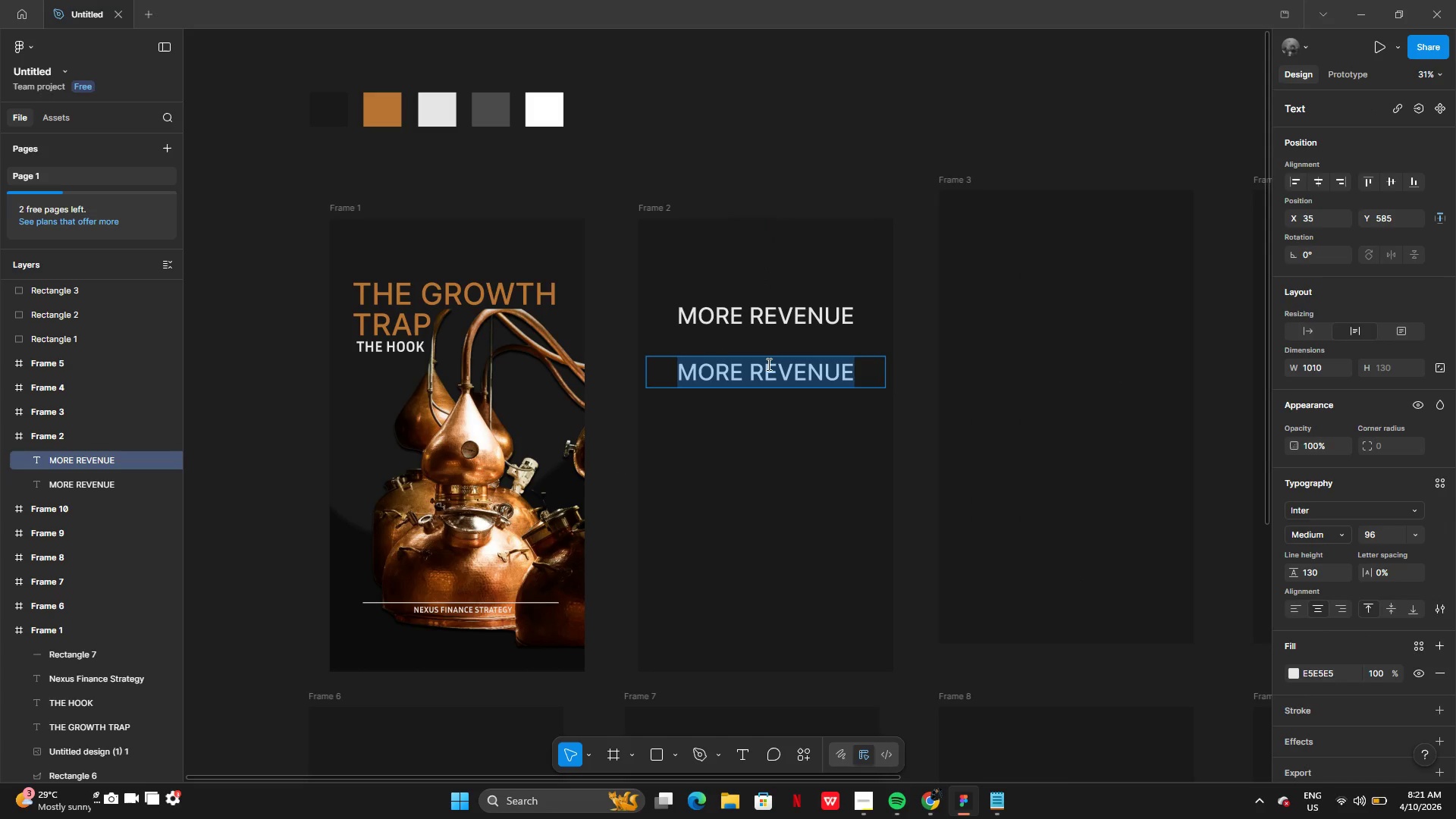 
key(Control+V)
 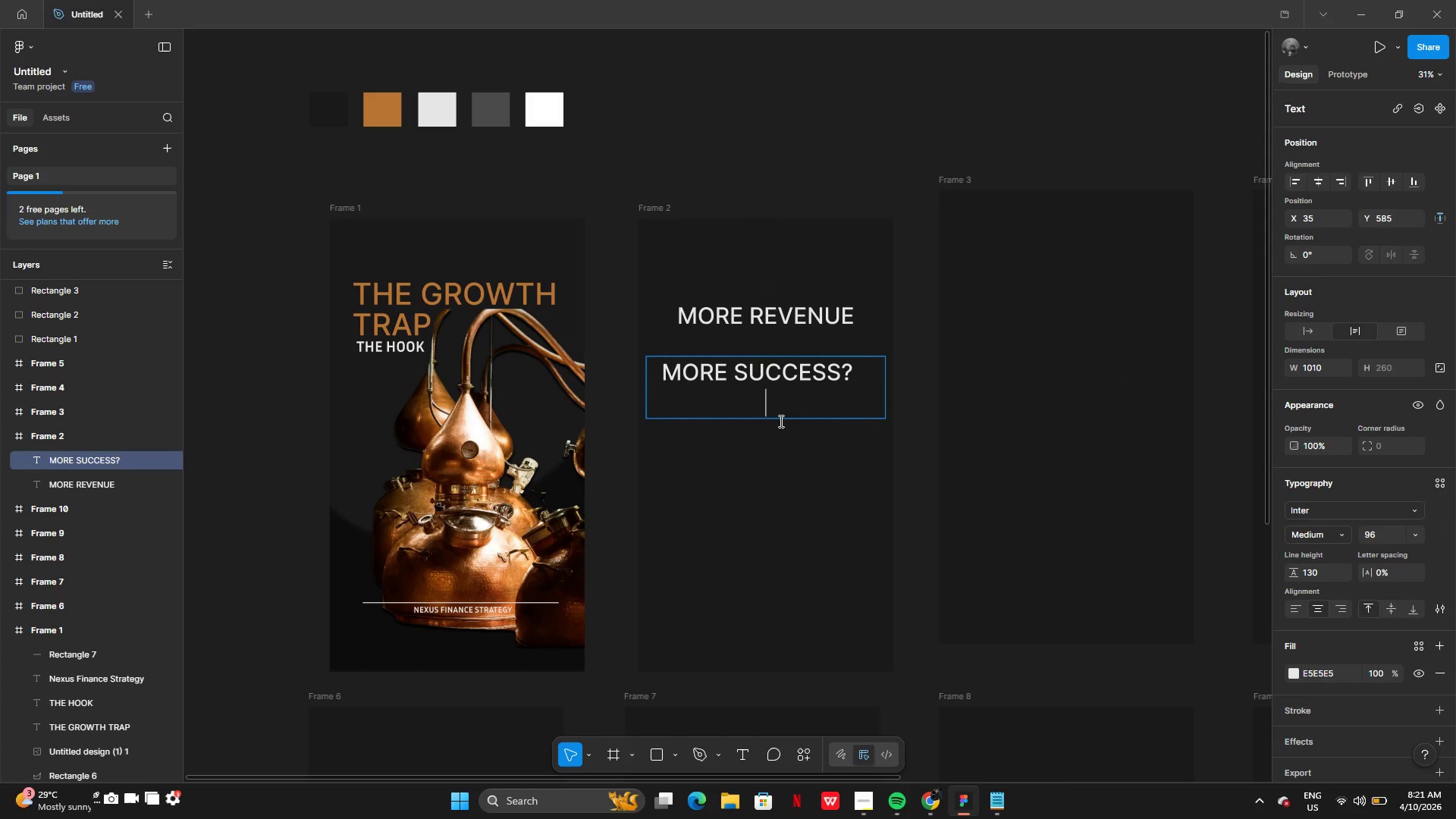 
key(Backspace)
 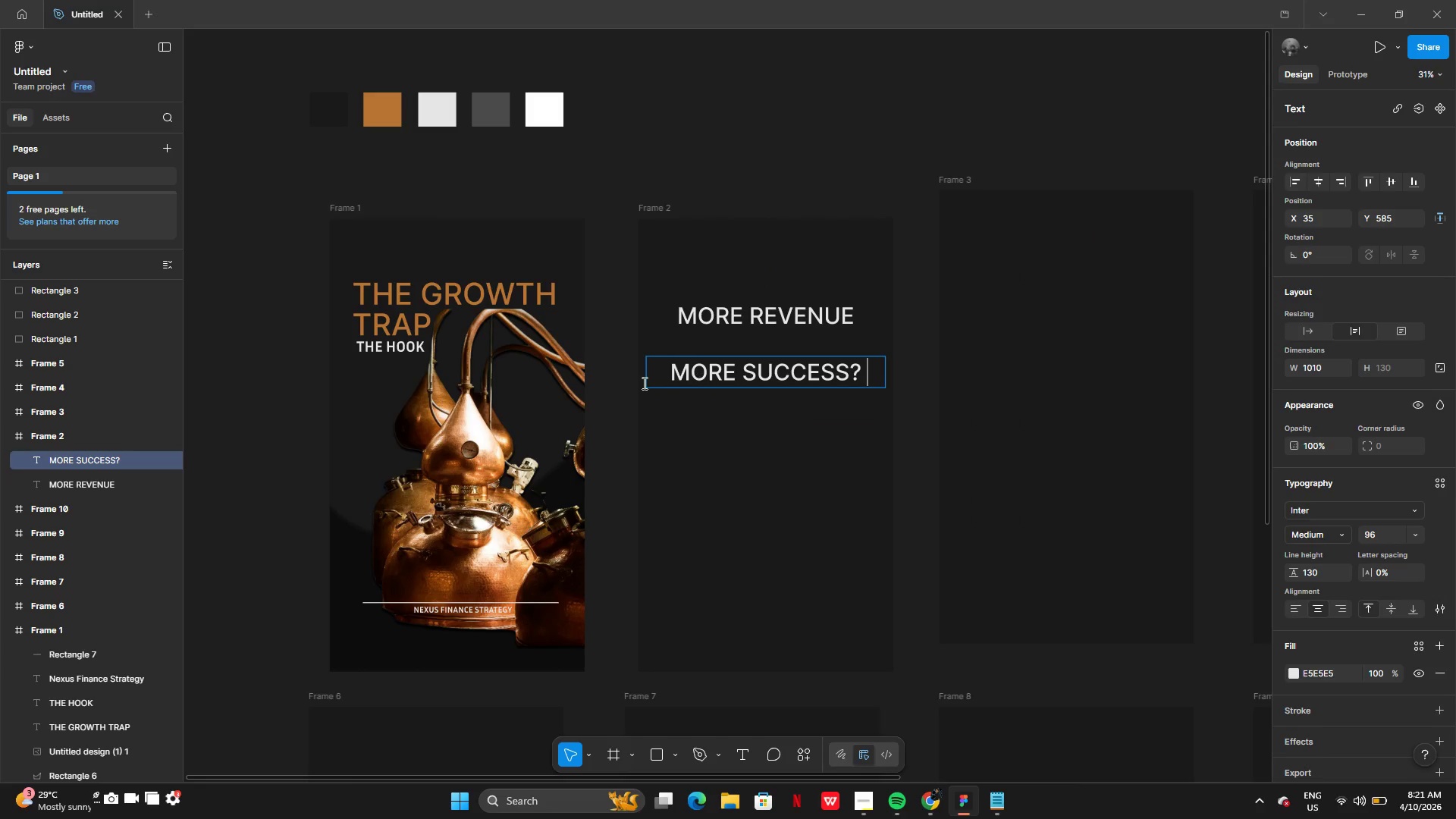 
left_click([622, 388])
 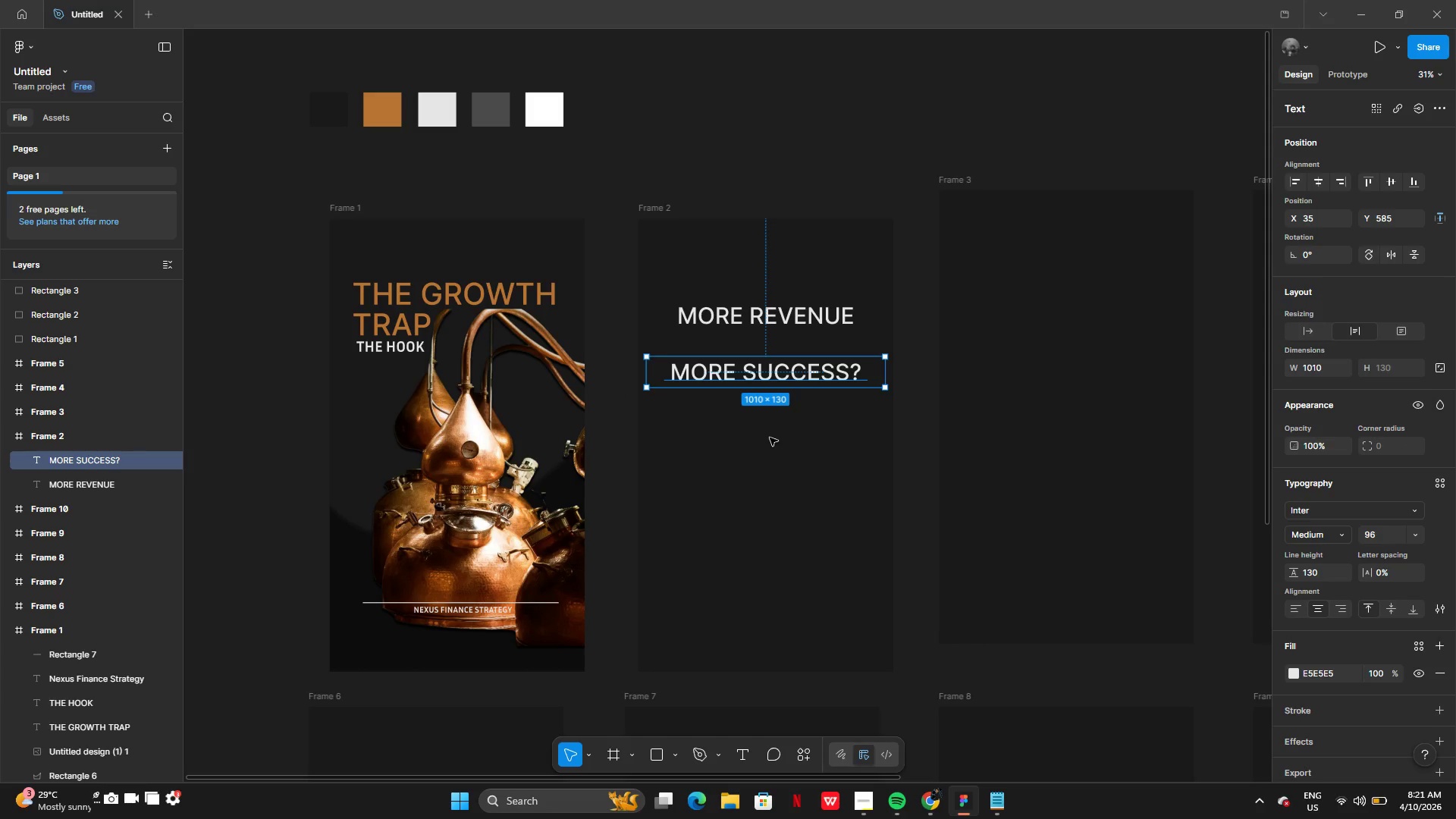 
left_click([770, 438])
 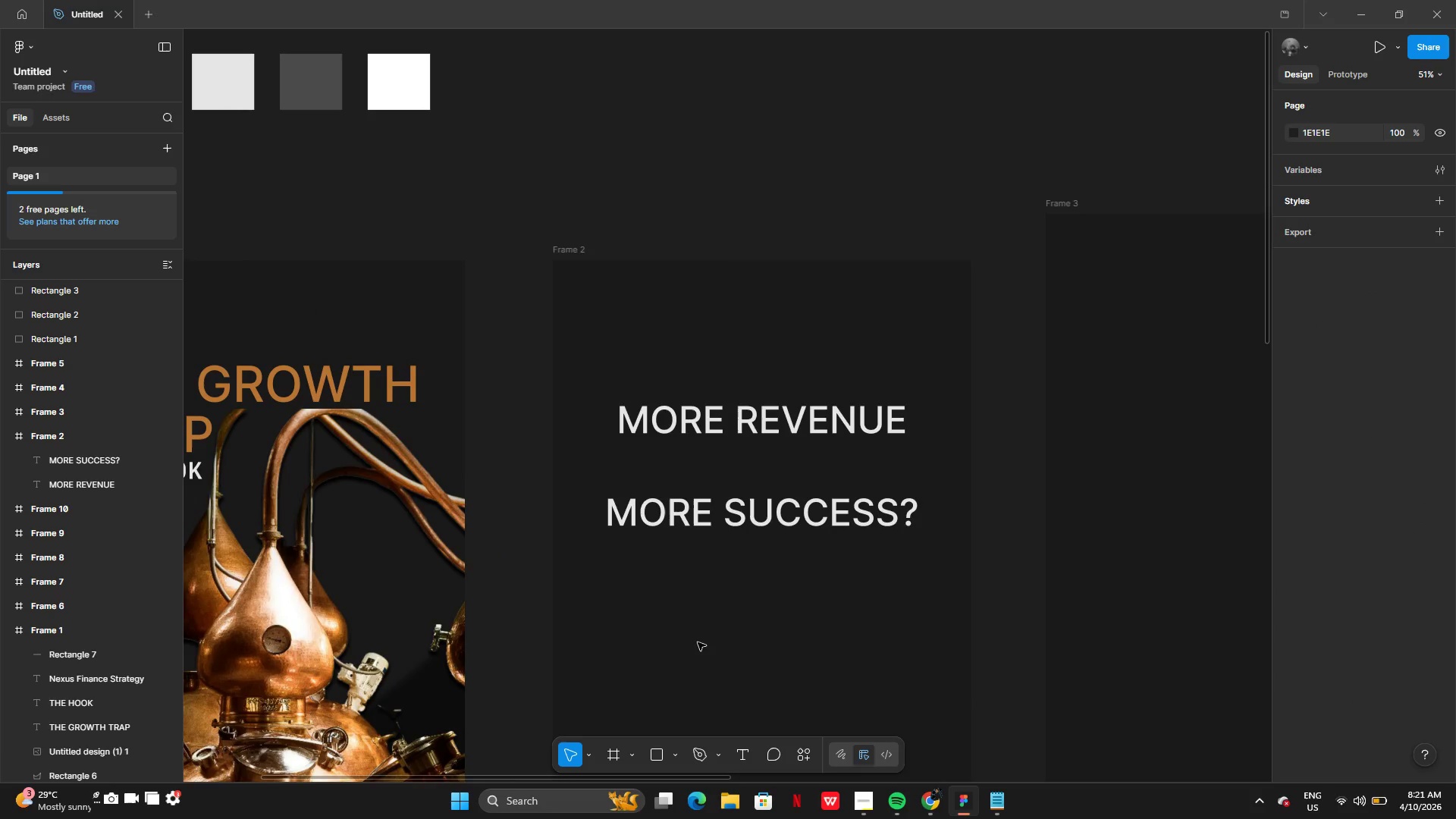 
left_click([675, 758])
 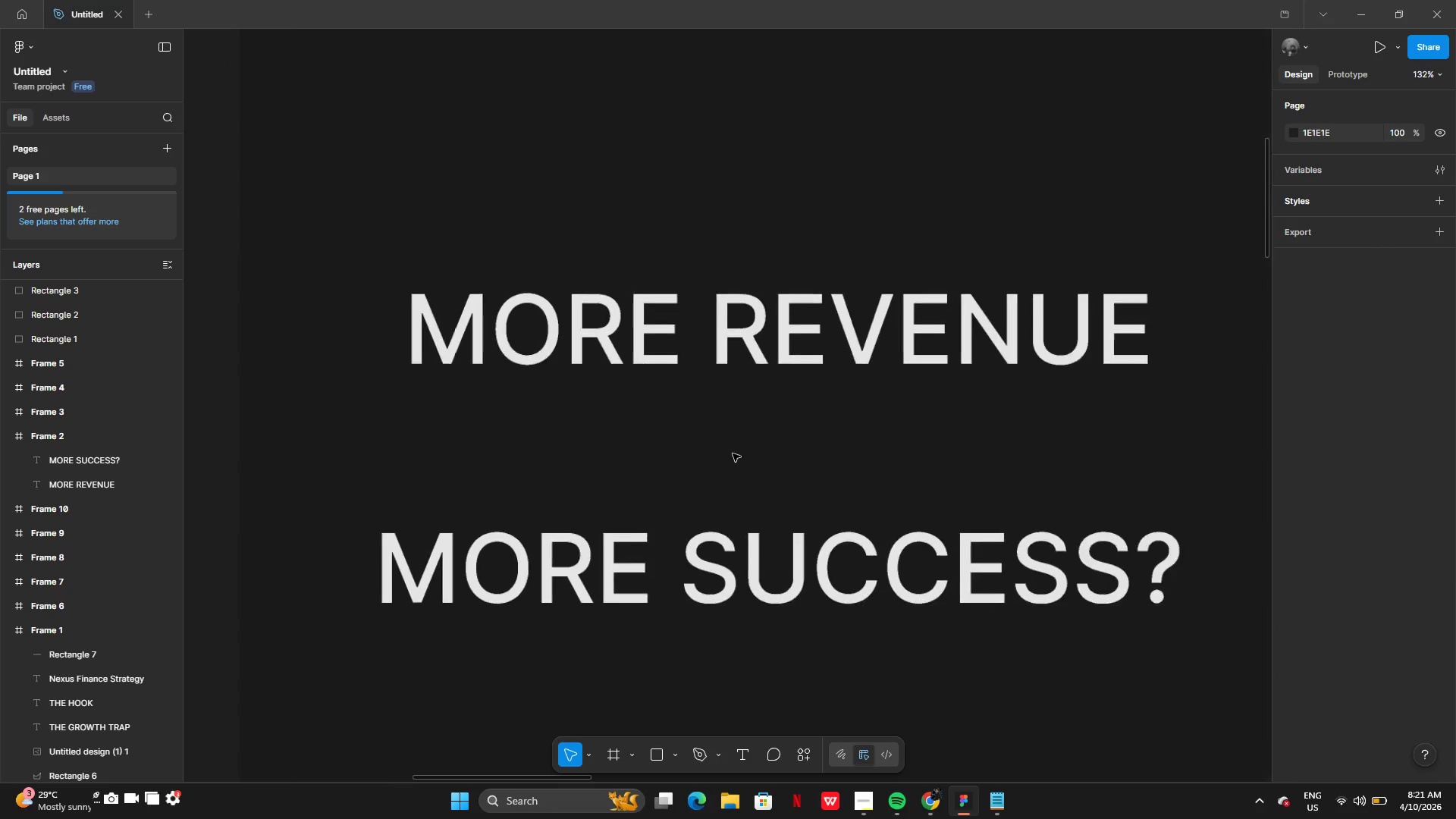 
left_click_drag(start_coordinate=[723, 425], to_coordinate=[835, 443])
 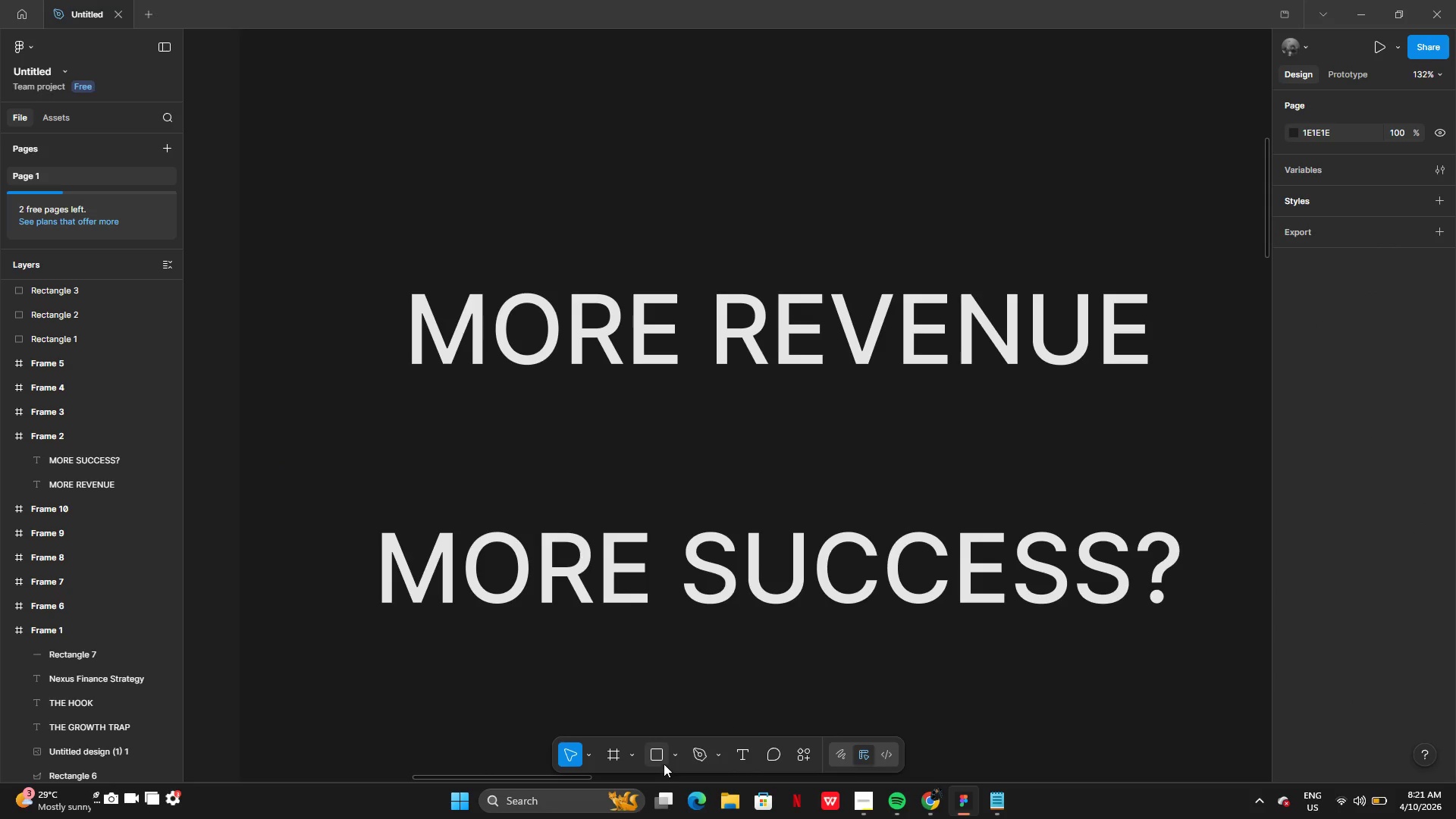 
left_click([664, 763])
 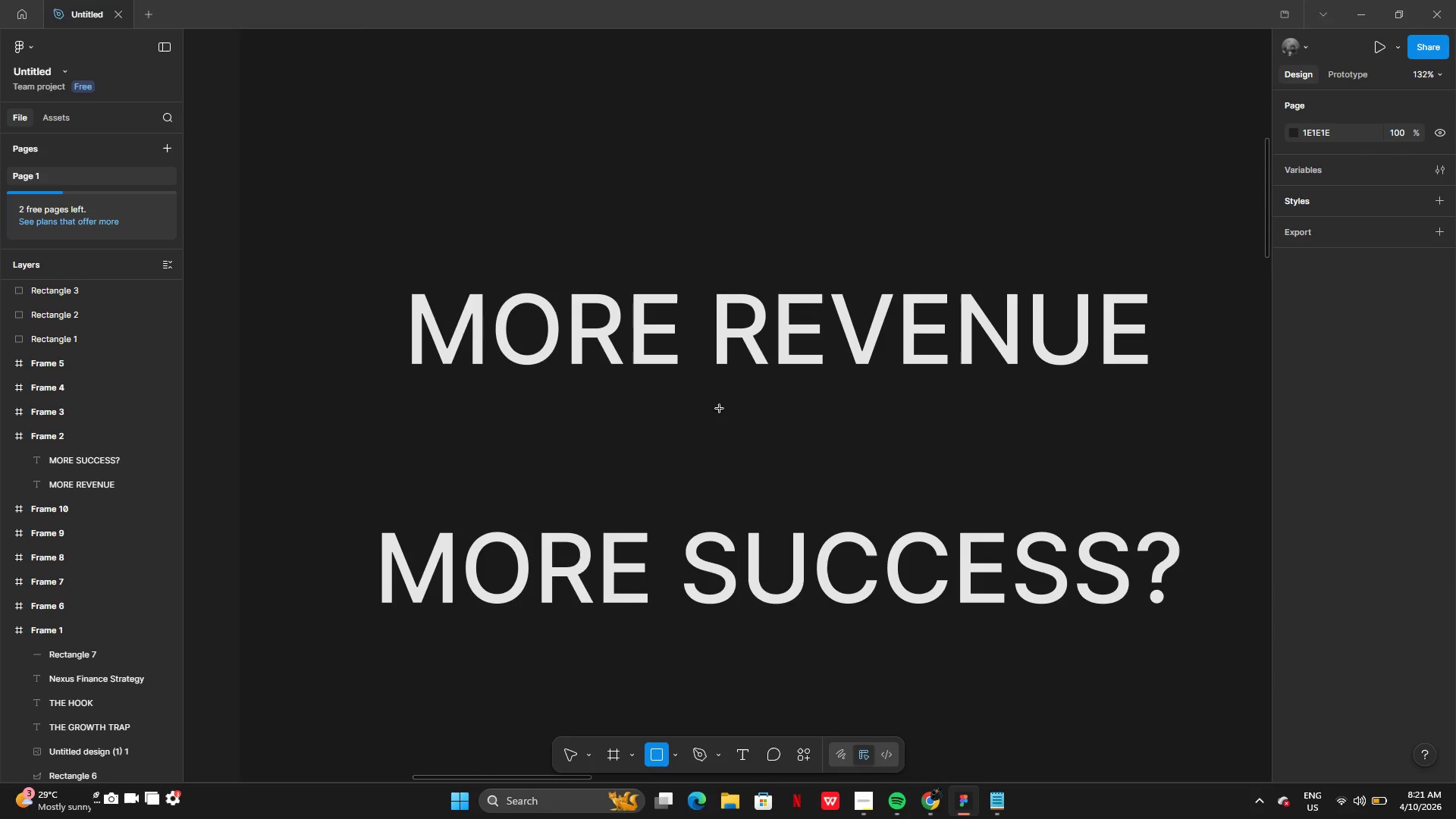 
left_click_drag(start_coordinate=[717, 410], to_coordinate=[844, 429])
 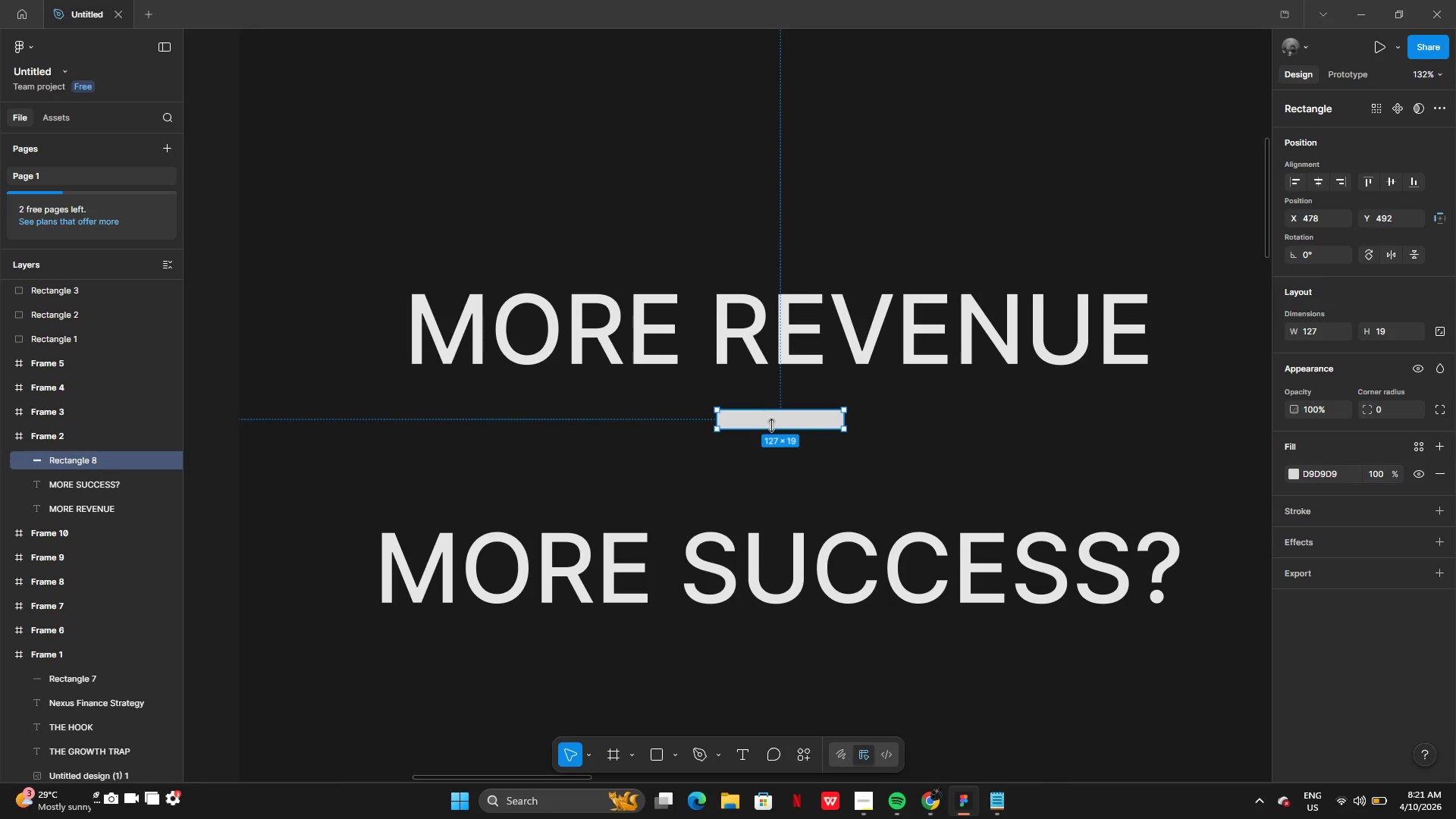 
hold_key(key=AltLeft, duration=0.41)
left_click_drag(start_coordinate=[767, 426], to_coordinate=[769, 446])
 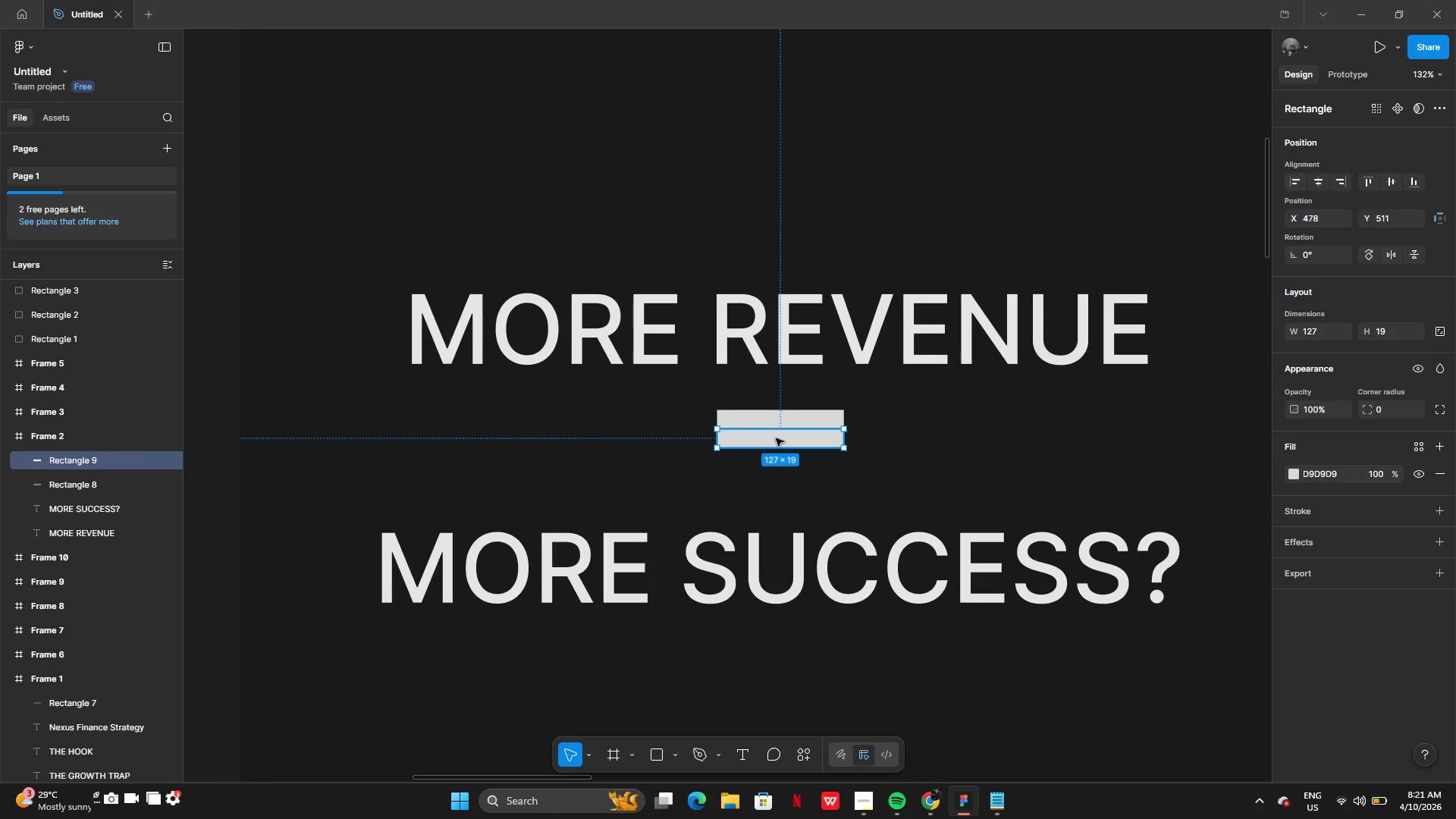 
left_click_drag(start_coordinate=[776, 438], to_coordinate=[777, 453])
 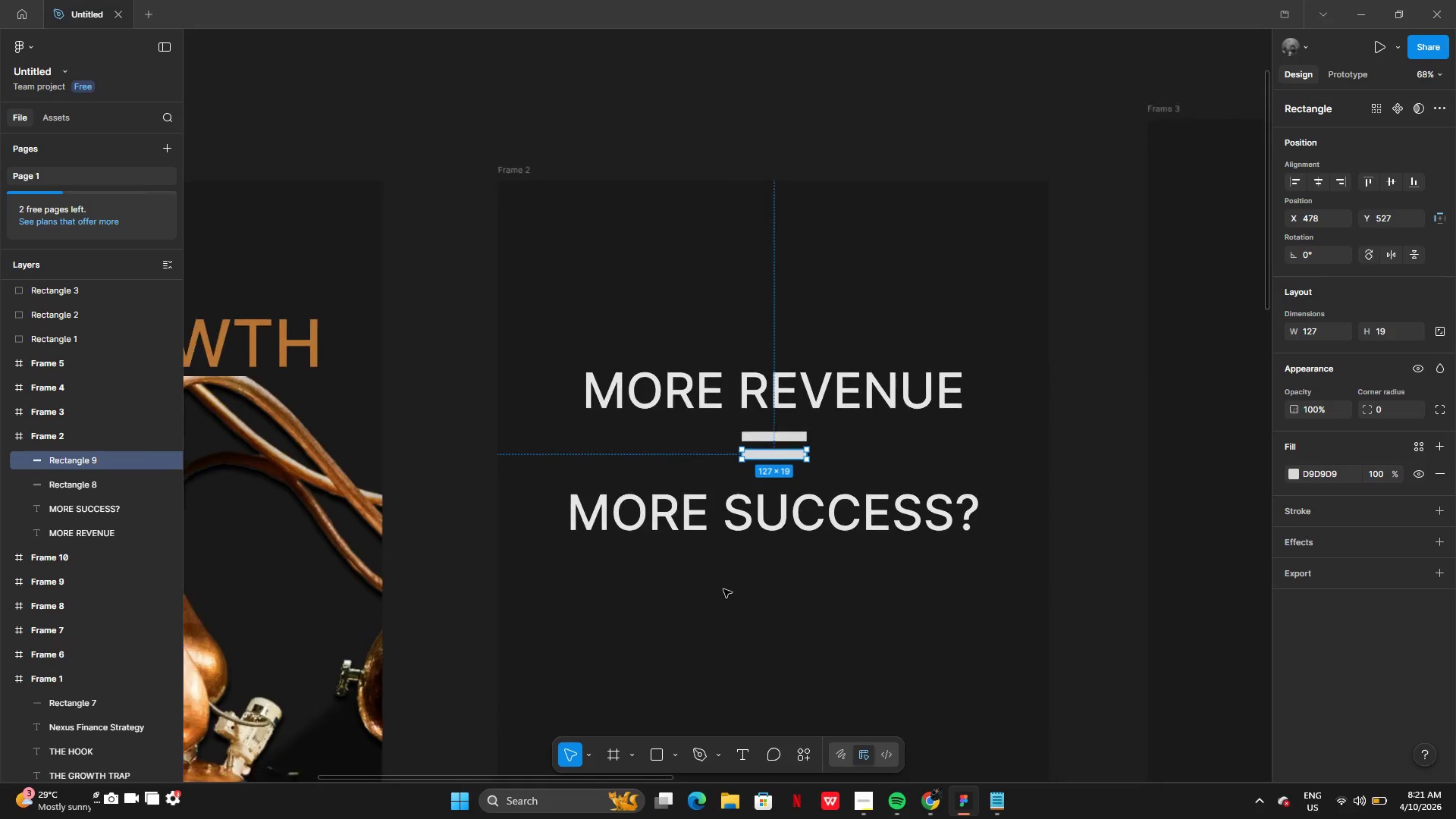 
left_click([783, 619])
 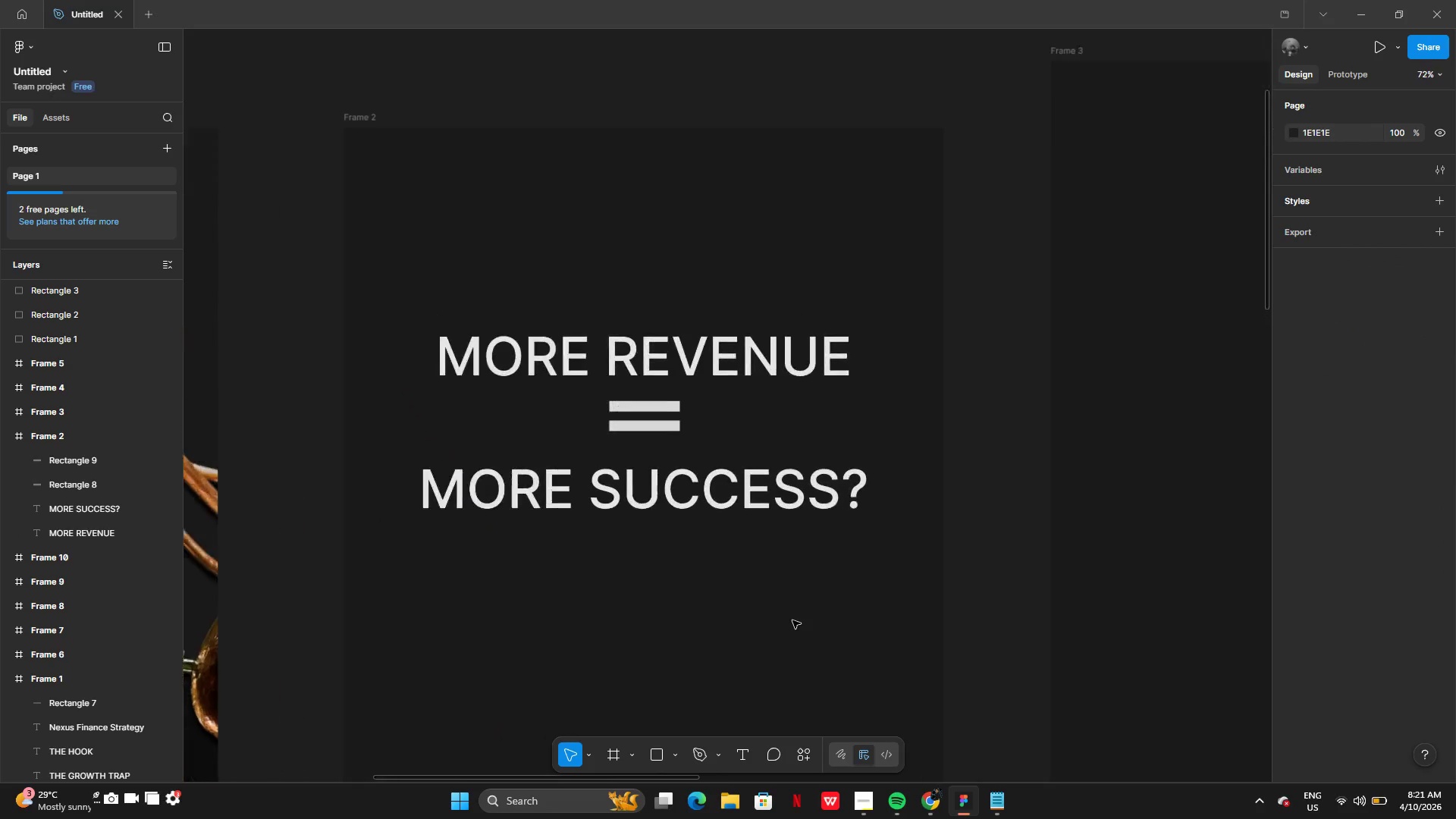 
left_click_drag(start_coordinate=[563, 438], to_coordinate=[667, 517])
 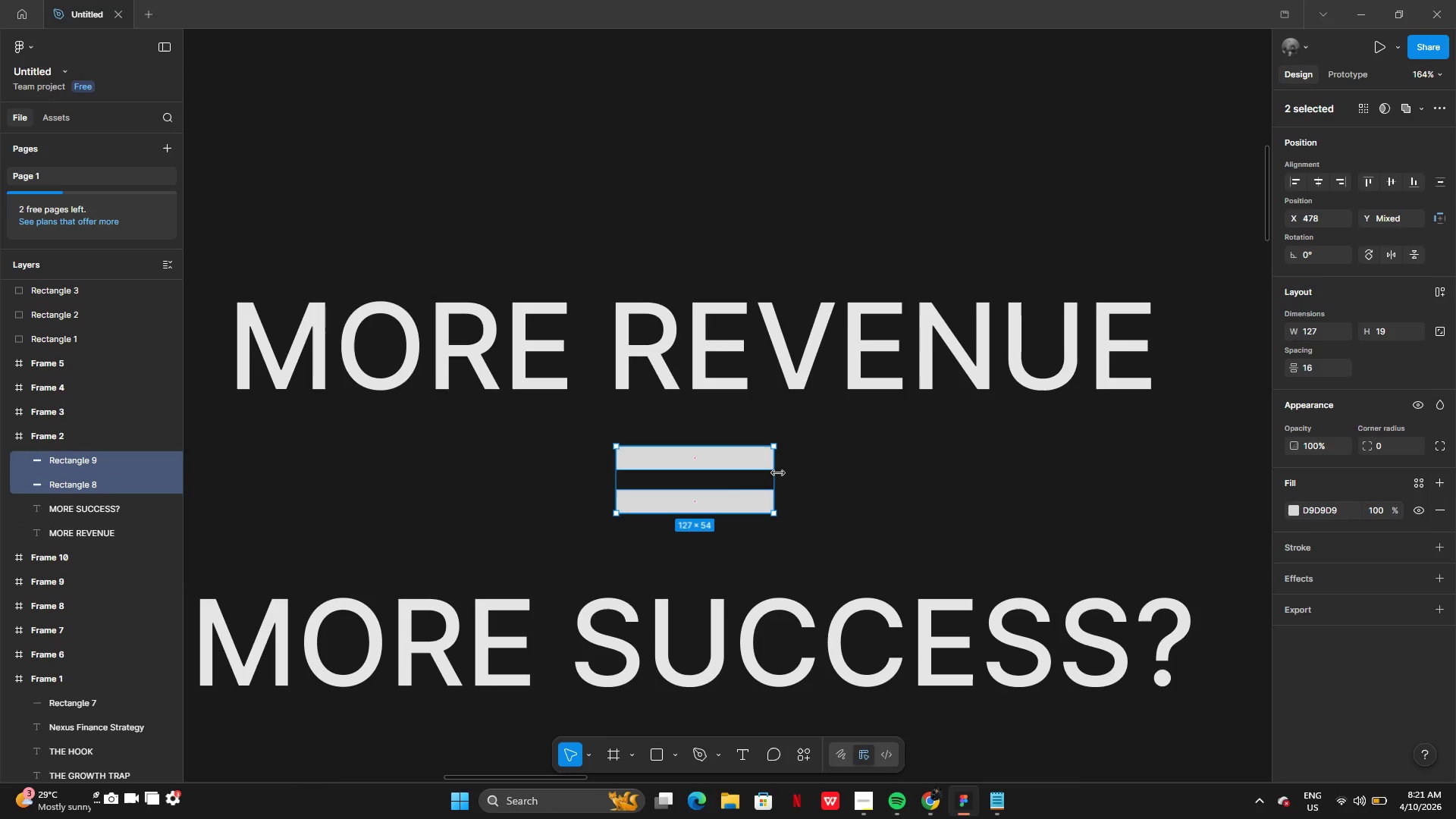 
left_click_drag(start_coordinate=[774, 476], to_coordinate=[739, 474])
 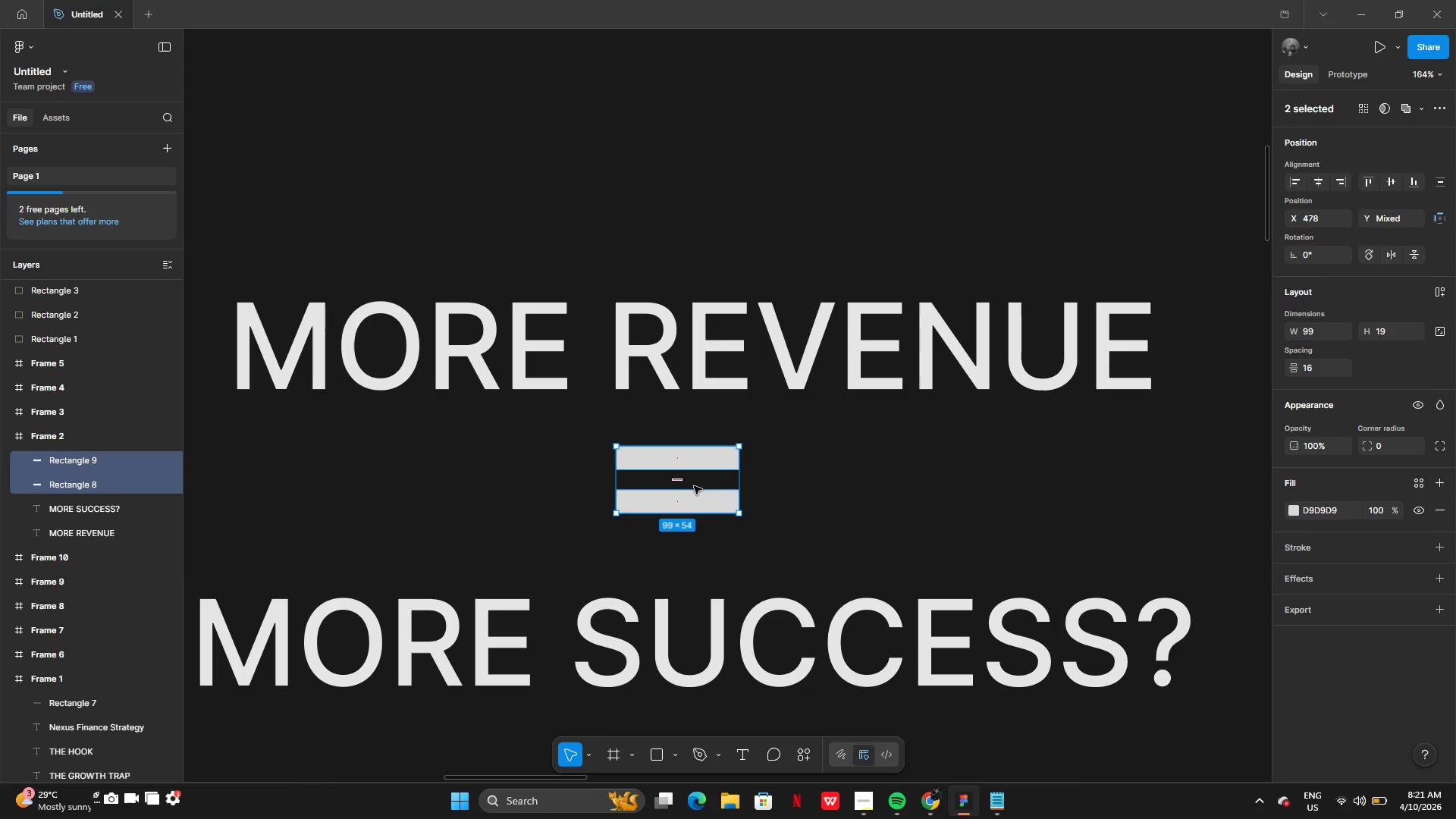 
left_click_drag(start_coordinate=[694, 486], to_coordinate=[708, 497])
 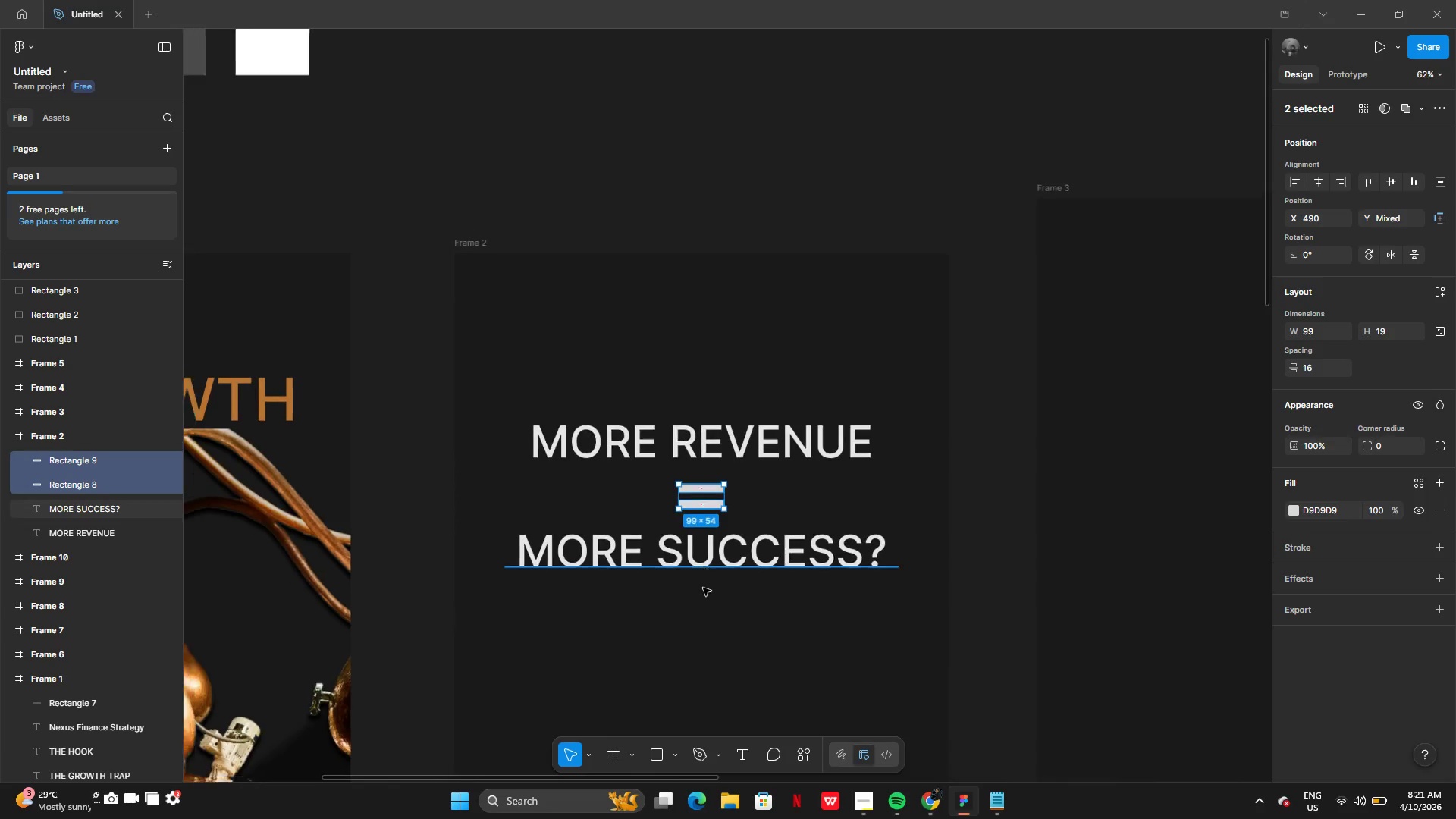 
left_click([707, 598])
 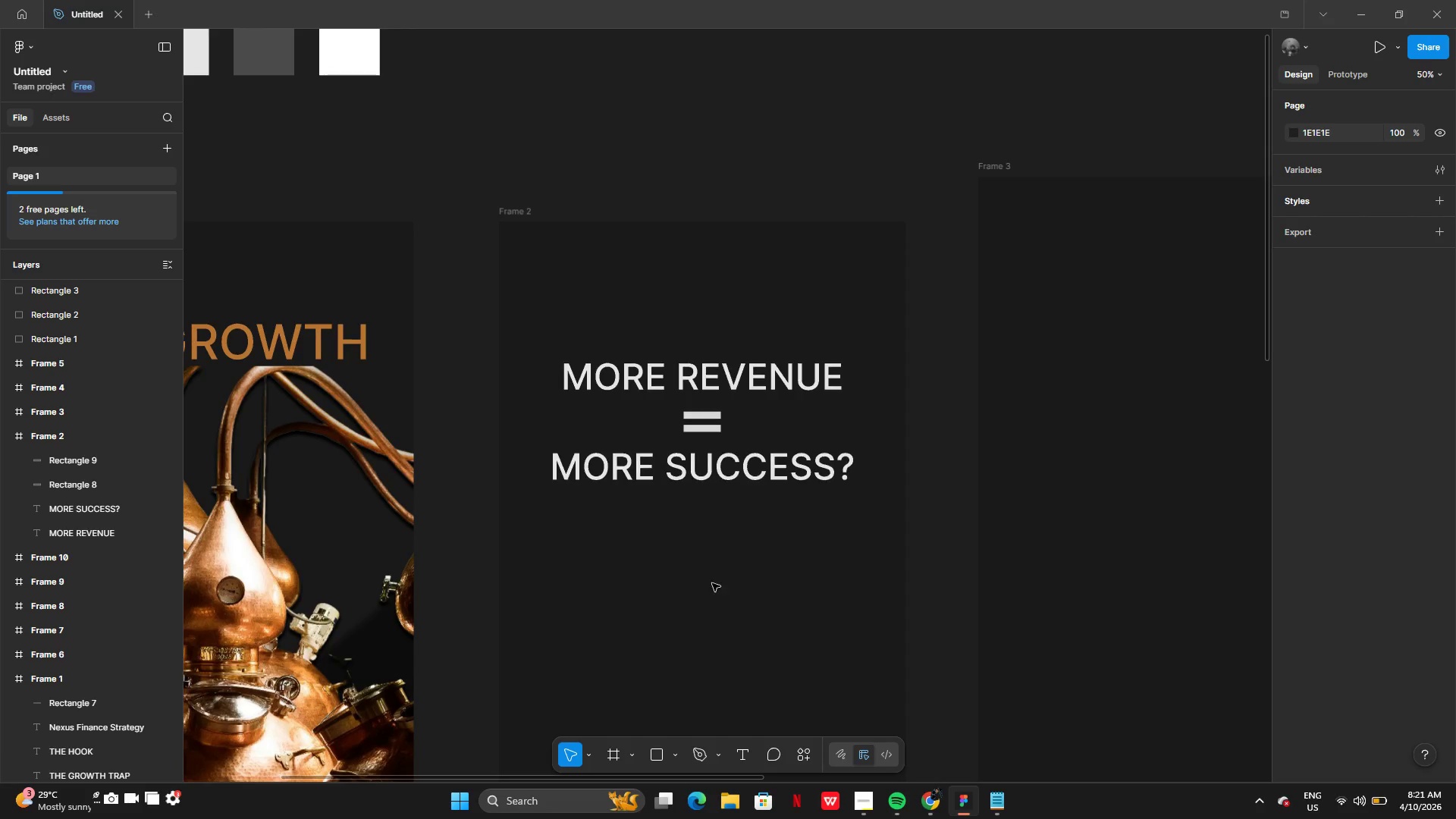 
double_click([719, 513])
 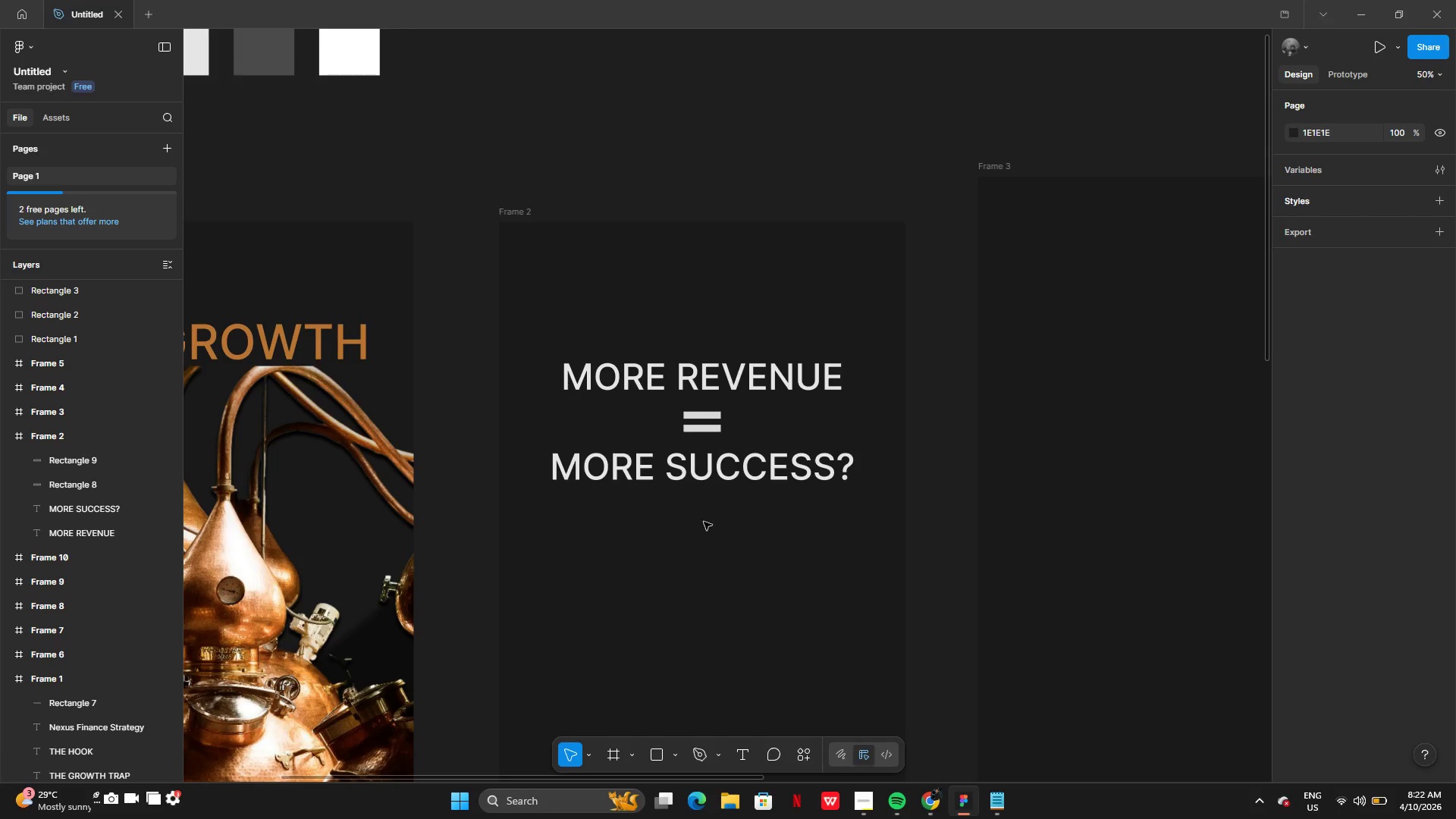 
left_click_drag(start_coordinate=[700, 502], to_coordinate=[701, 358])
 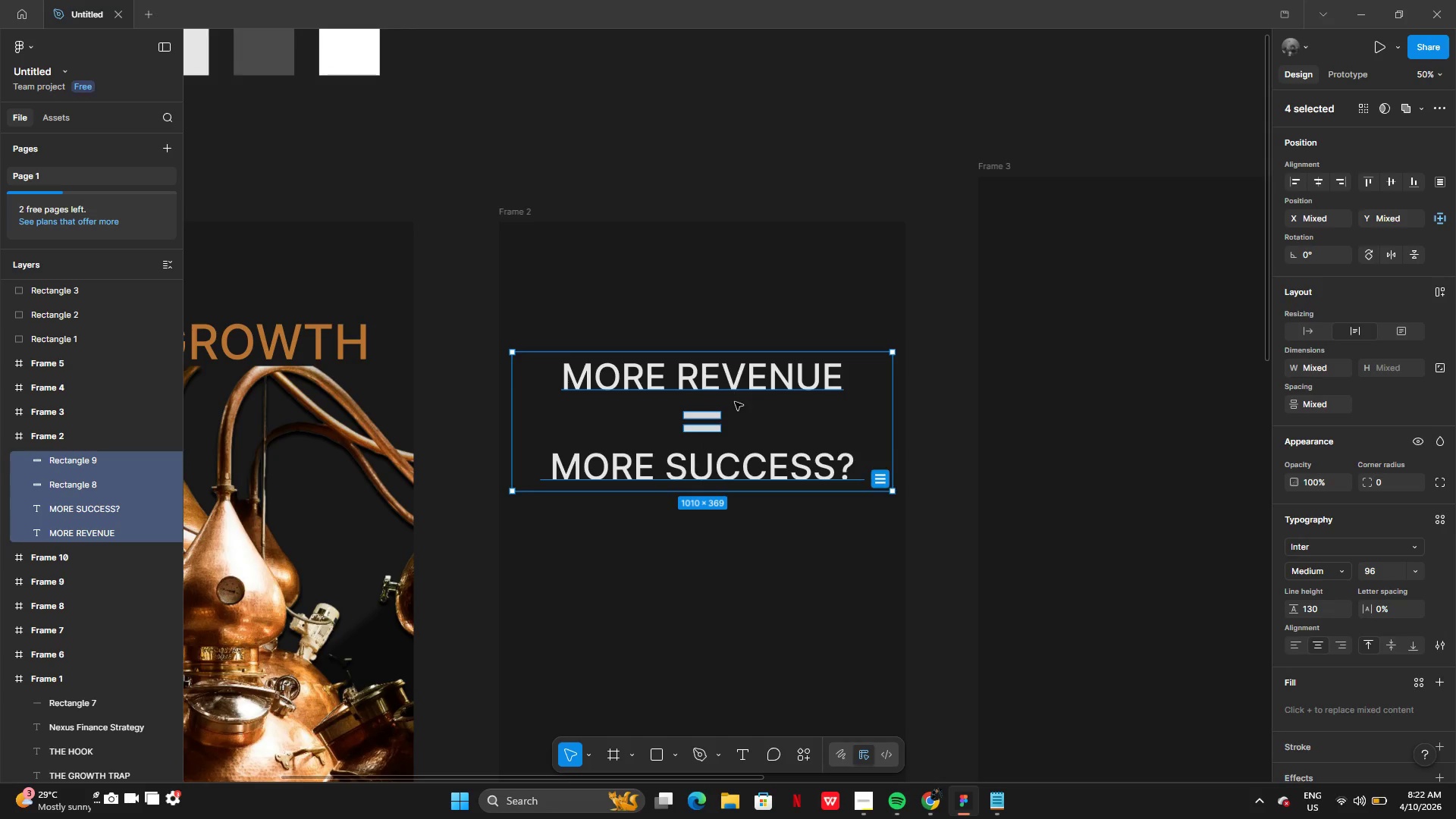 
left_click_drag(start_coordinate=[735, 402], to_coordinate=[736, 374])
 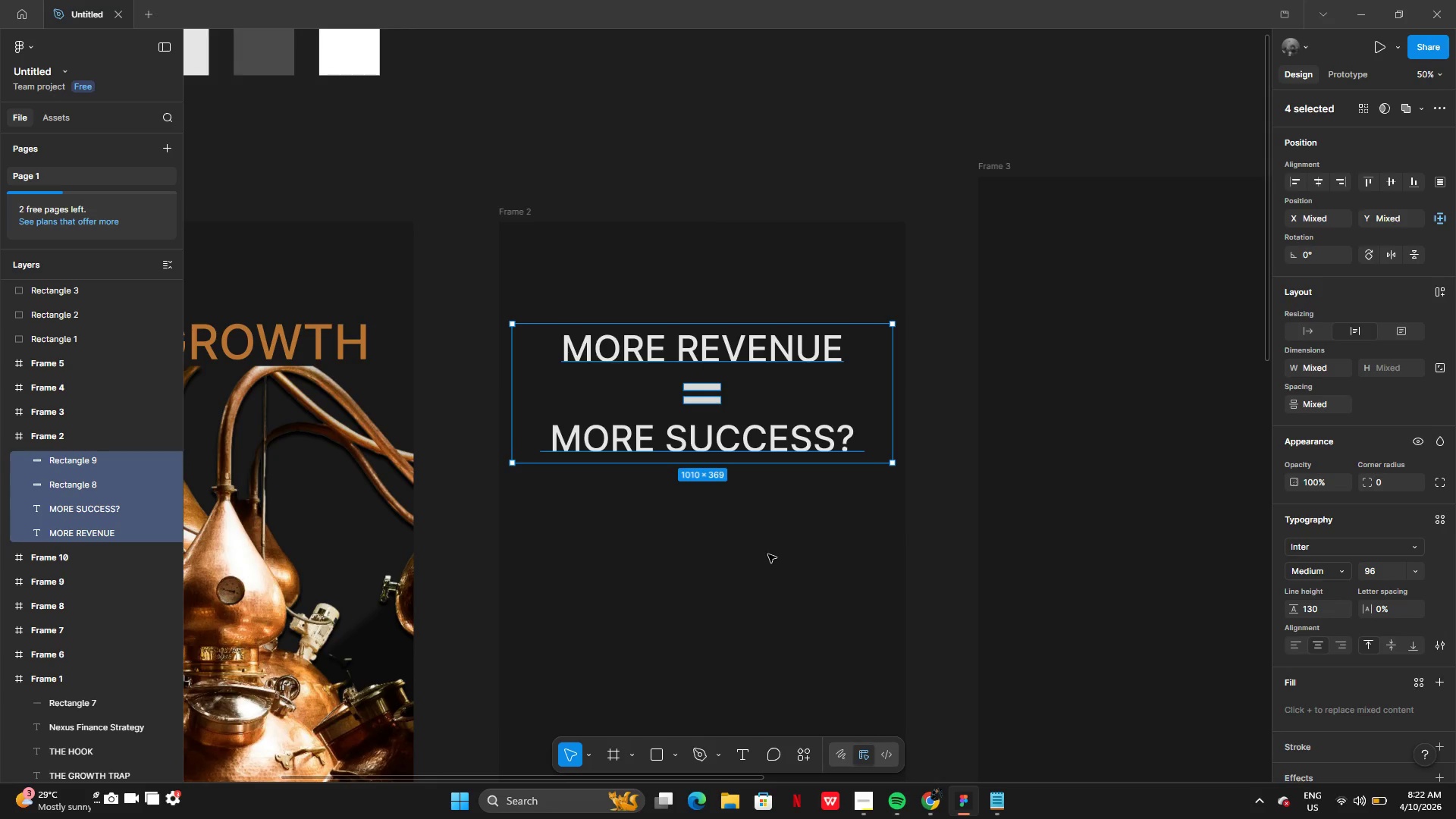 
left_click([769, 554])
 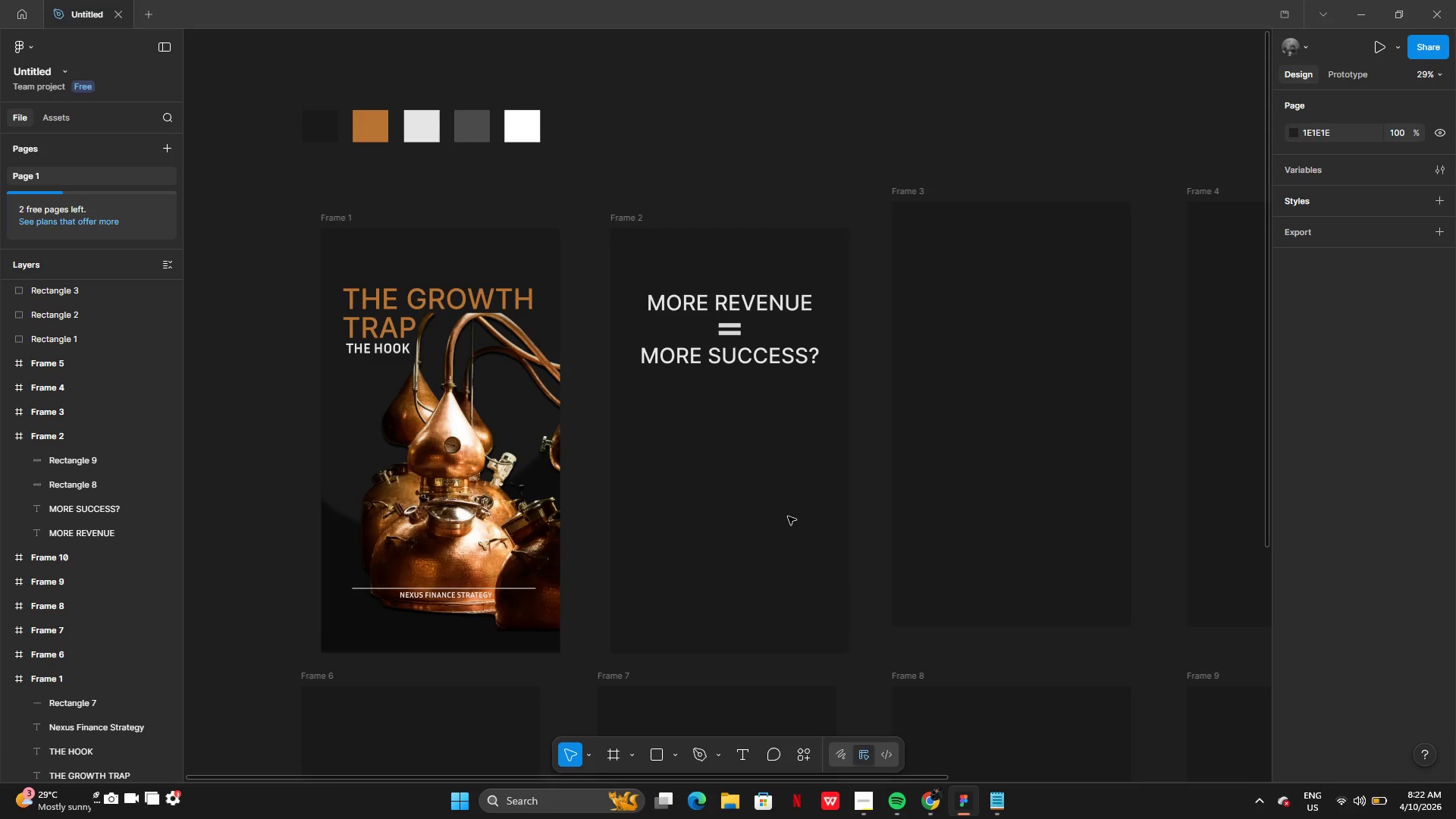 
wait(16.34)
 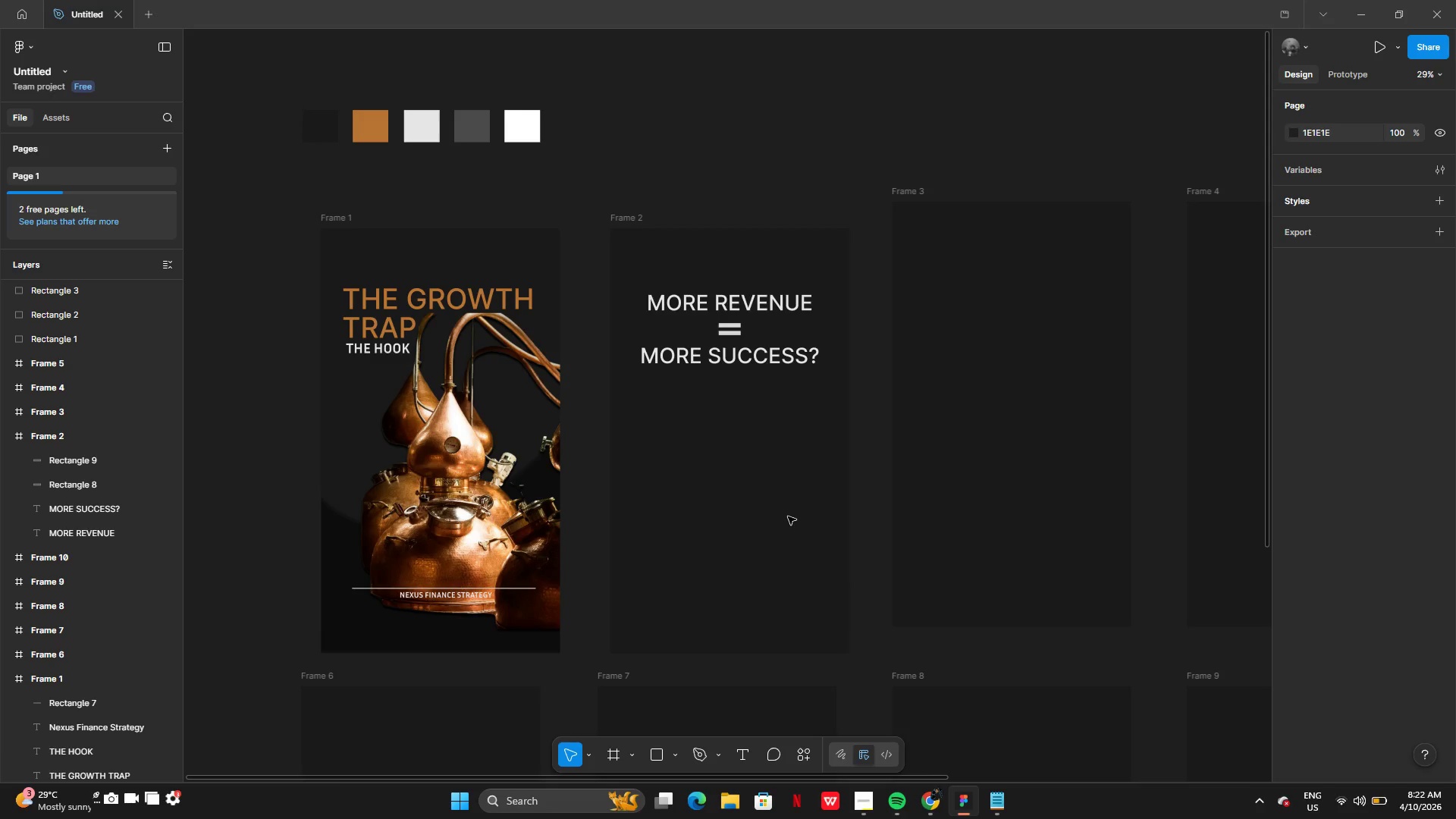 
left_click([1002, 802])
 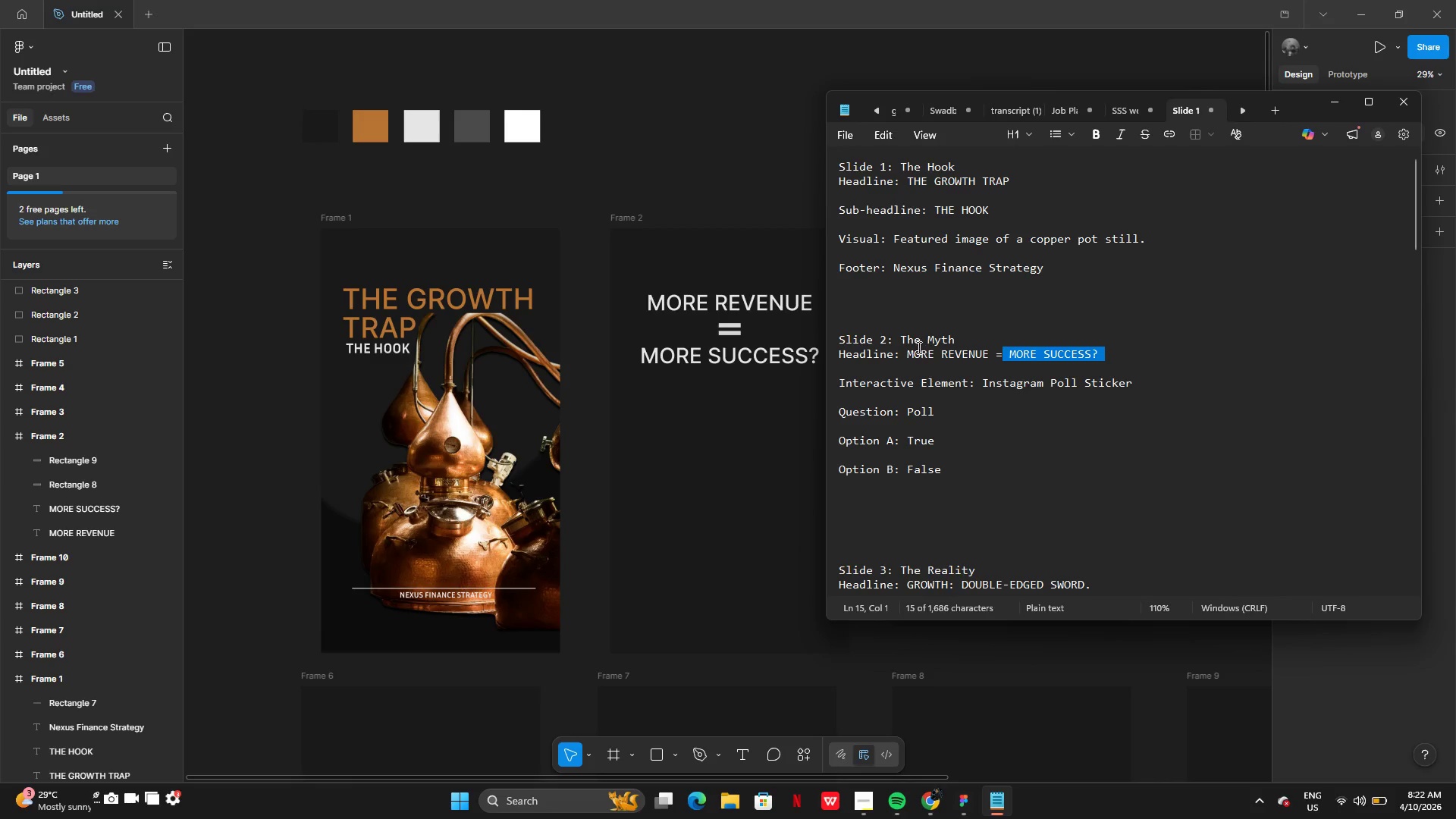 
left_click([893, 397])
 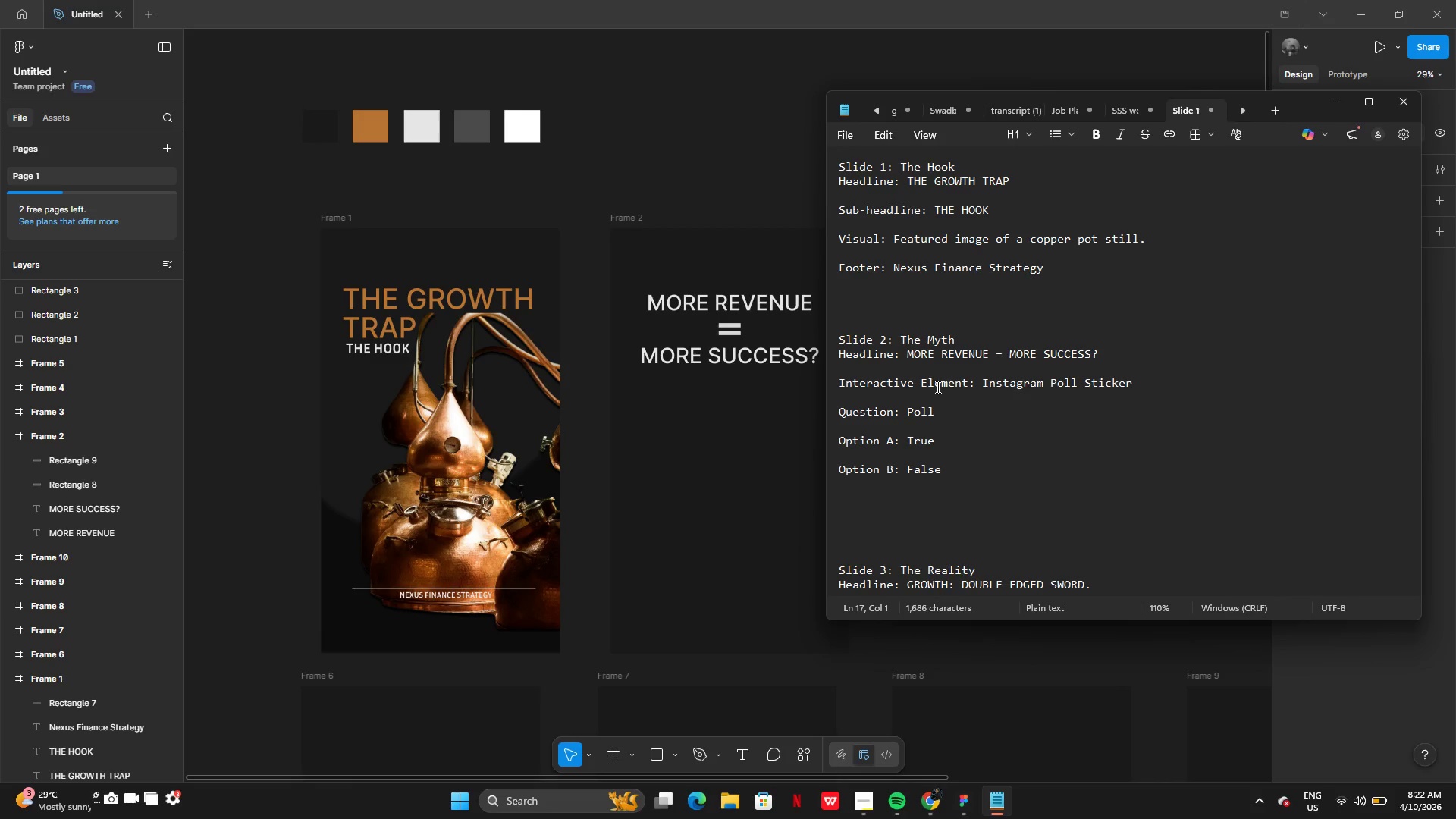 
wait(6.48)
 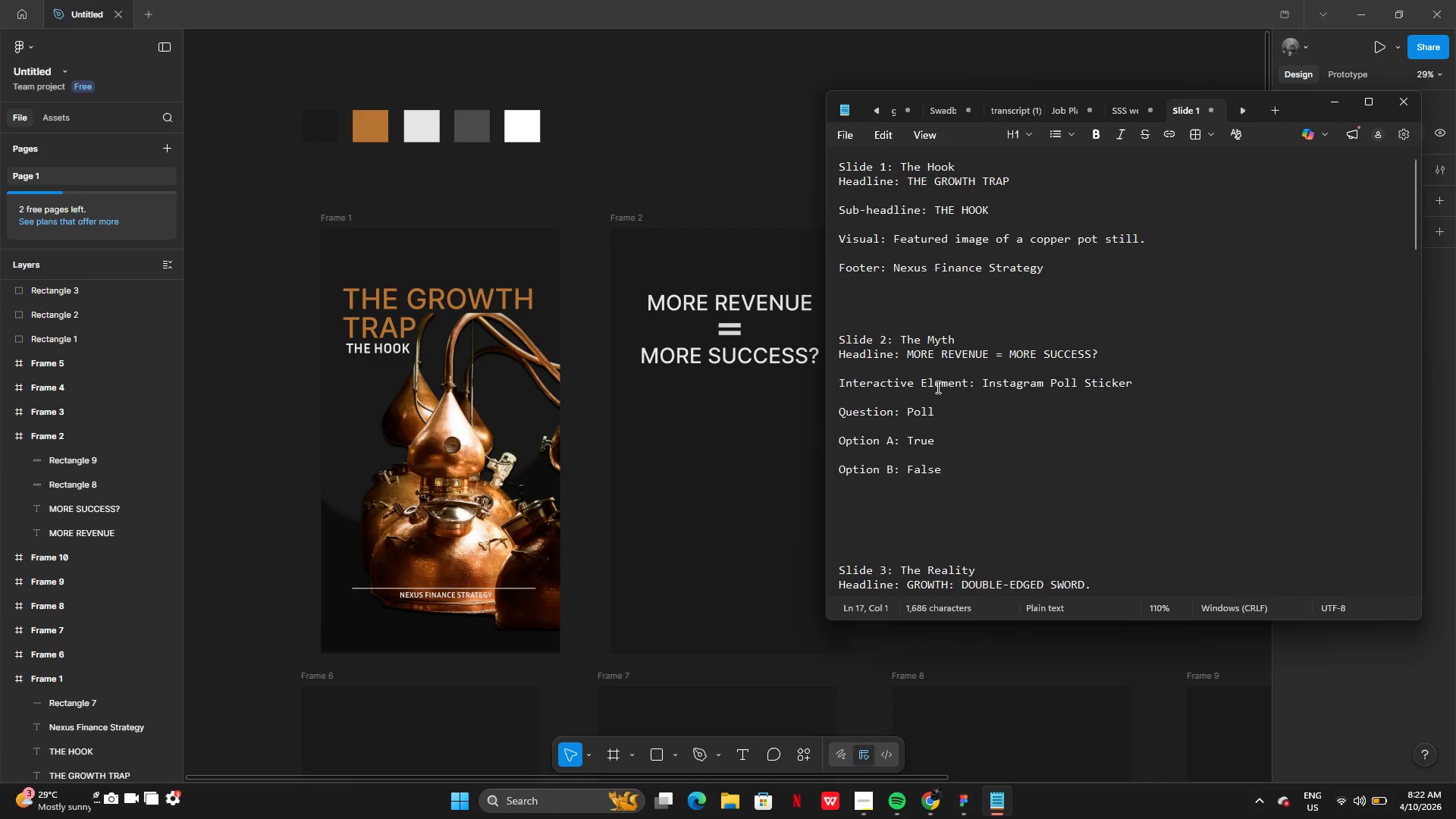 
left_click([717, 469])
 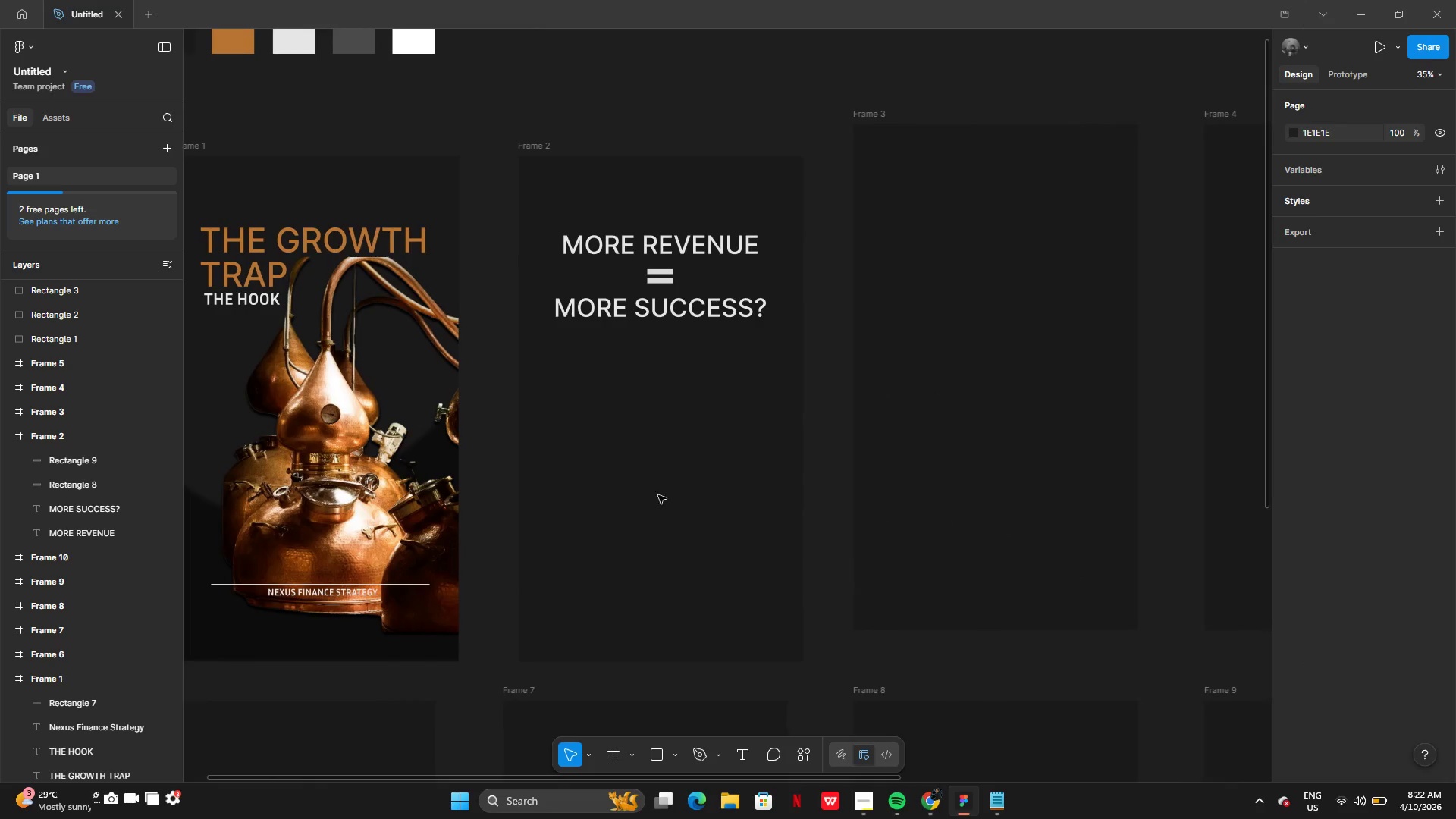 
left_click([658, 753])
 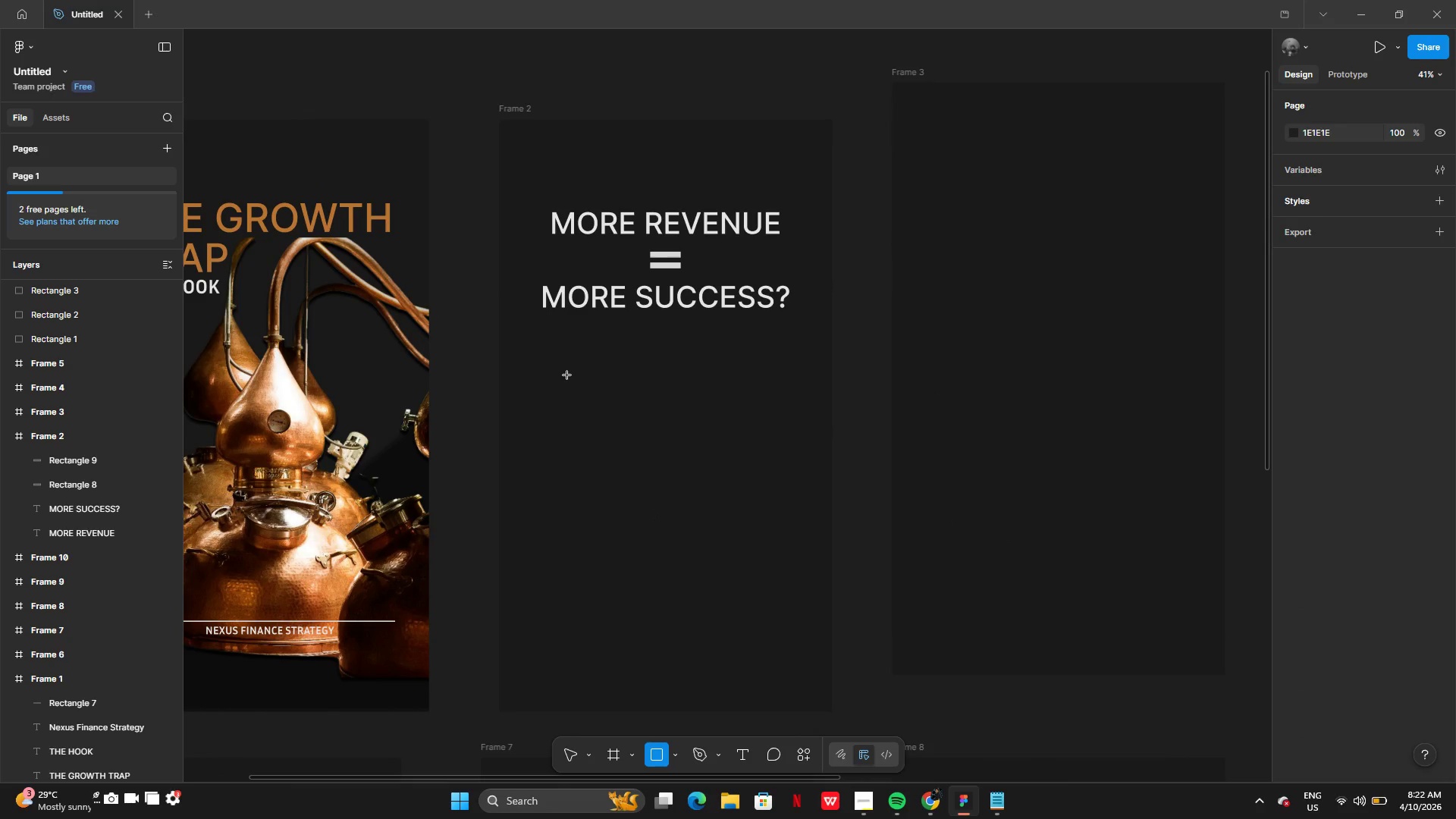 
left_click_drag(start_coordinate=[566, 375], to_coordinate=[767, 556])
 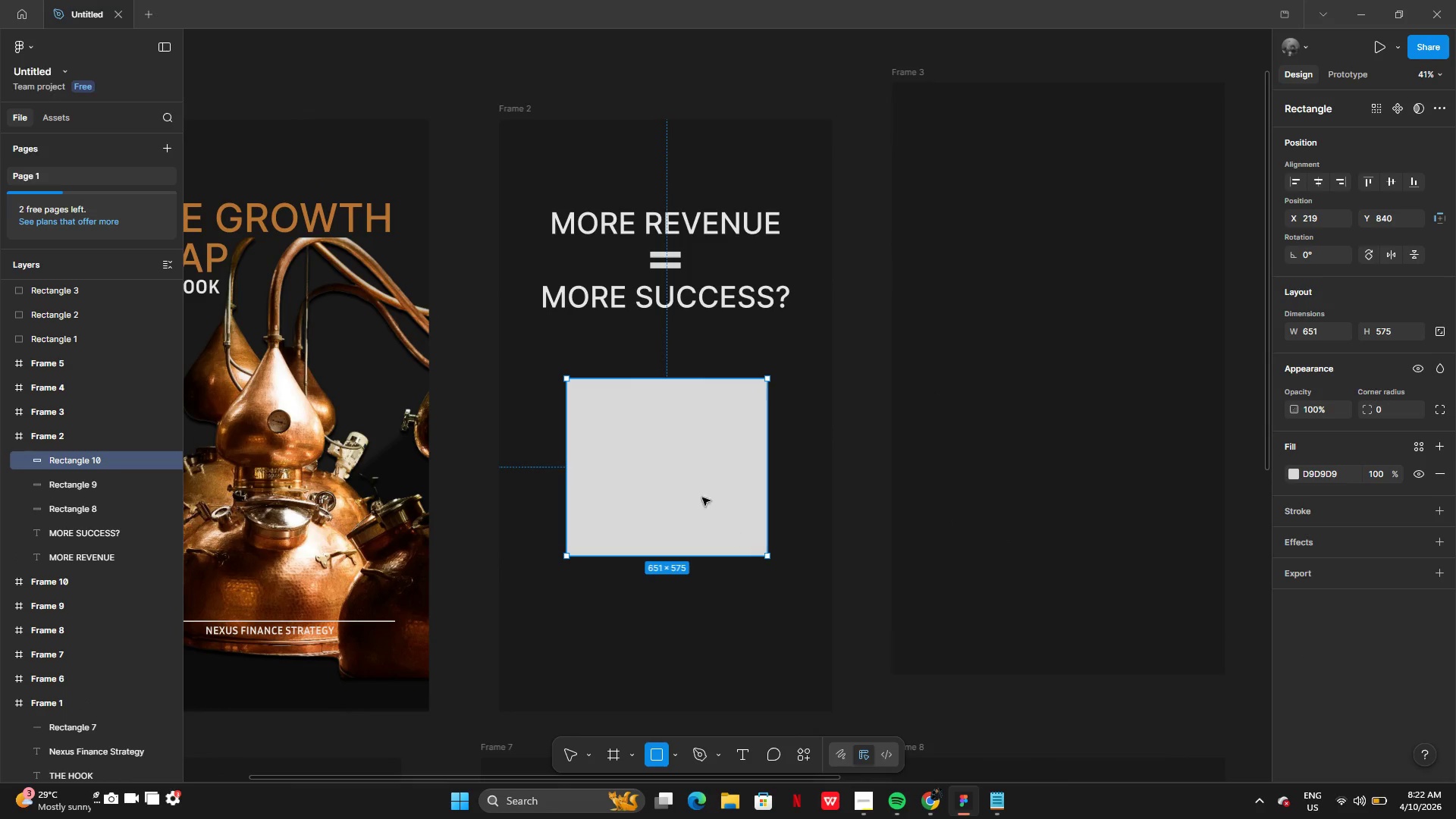 
left_click_drag(start_coordinate=[688, 475], to_coordinate=[689, 463])
 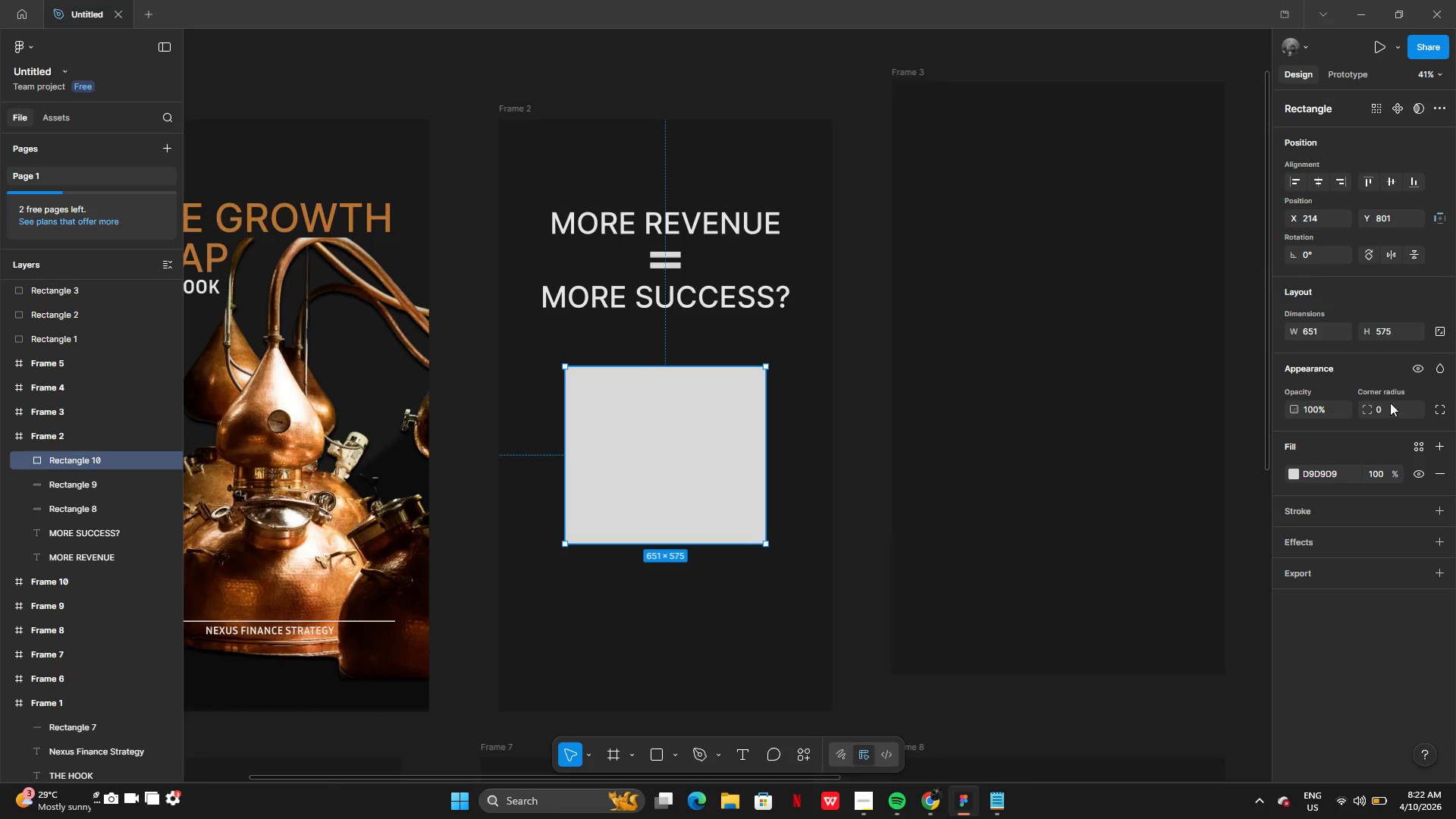 
left_click([1385, 409])
 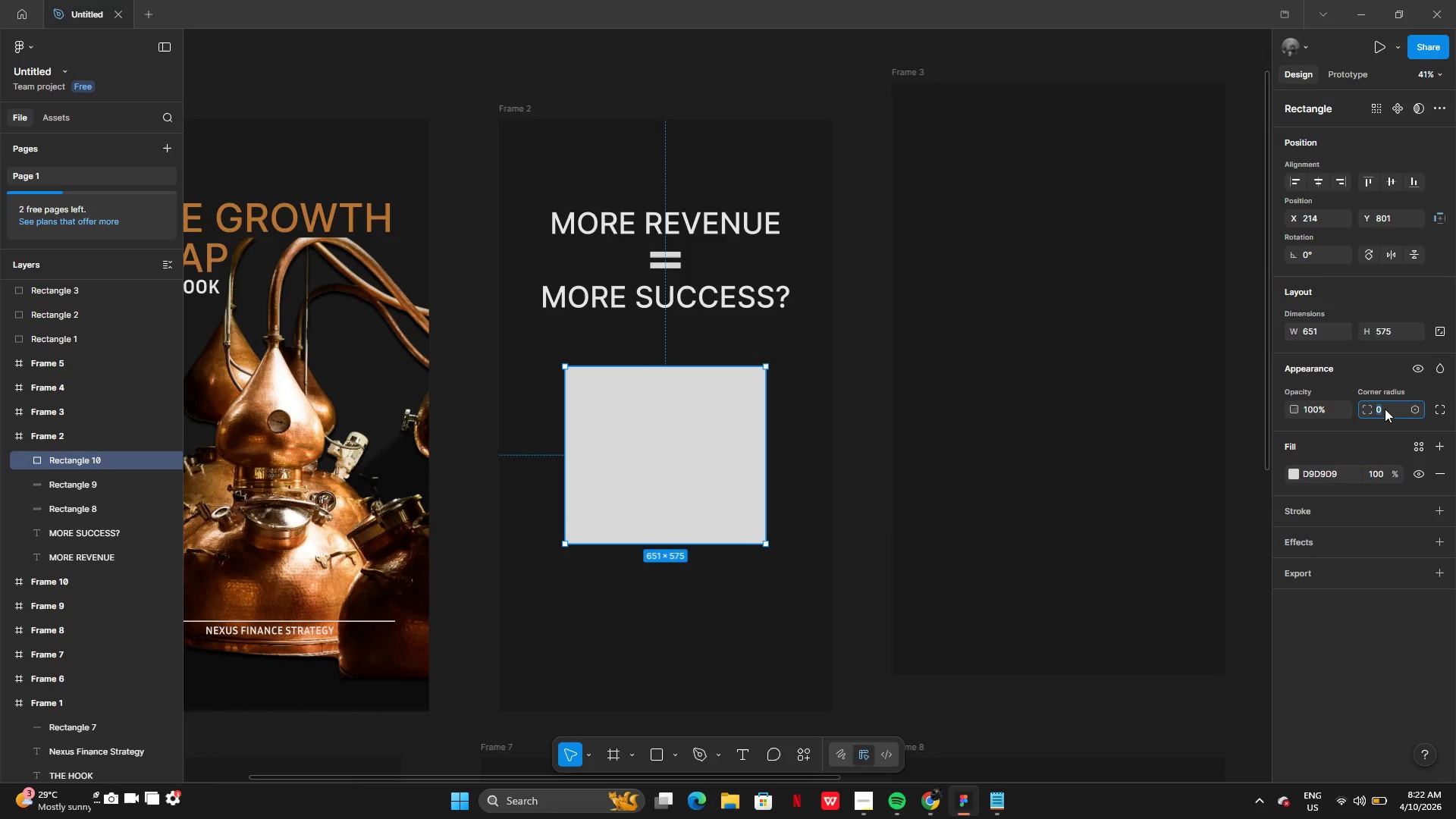 
type(10)
 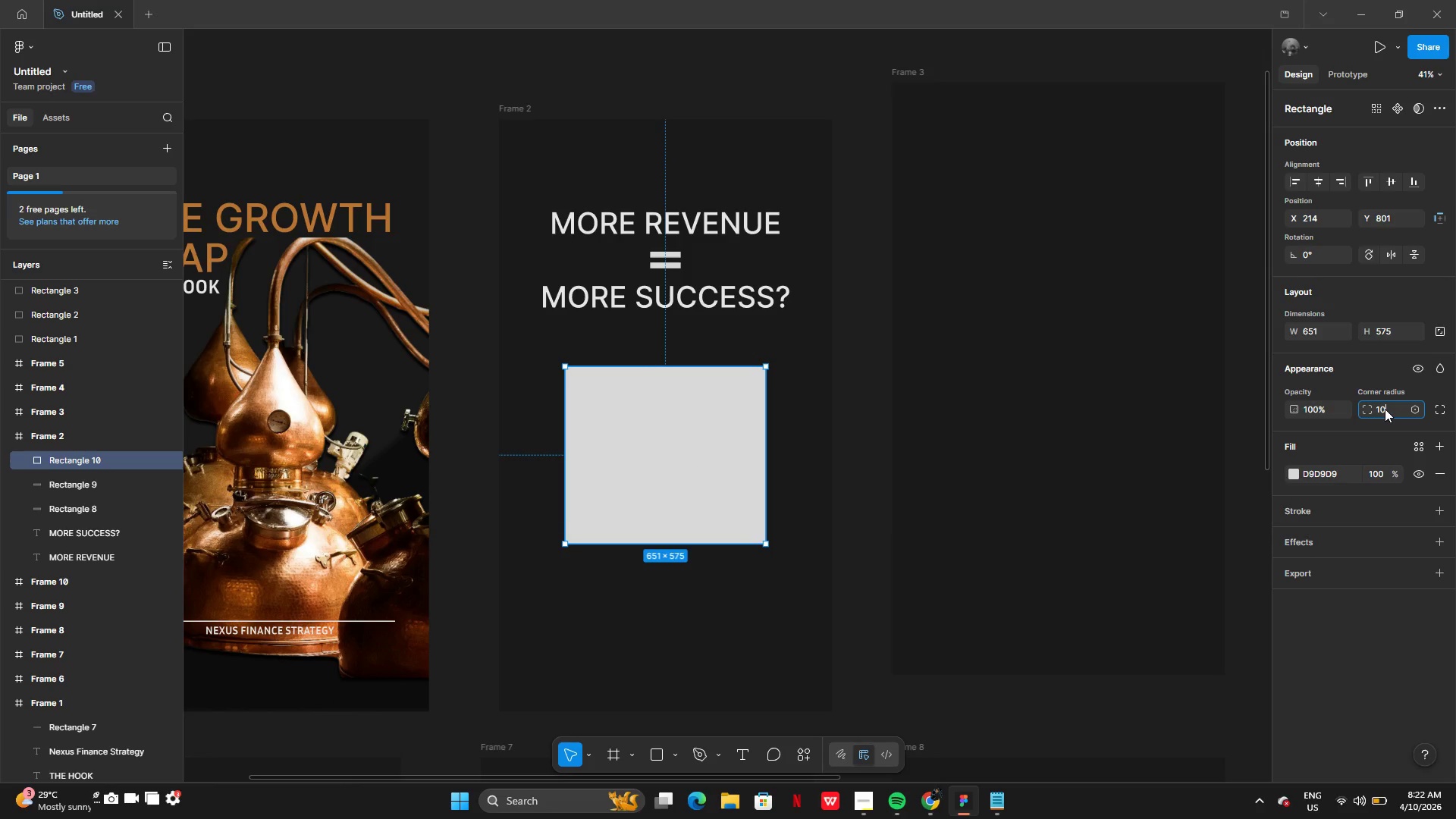 
key(Enter)
 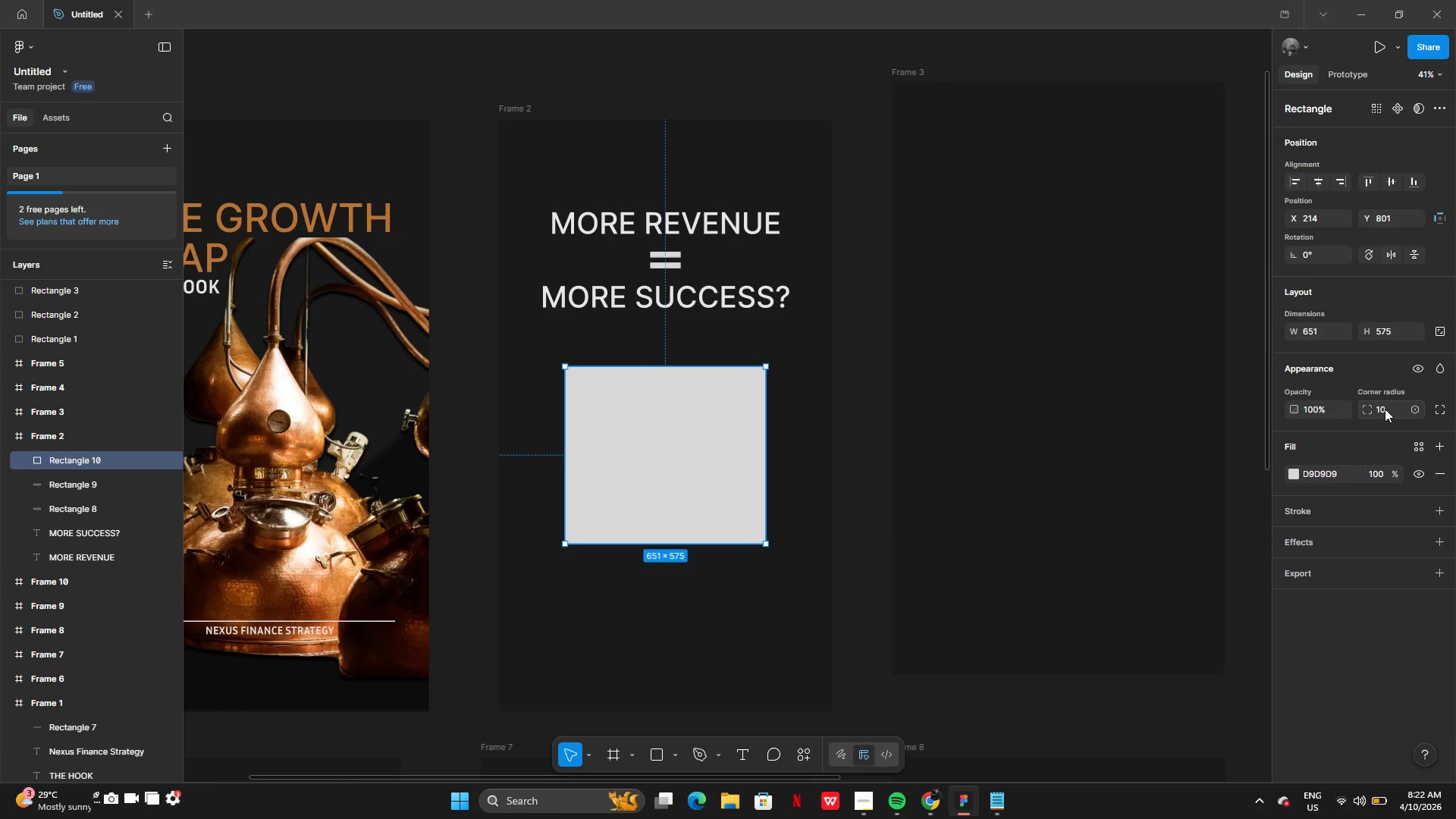 
left_click([1385, 409])
 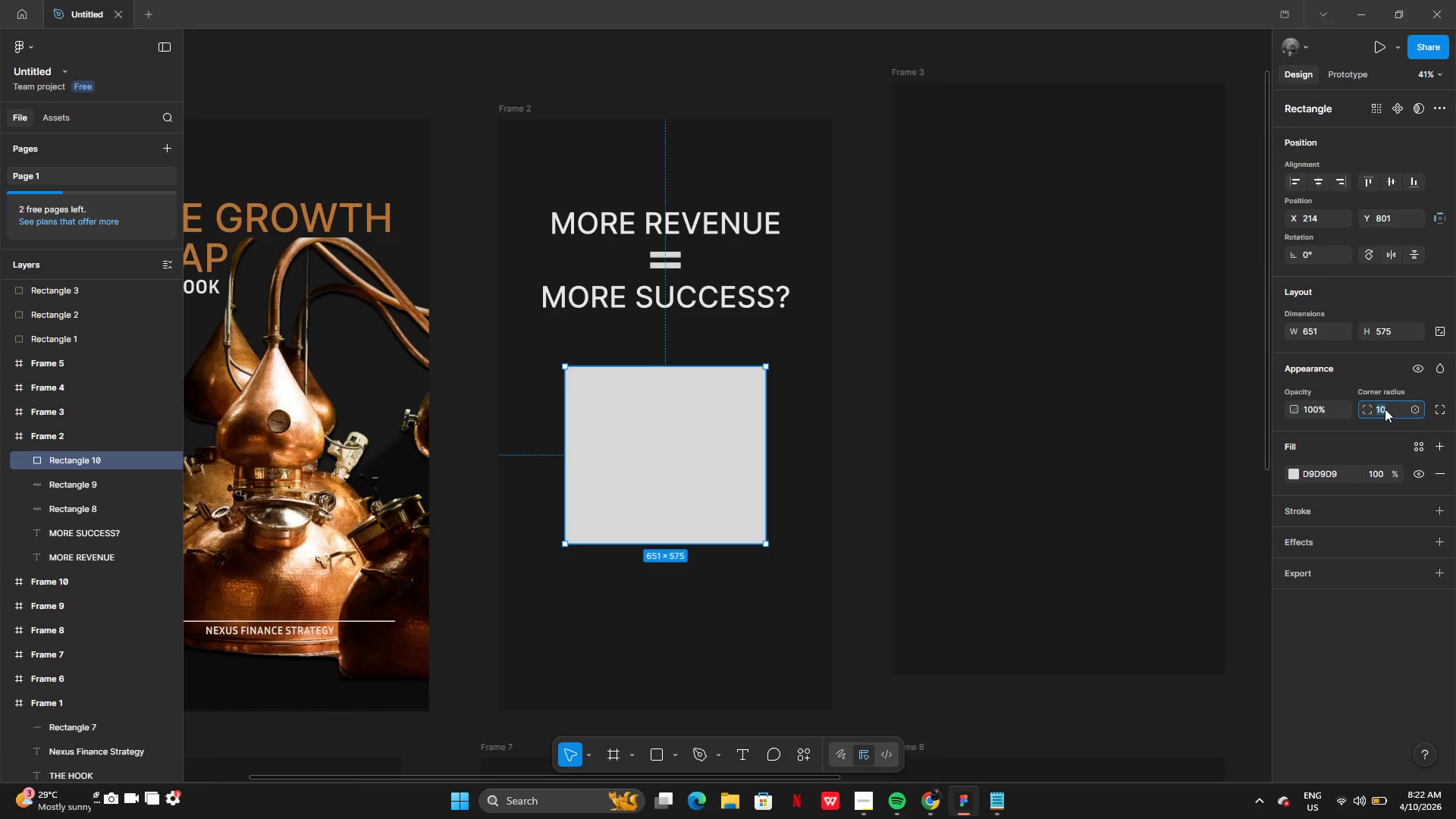 
type(15)
 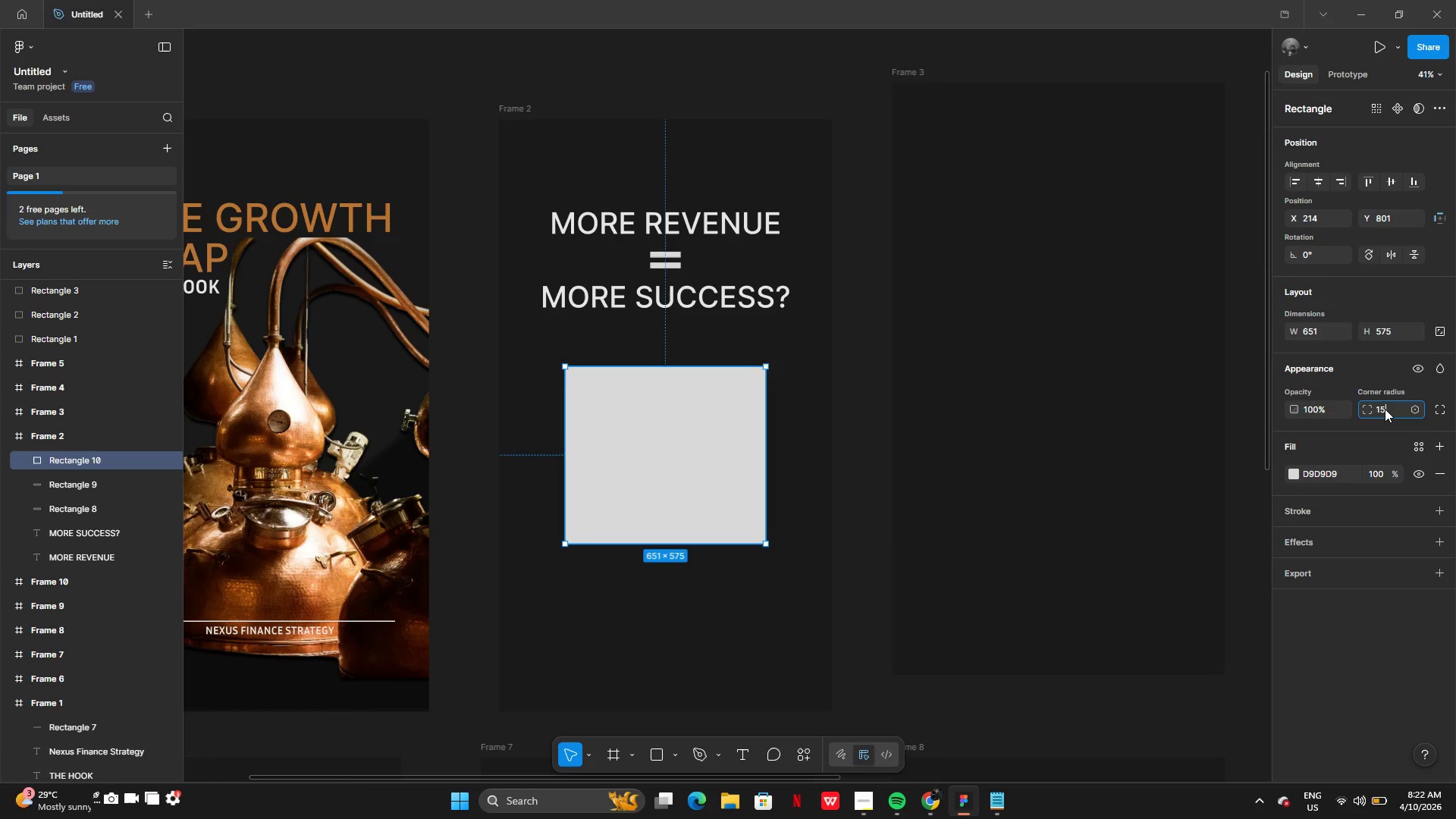 
key(Enter)
 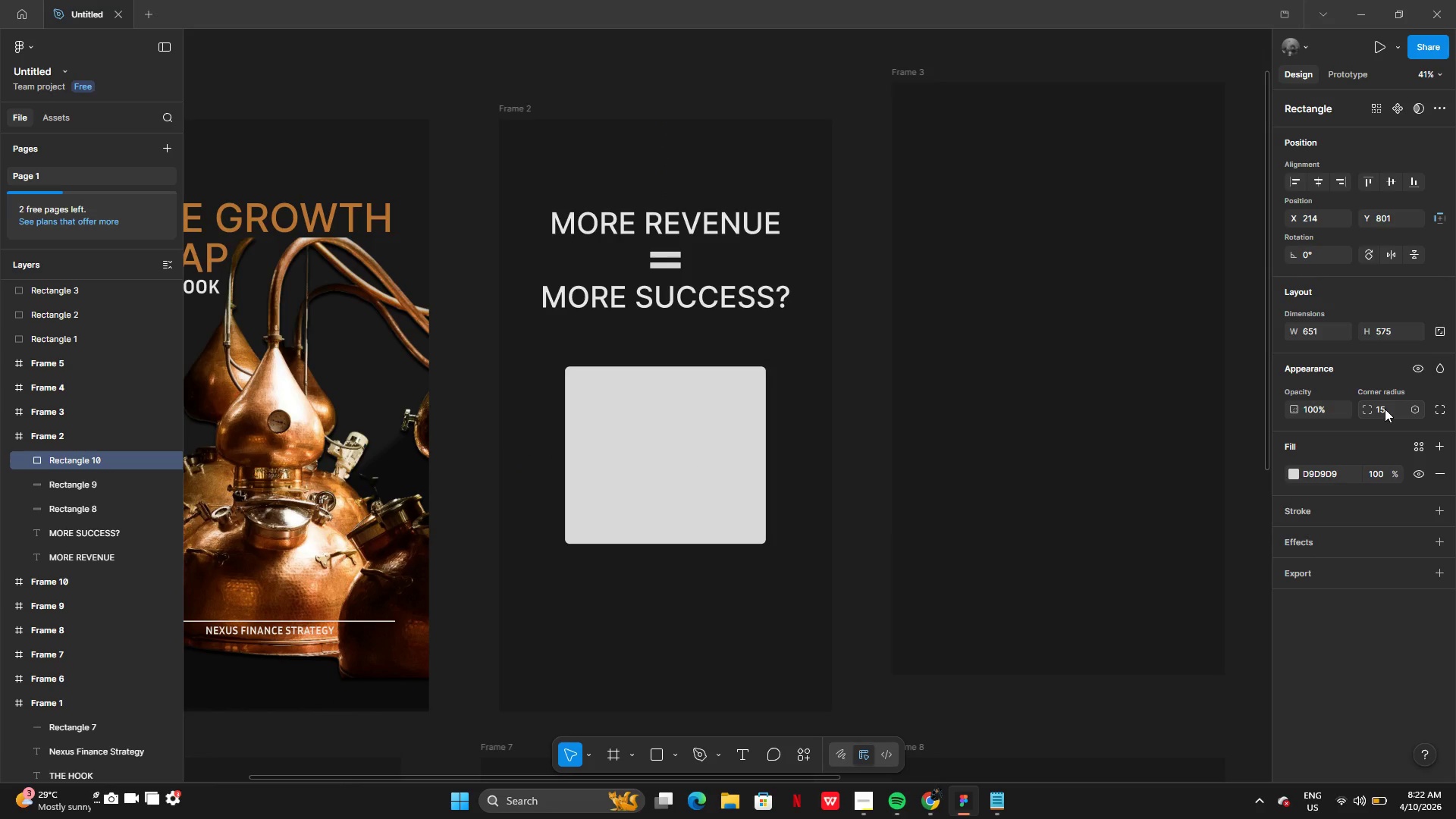 
left_click([1385, 409])
 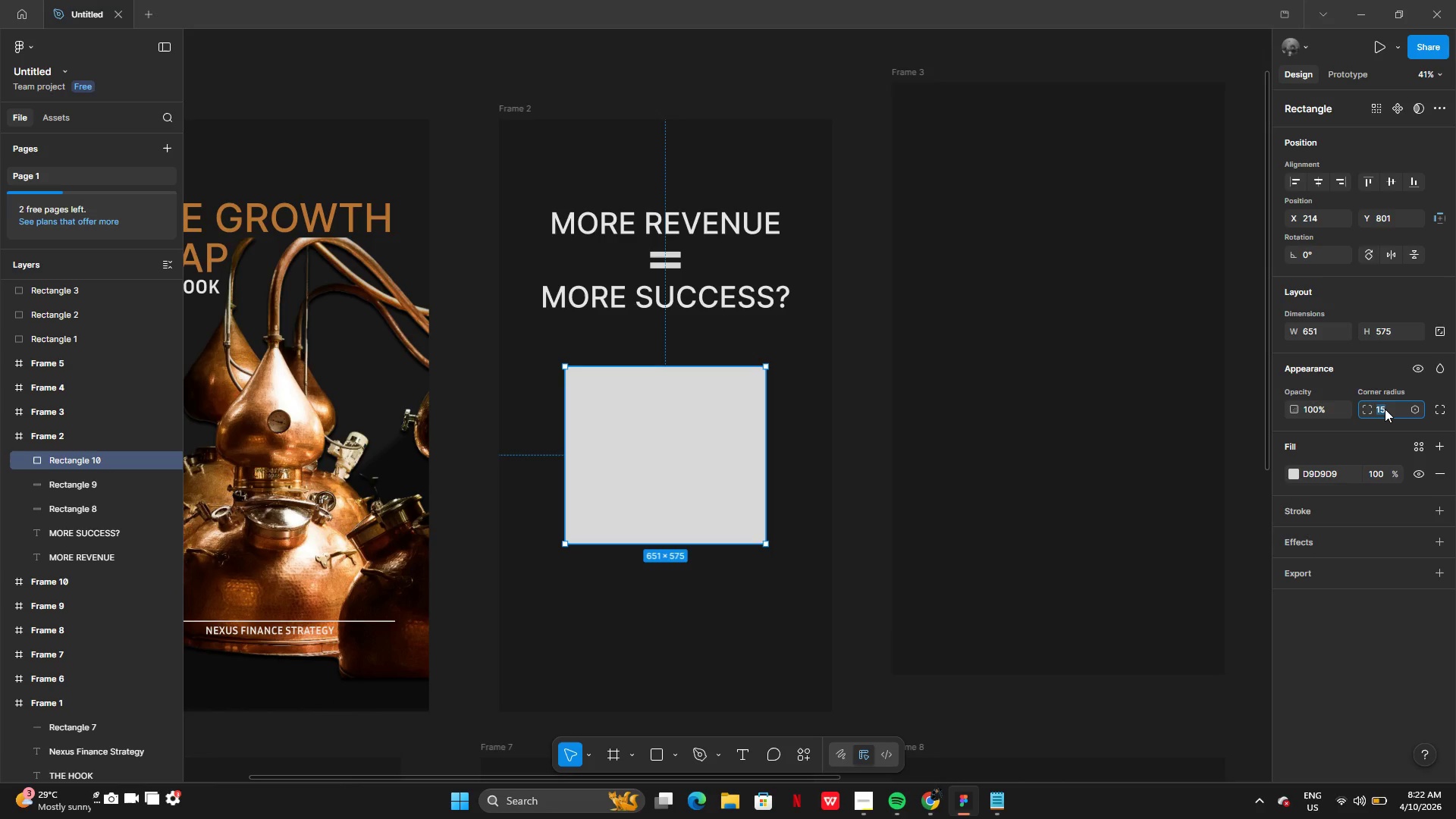 
type(20)
 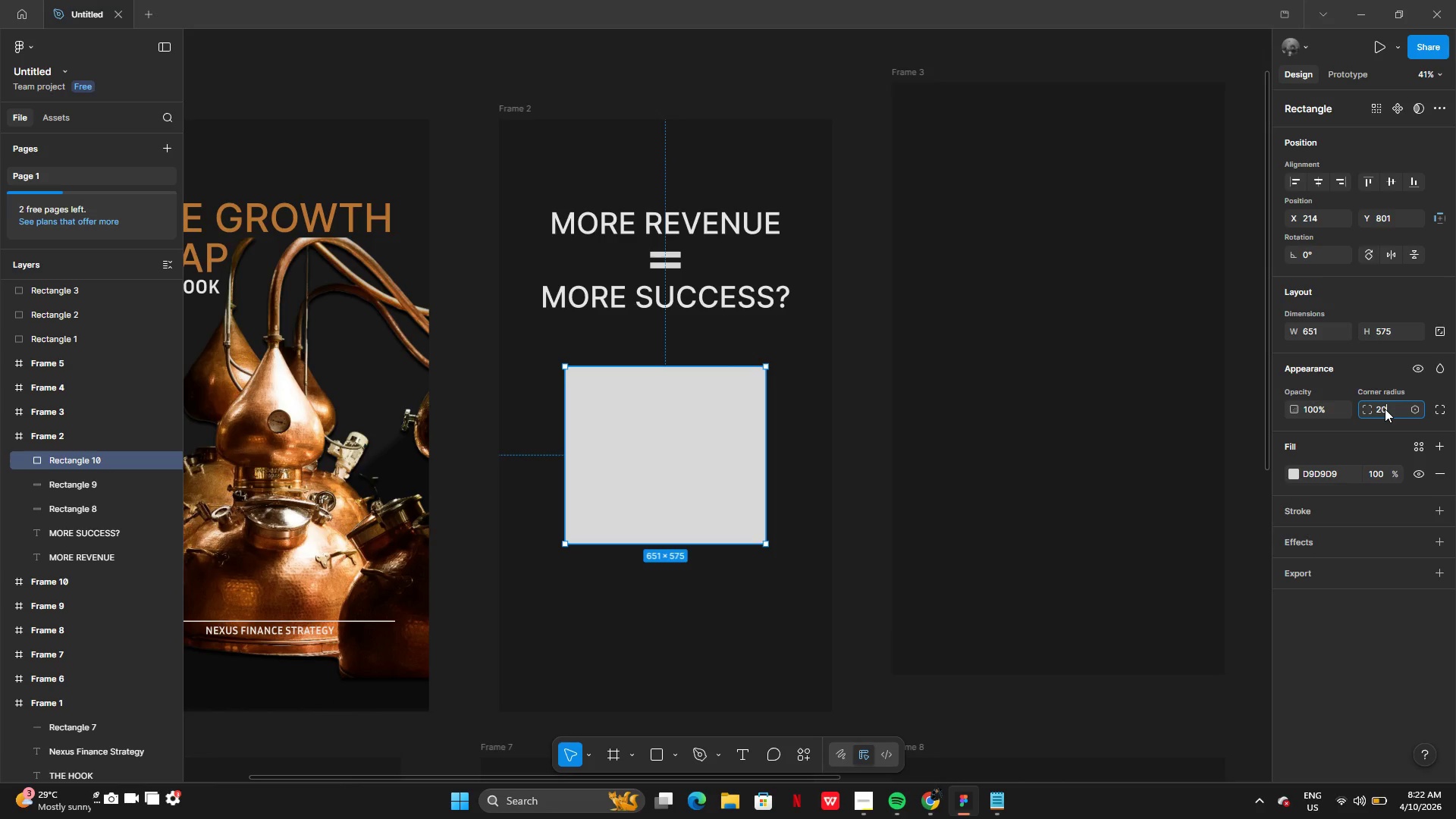 
key(Enter)
 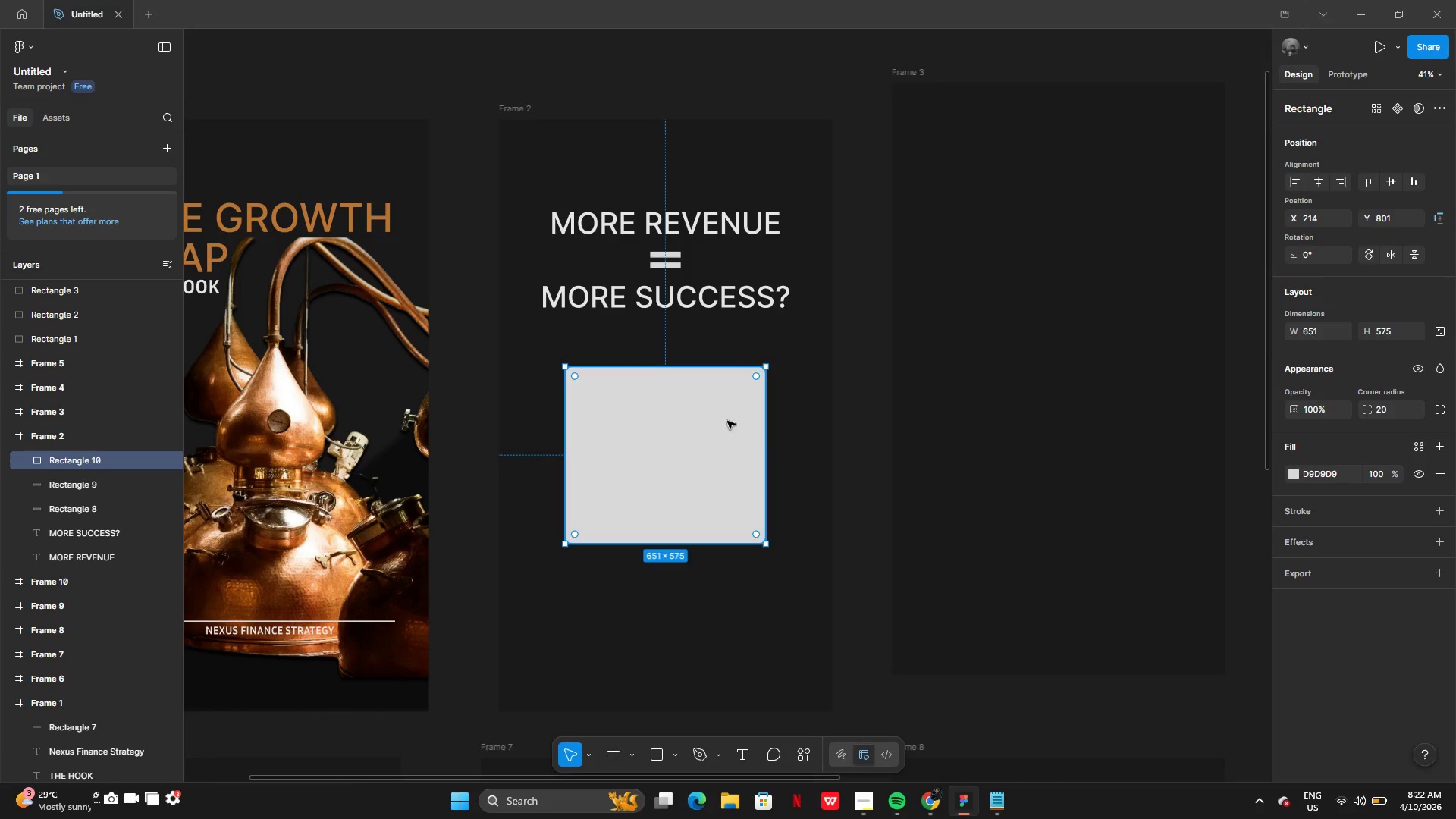 
wait(8.66)
 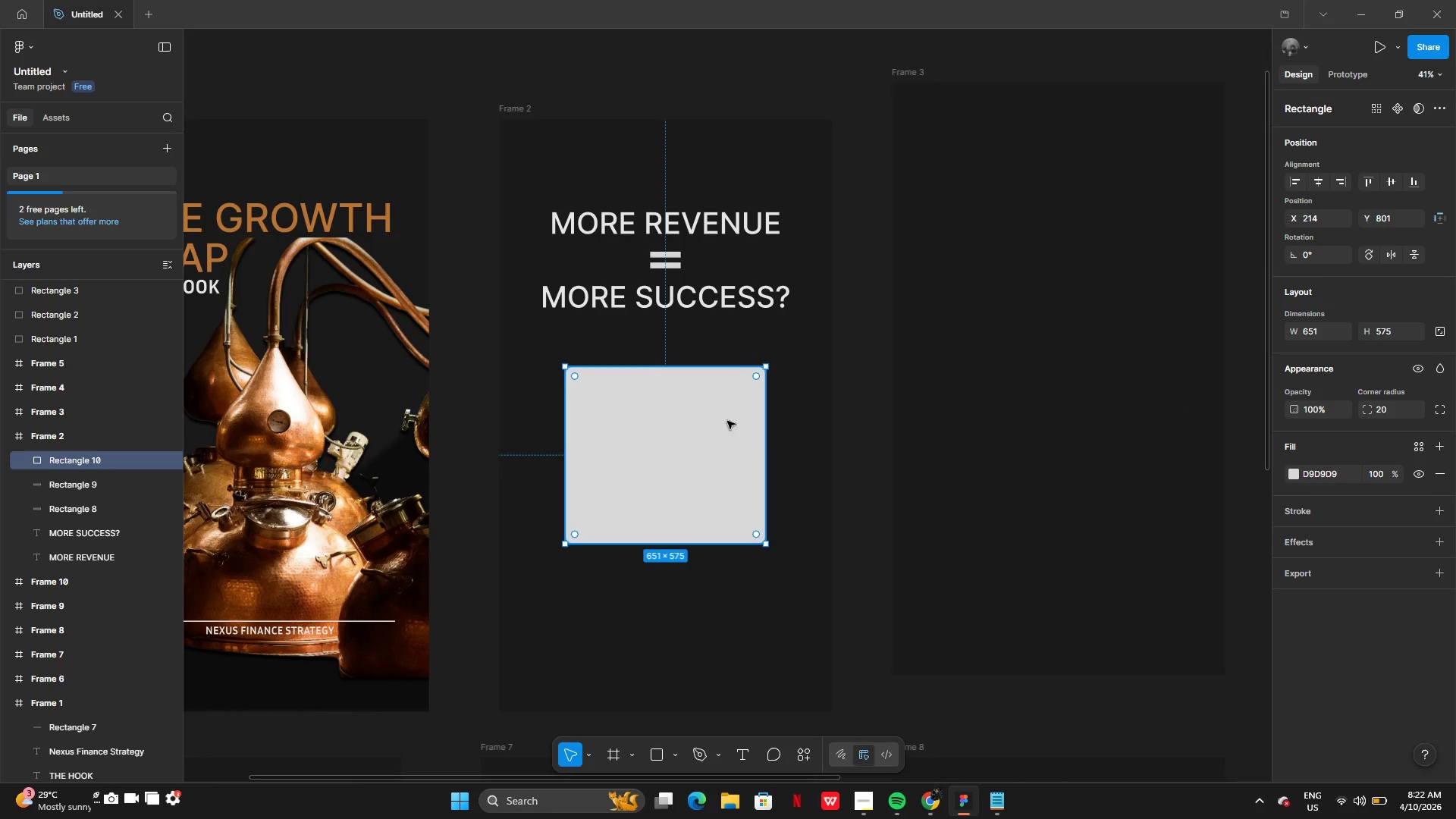 
left_click([1291, 469])
 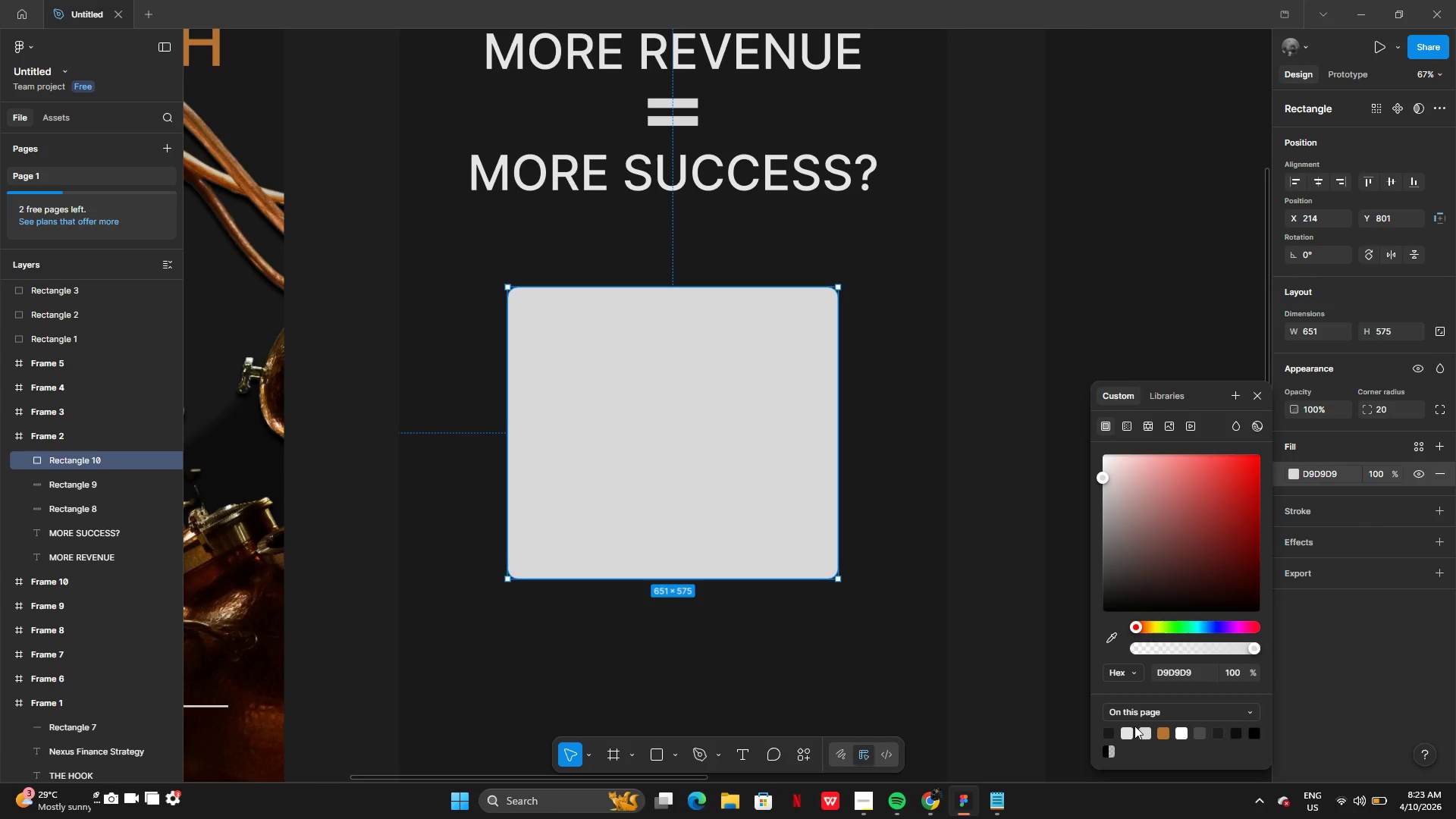 
left_click([1129, 732])
 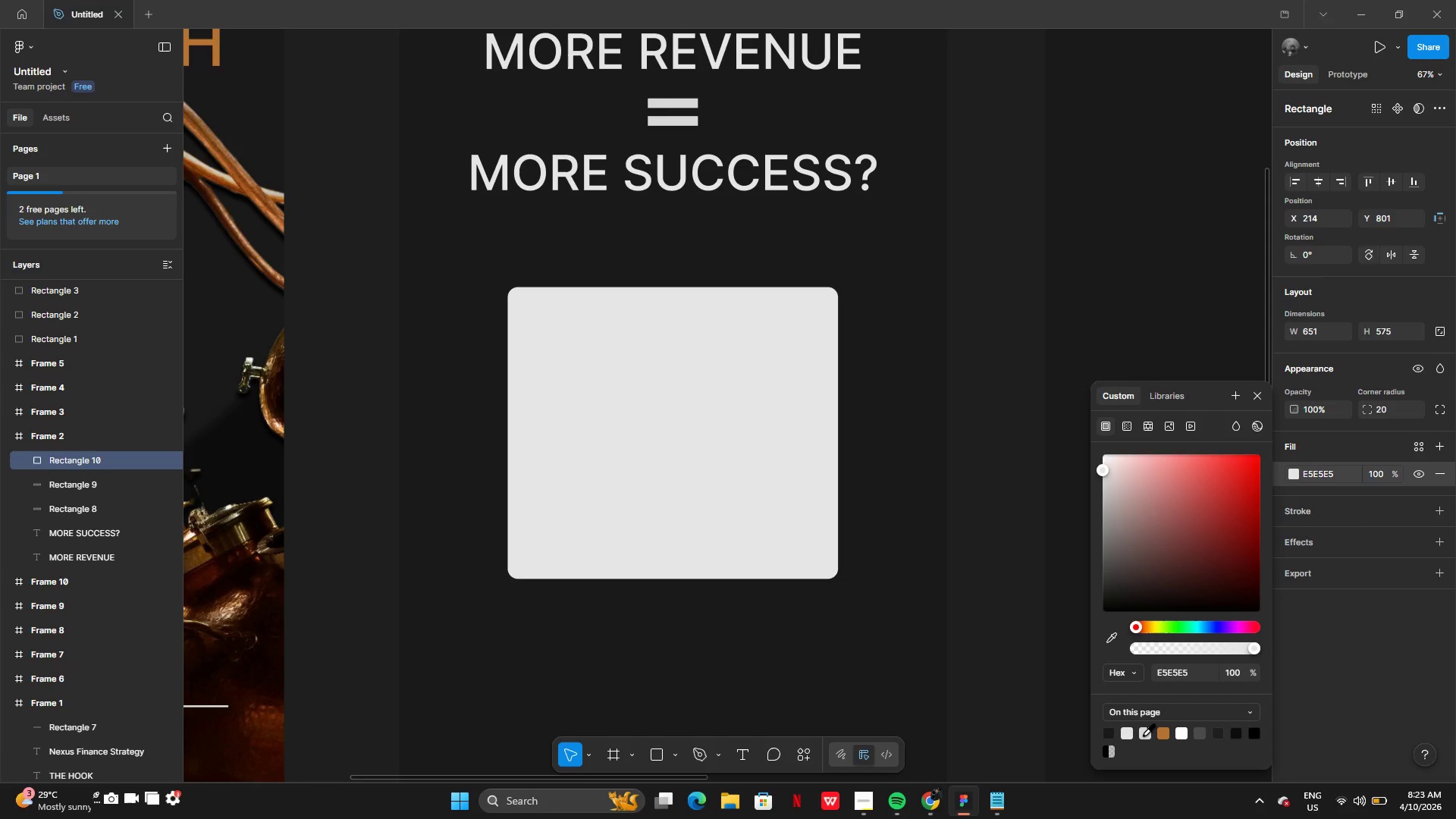 
left_click([1144, 735])
 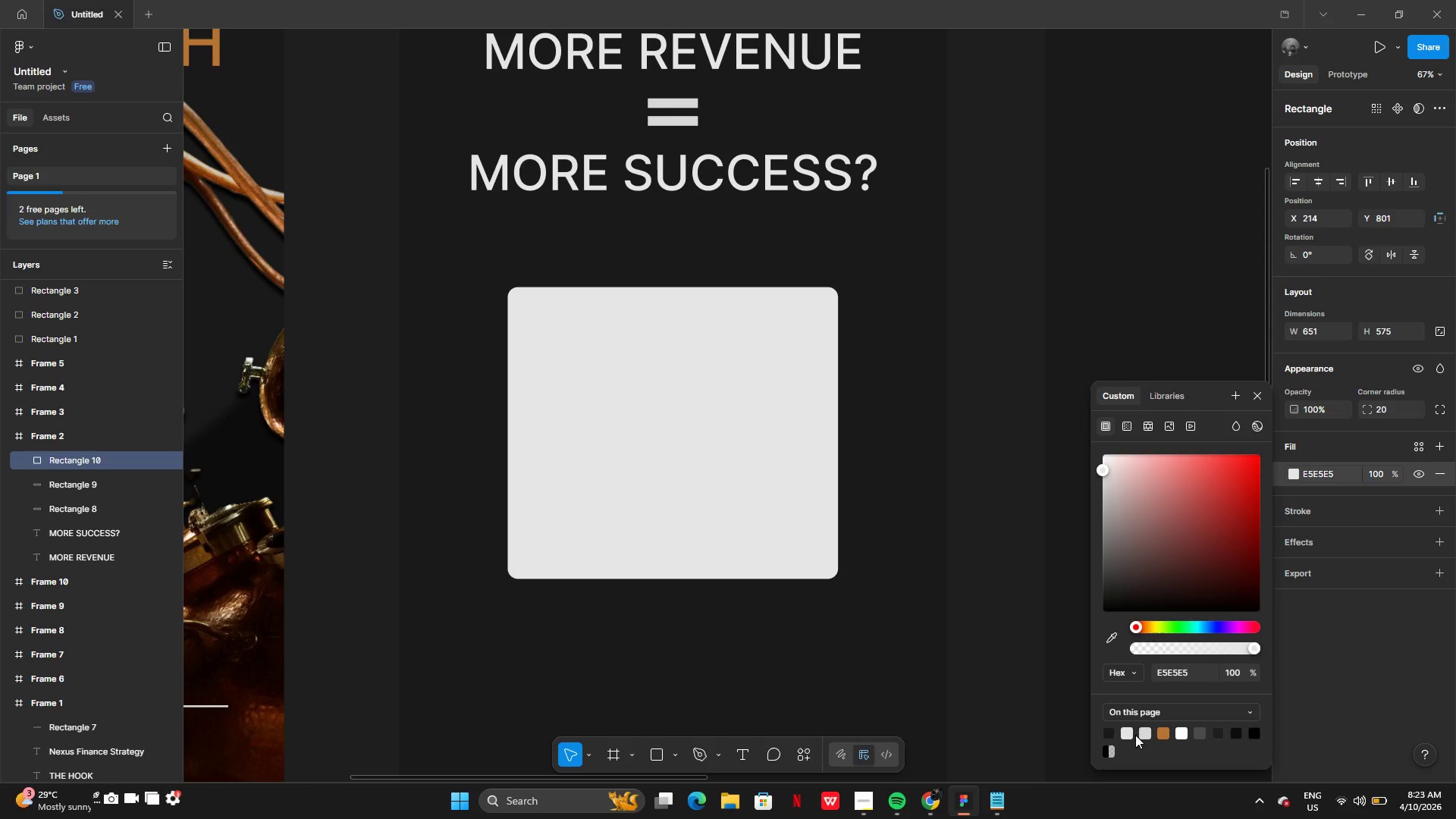 
left_click([1138, 735])
 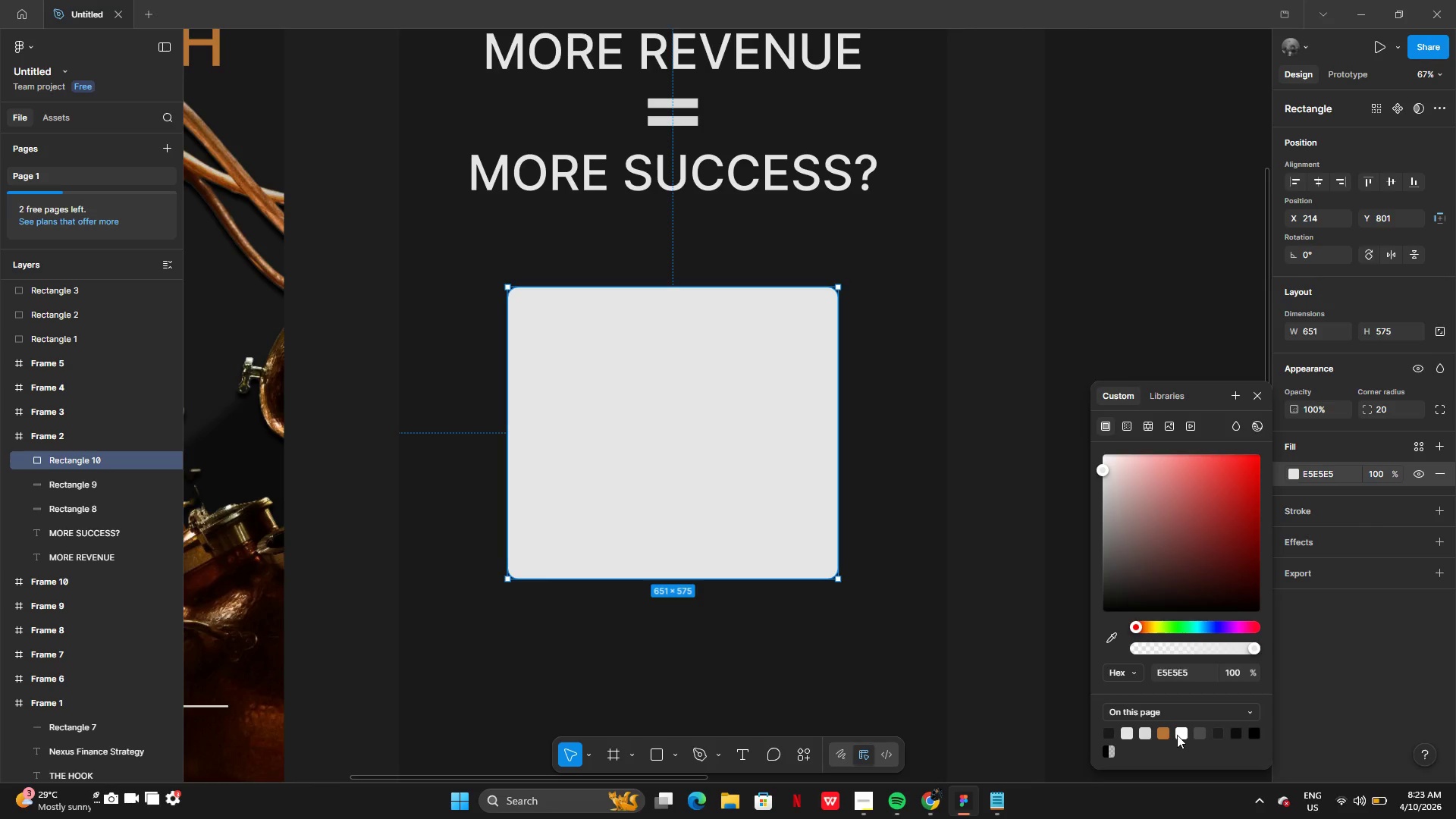 
left_click([1197, 735])
 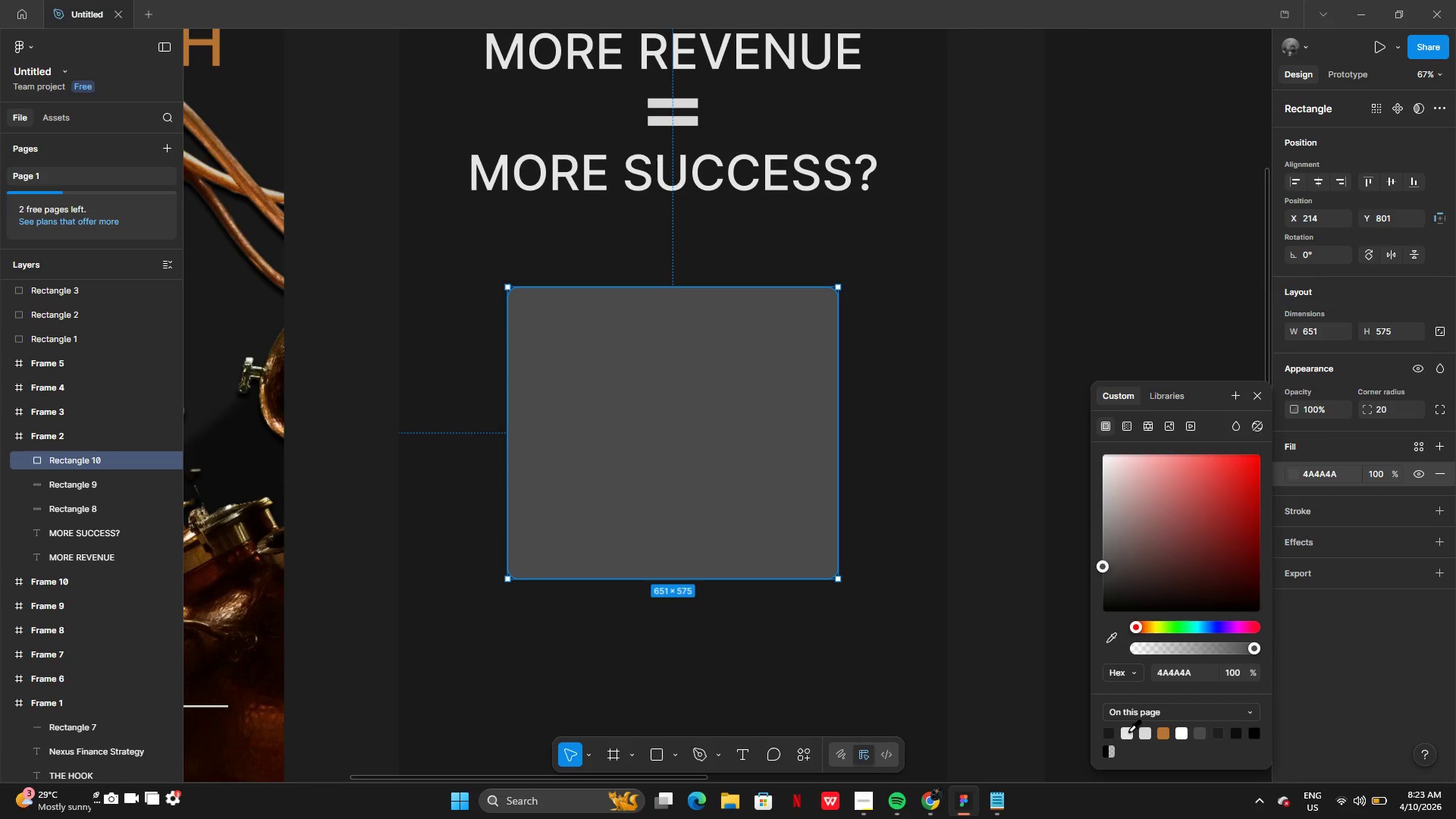 
left_click([1129, 731])
 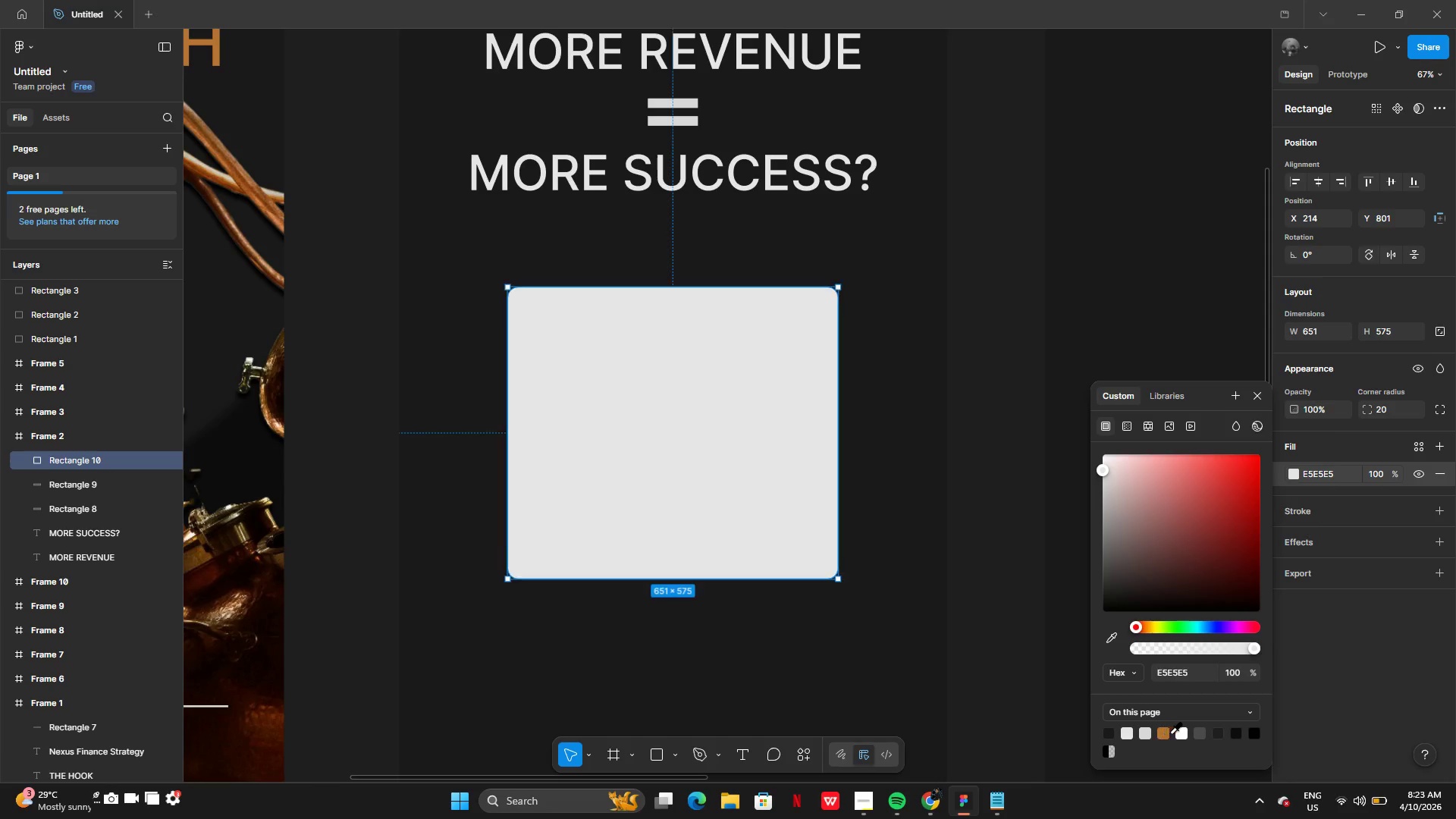 
left_click([1179, 734])
 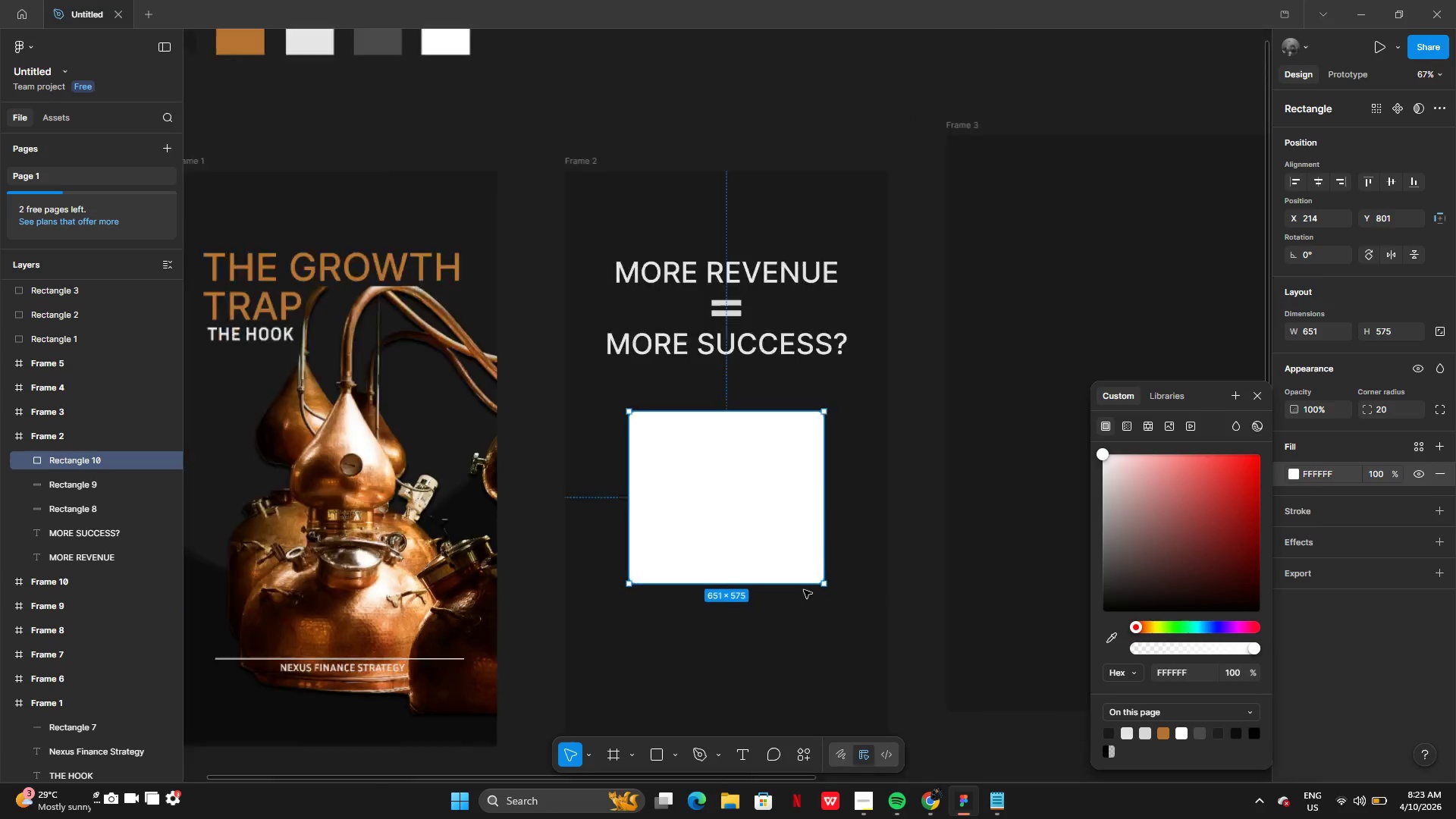 
wait(5.39)
 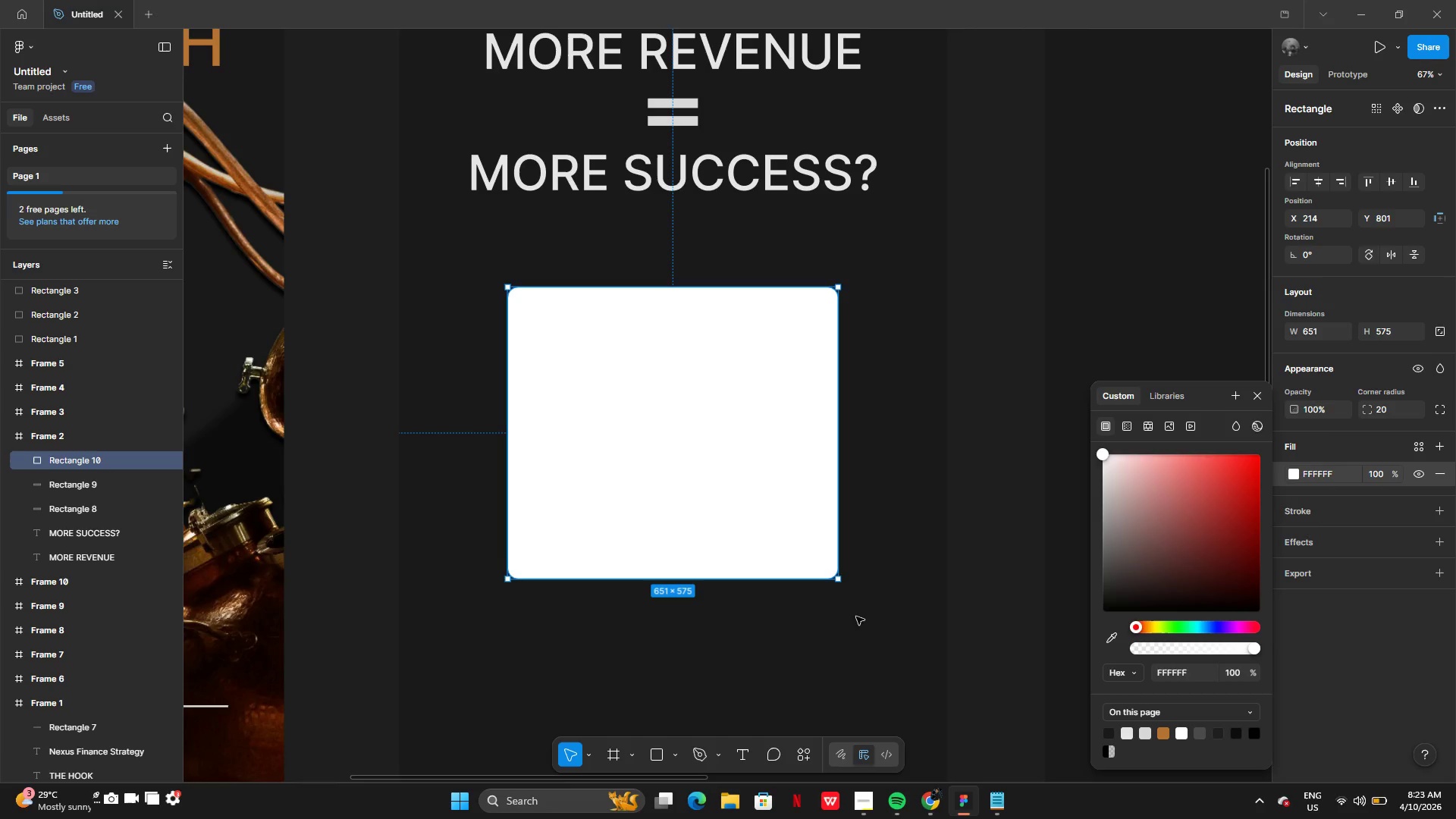 
left_click([770, 639])
 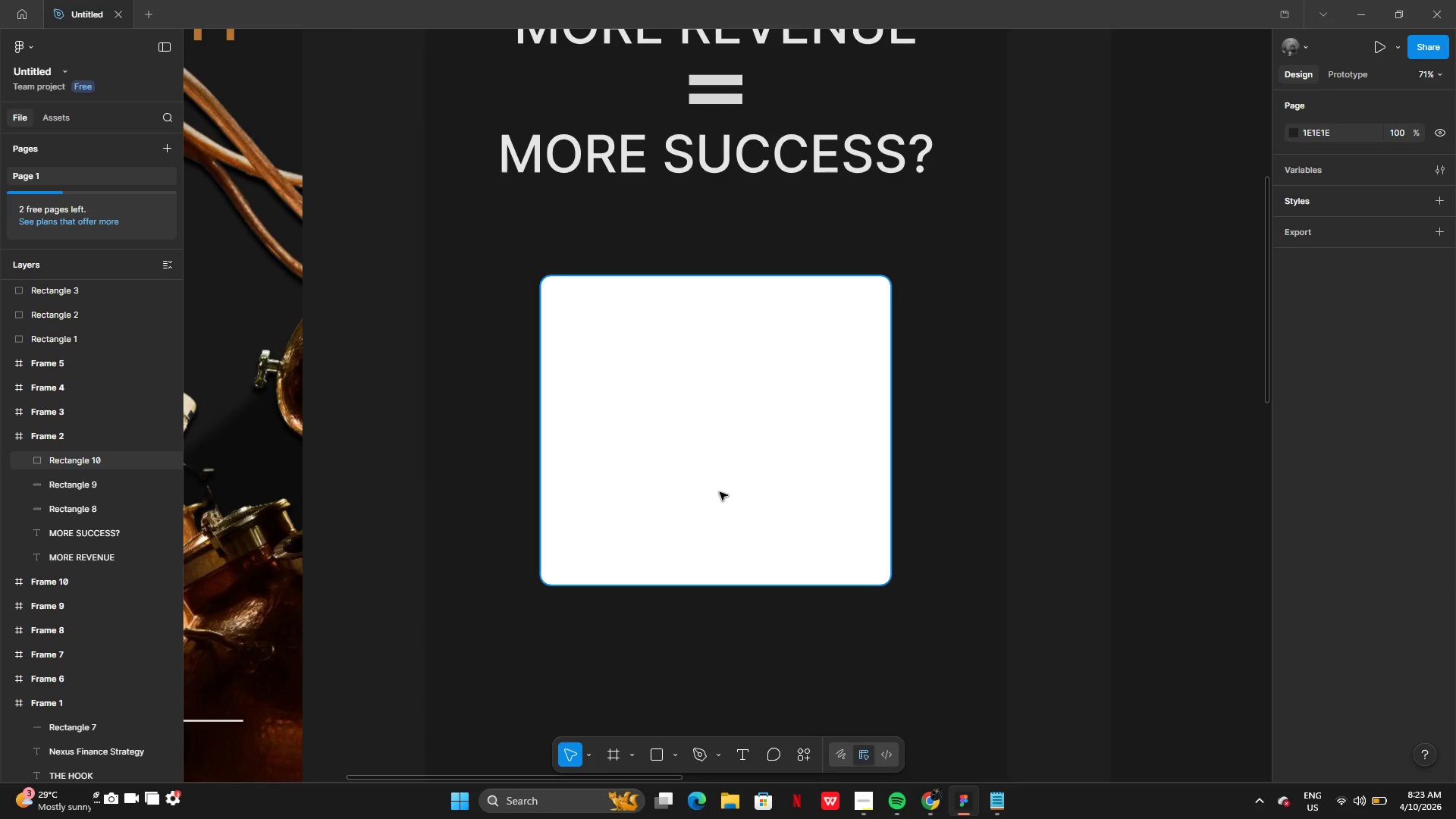 
key(Alt+AltLeft)
 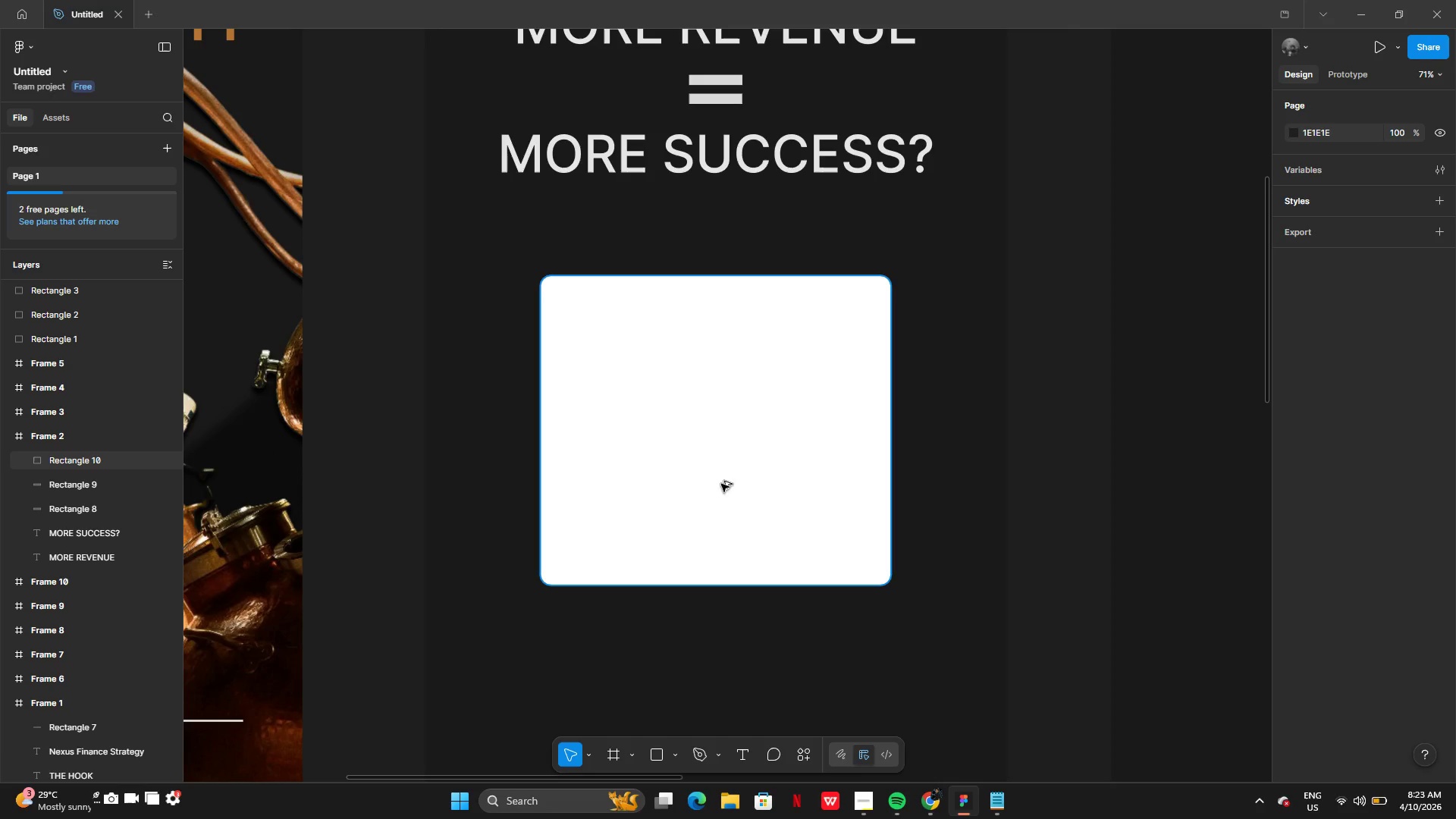 
left_click_drag(start_coordinate=[721, 484], to_coordinate=[721, 444])
 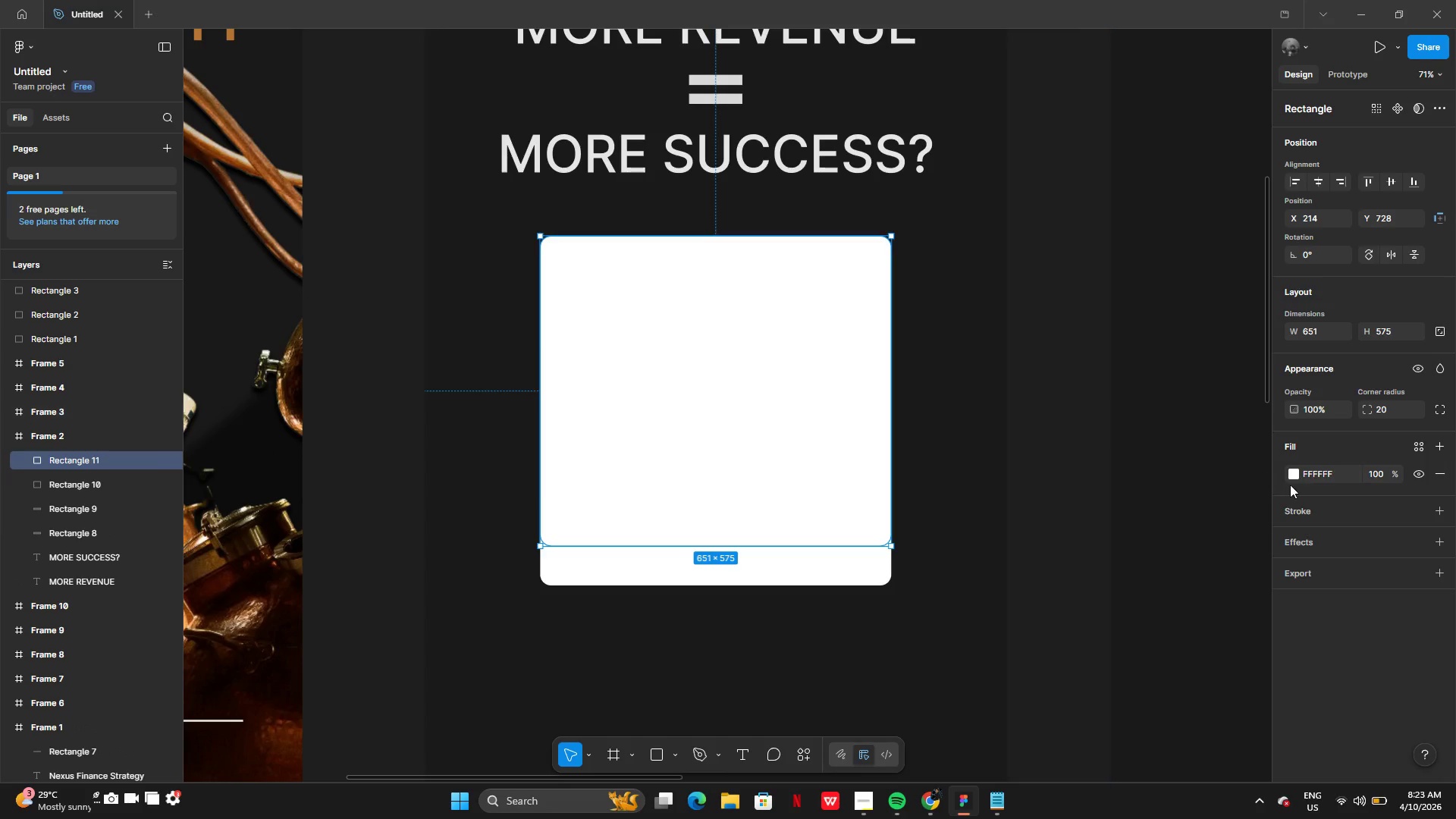 
left_click([1294, 472])
 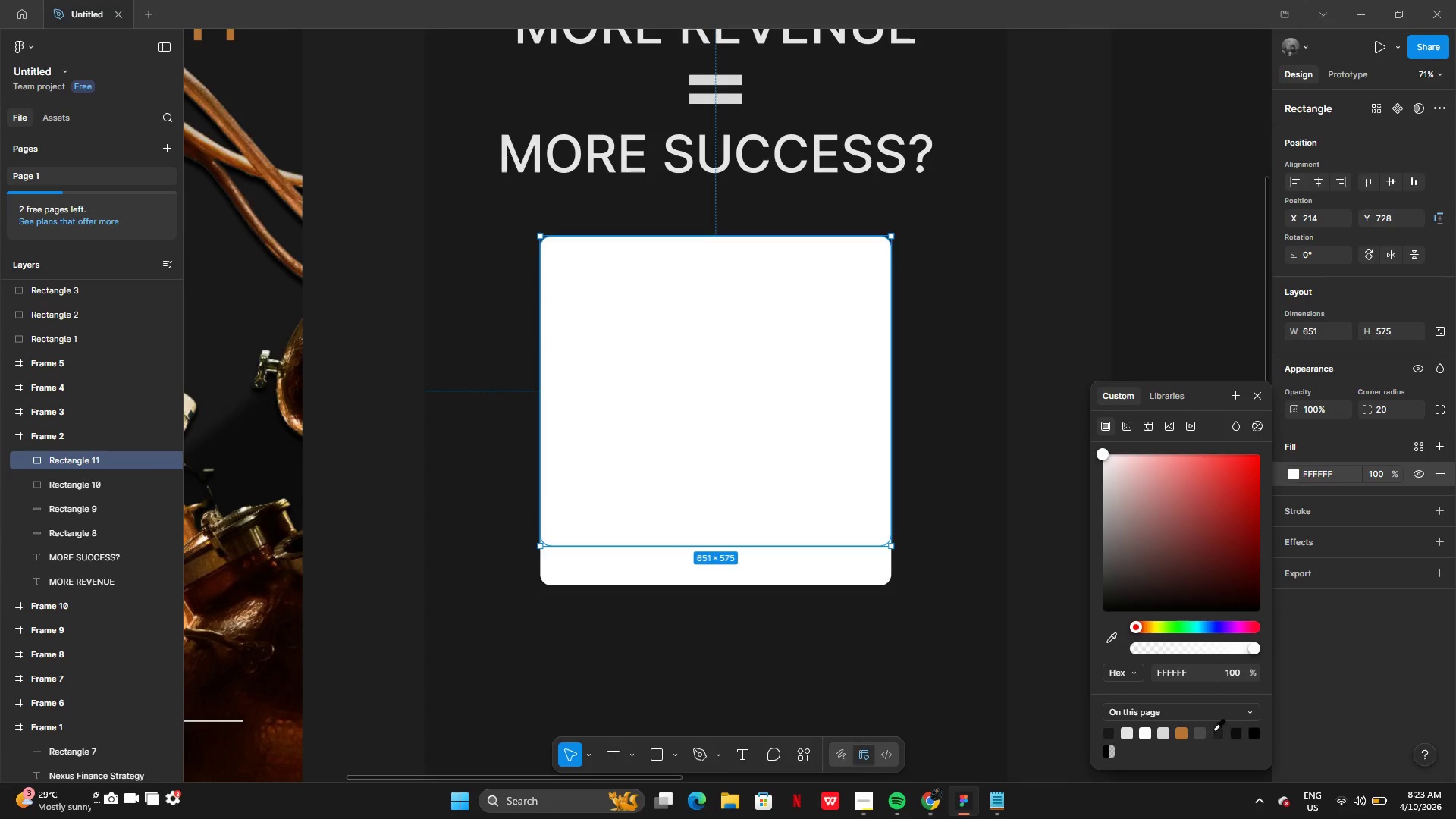 
left_click([1220, 735])
 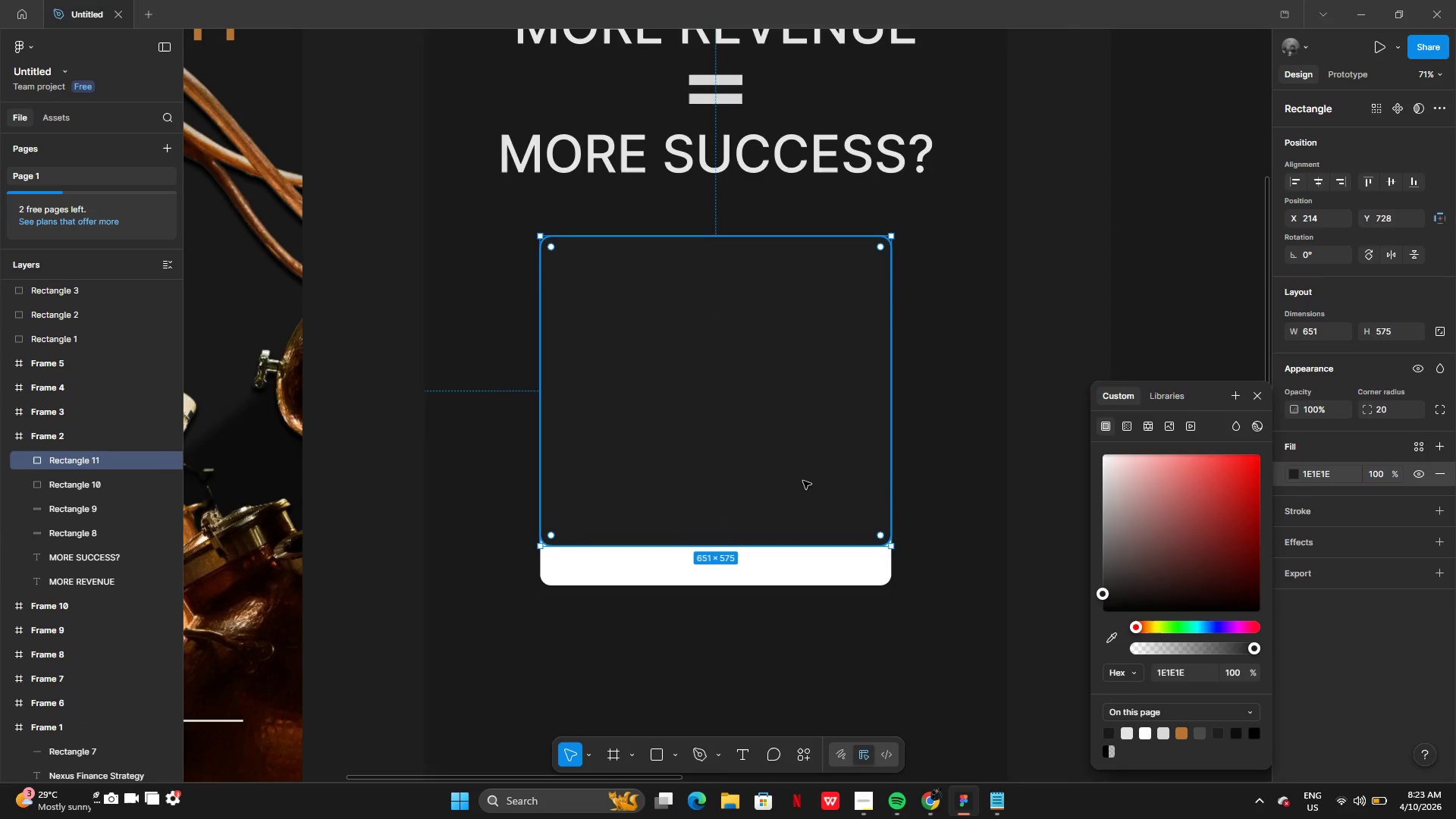 
left_click_drag(start_coordinate=[808, 447], to_coordinate=[805, 488])
 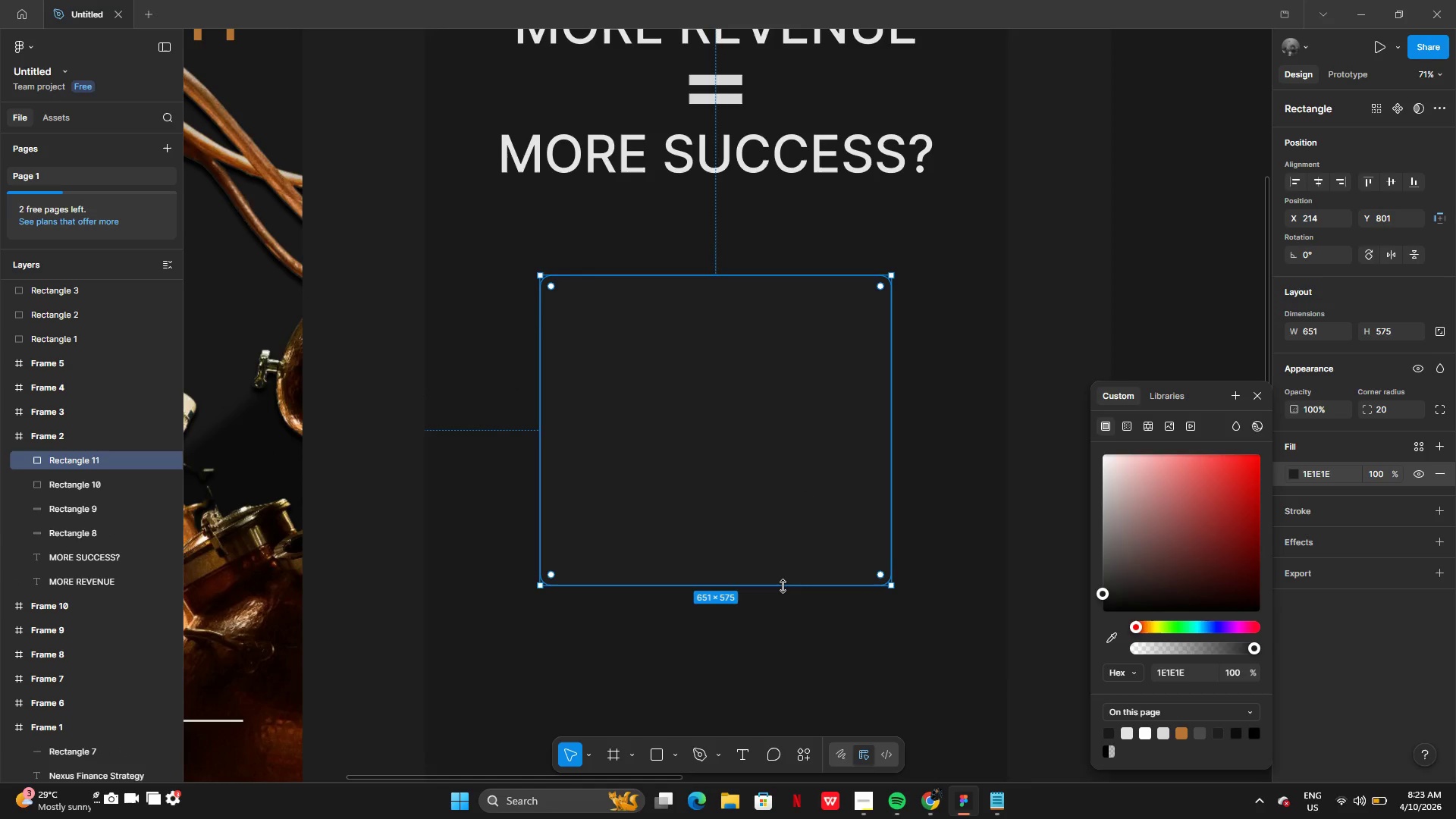 
left_click_drag(start_coordinate=[783, 586], to_coordinate=[784, 363])
 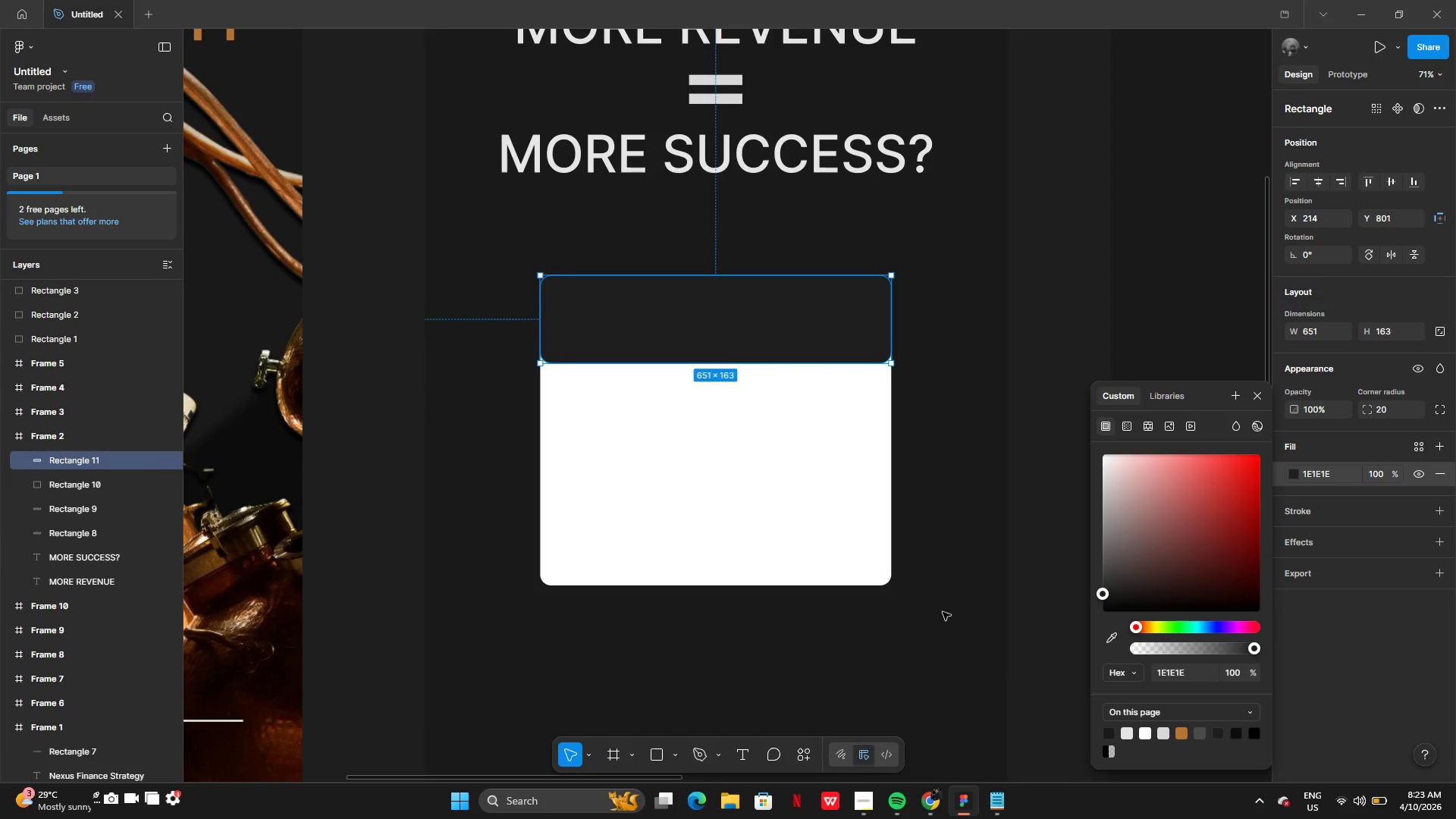 
left_click([943, 613])
 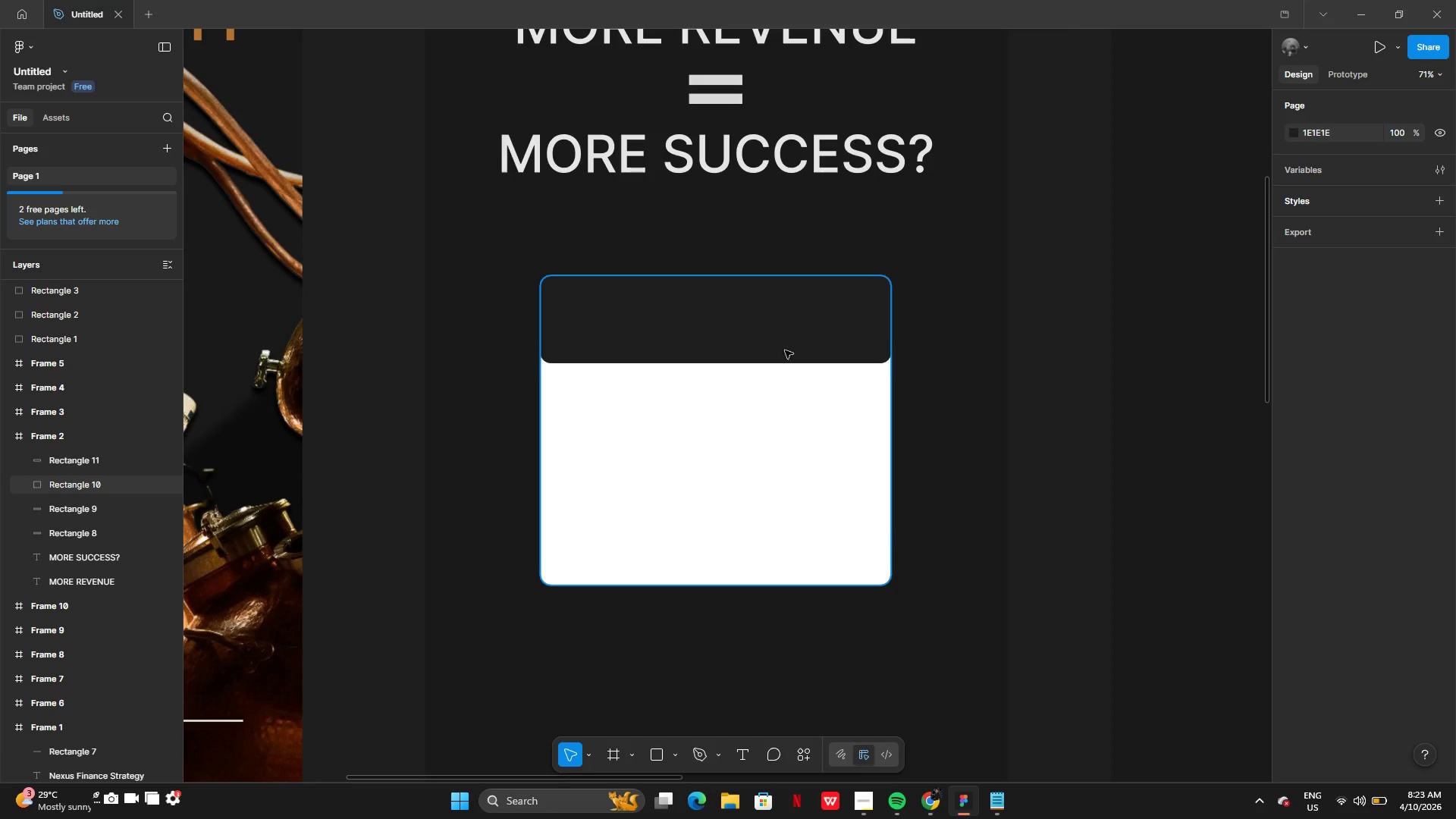 
left_click([777, 330])
 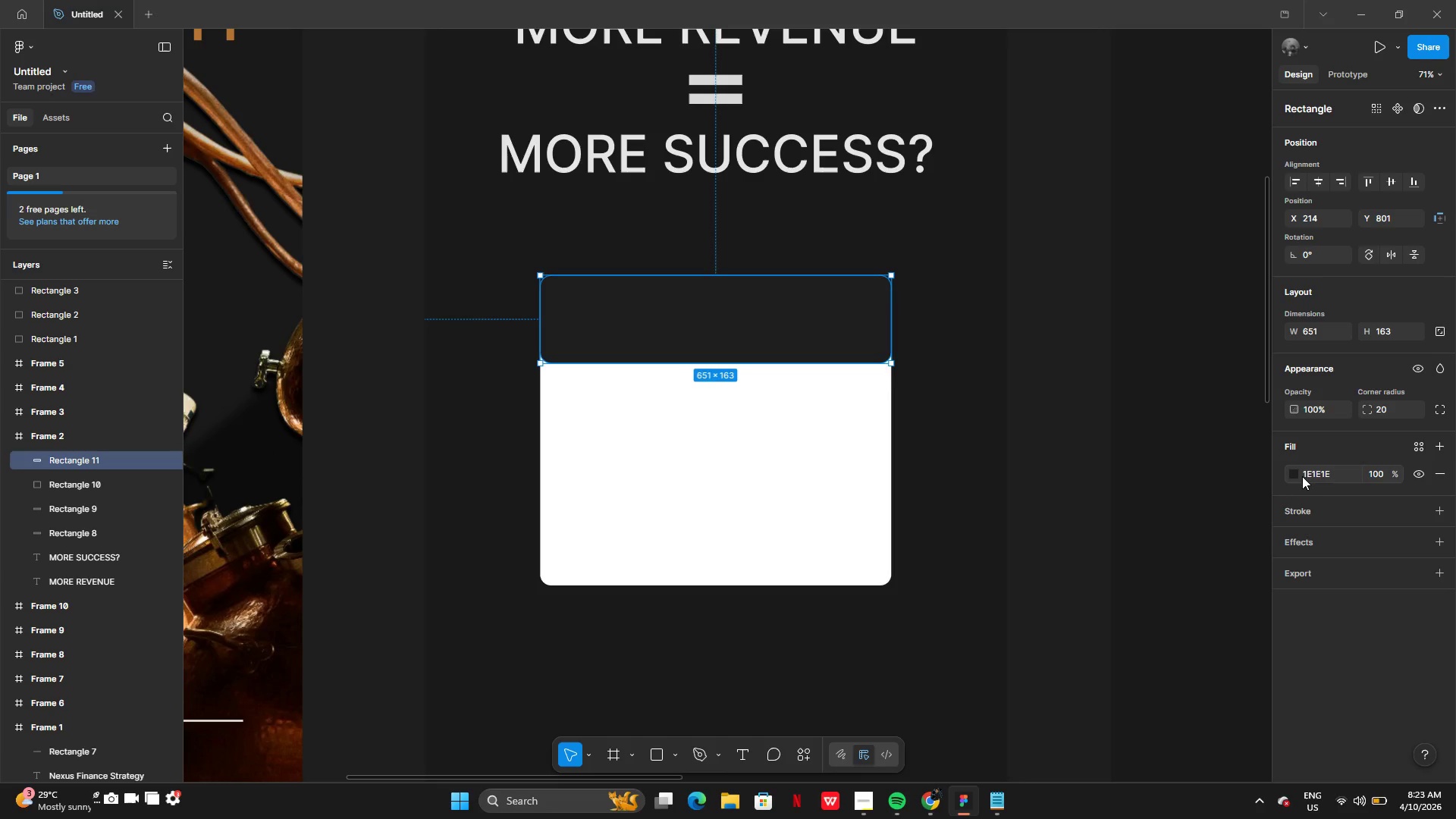 
left_click([1288, 469])
 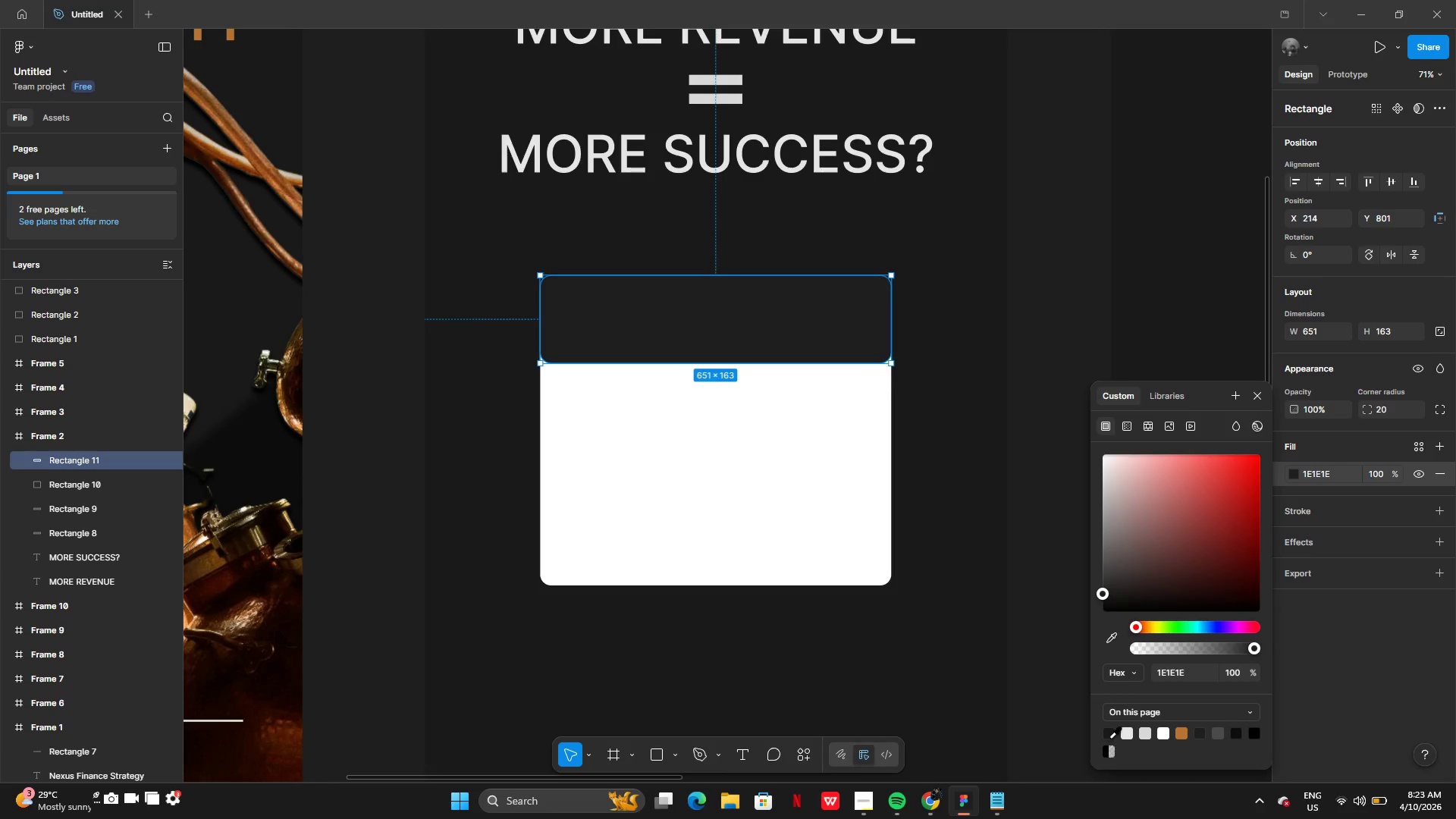 
left_click([1107, 736])
 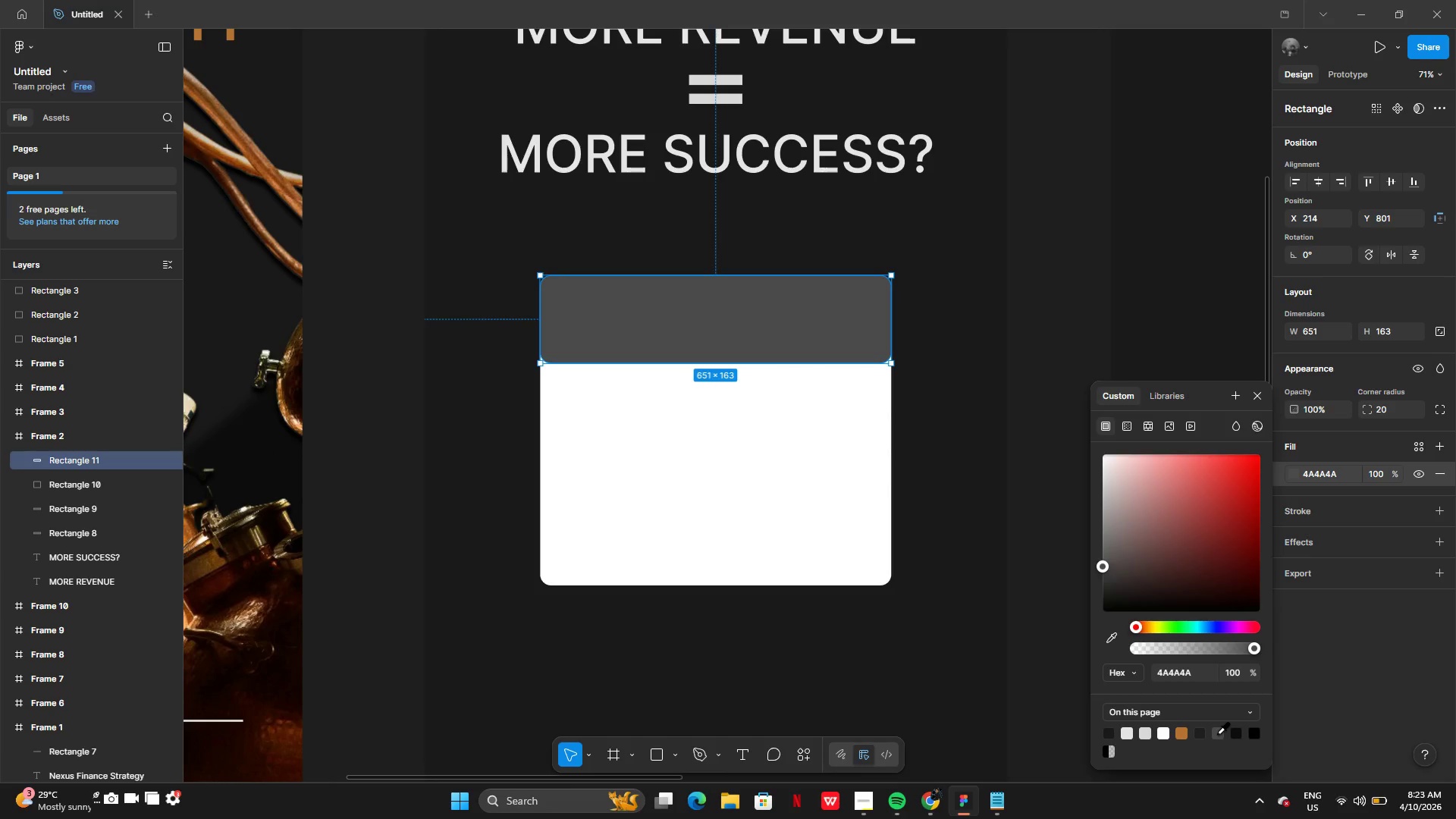 
left_click([1181, 733])
 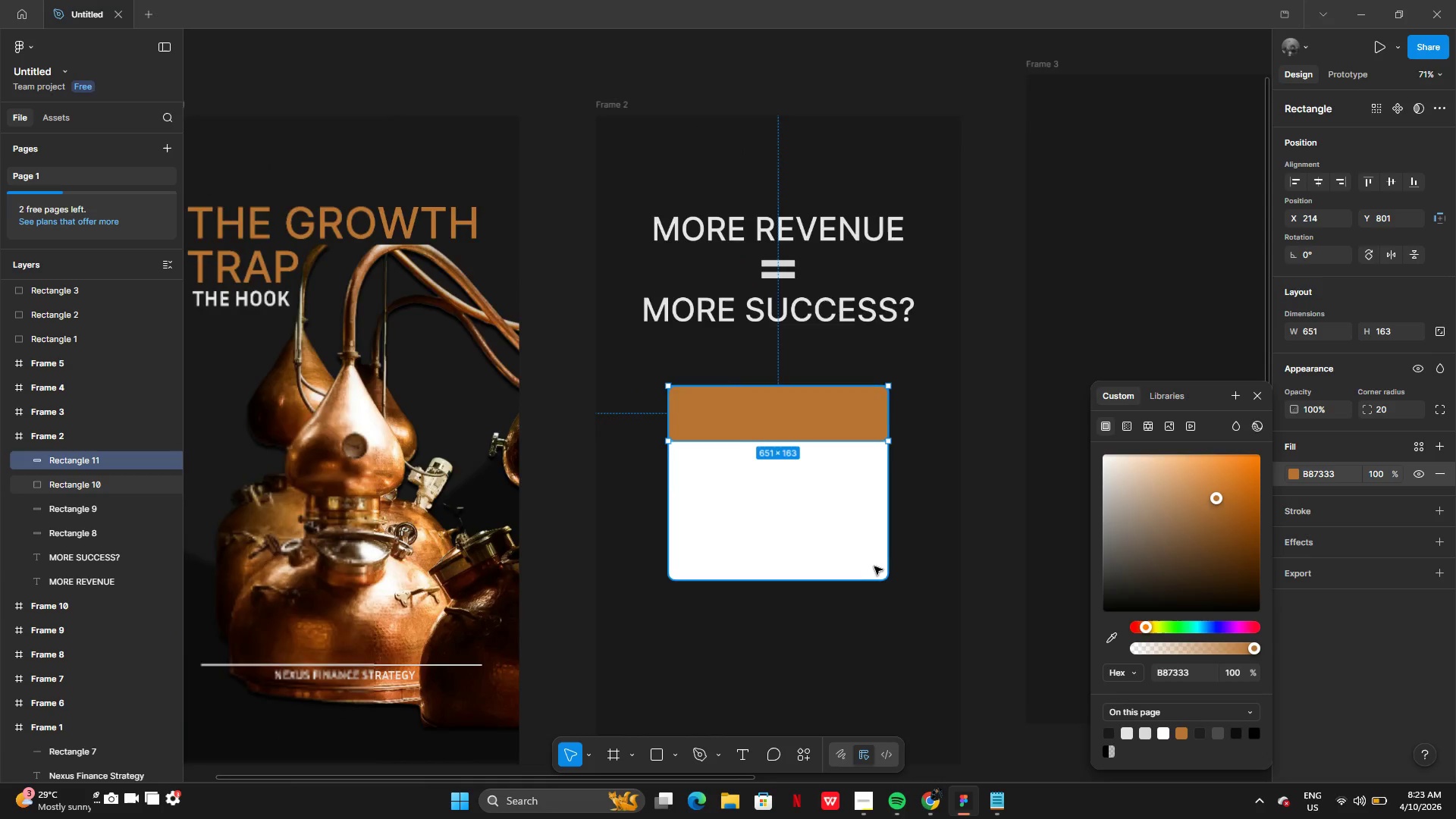 
left_click([731, 101])
 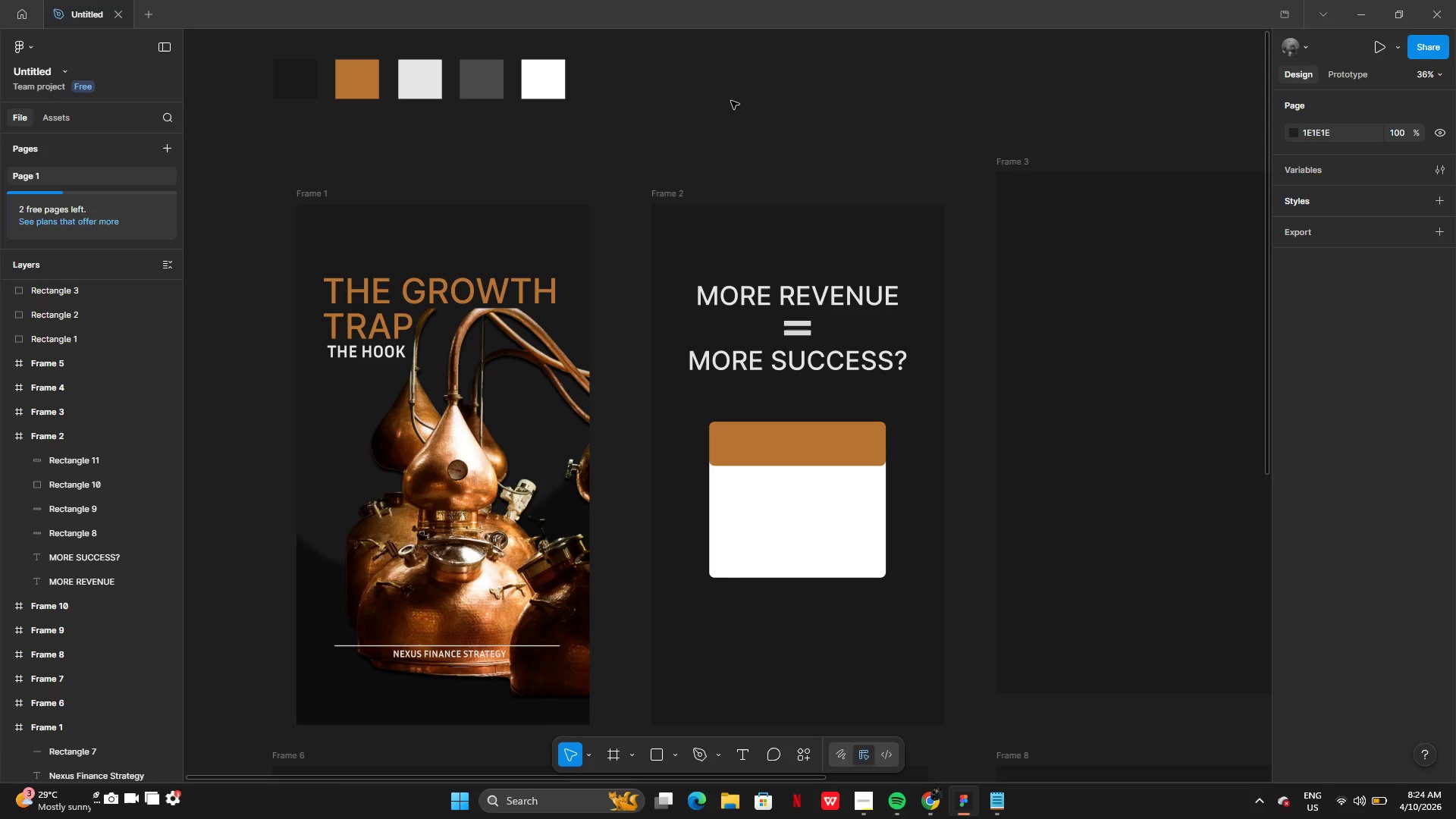 
wait(22.5)
 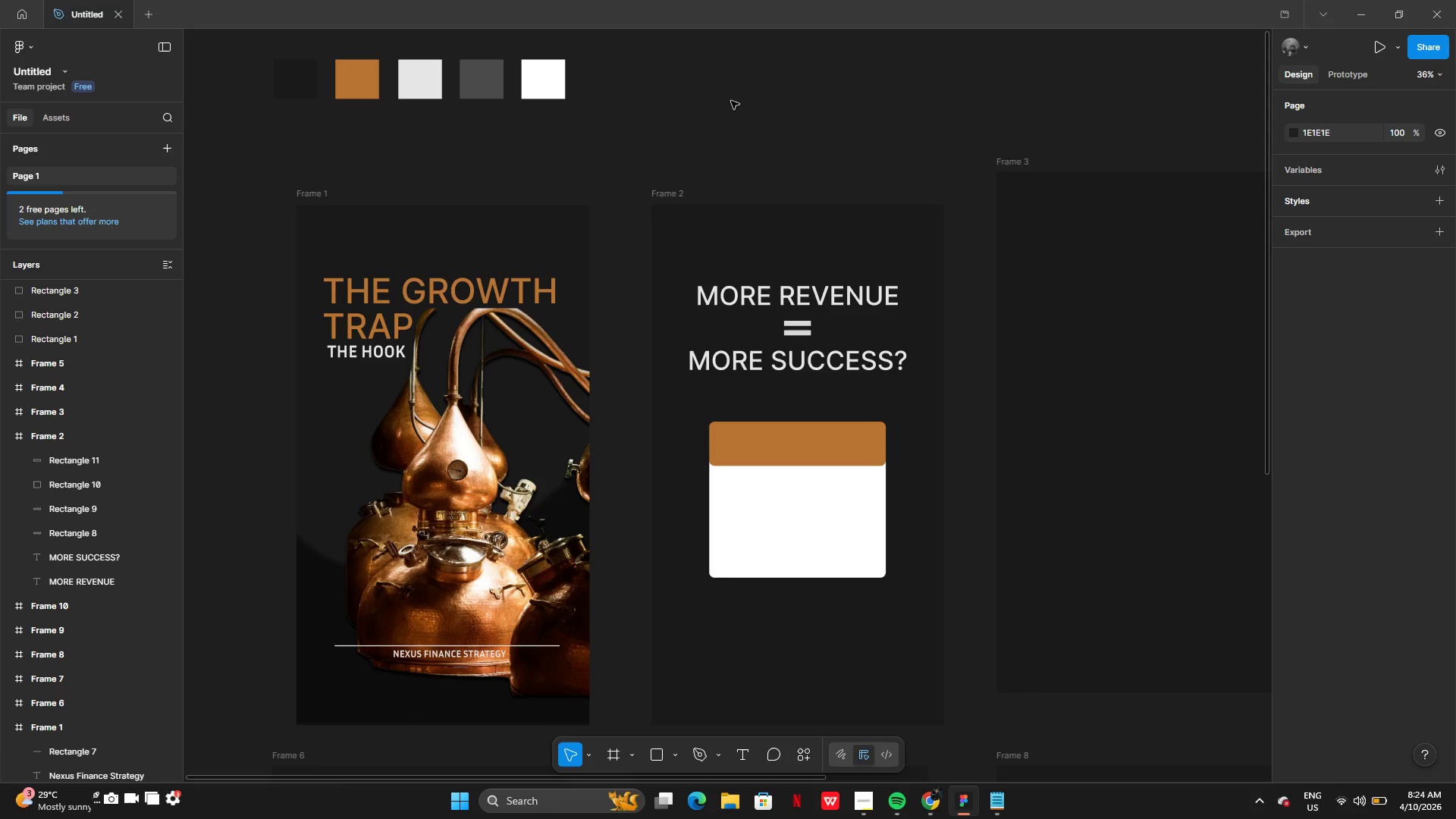 
left_click([824, 427])
 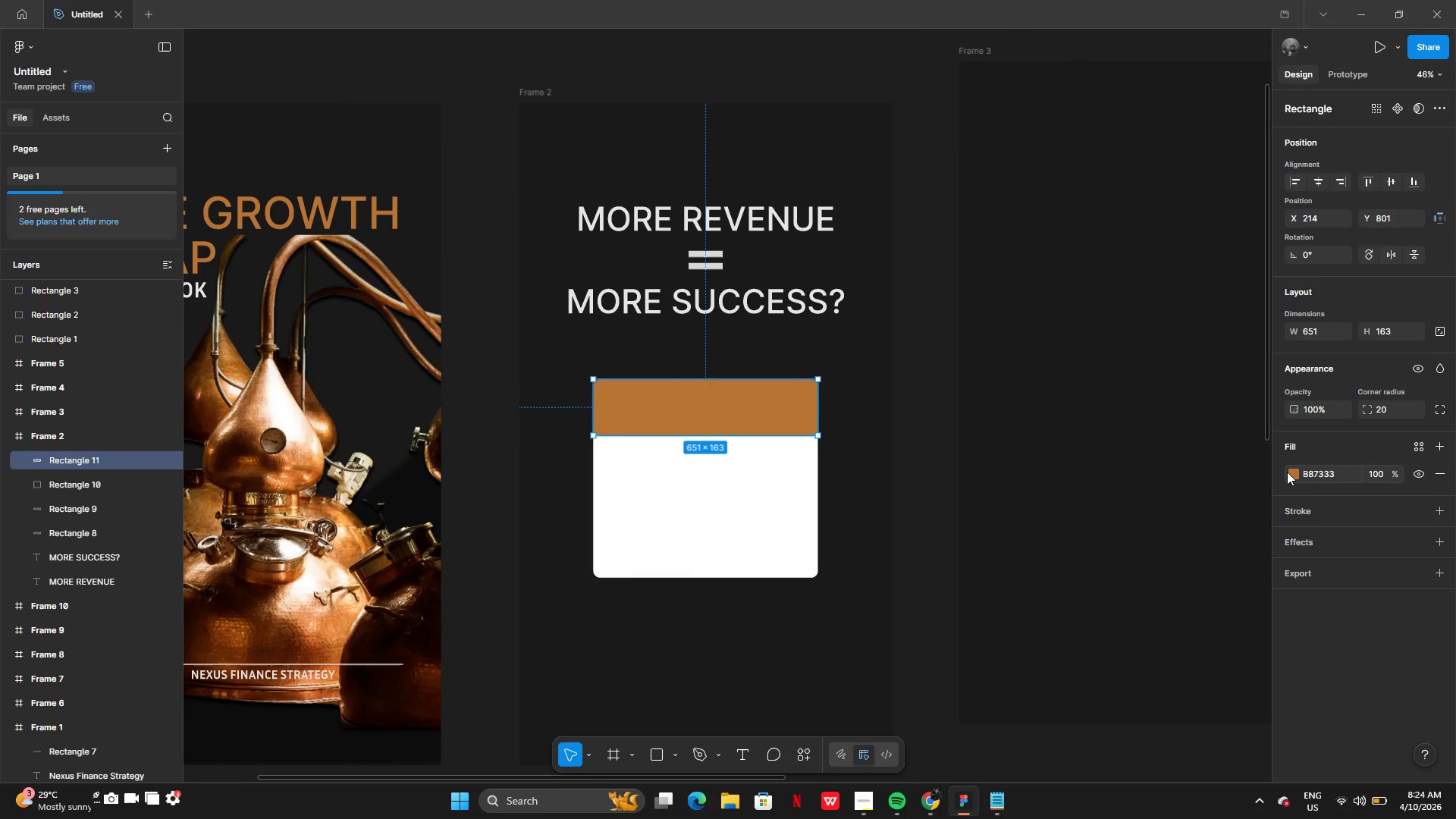 
left_click([1292, 472])
 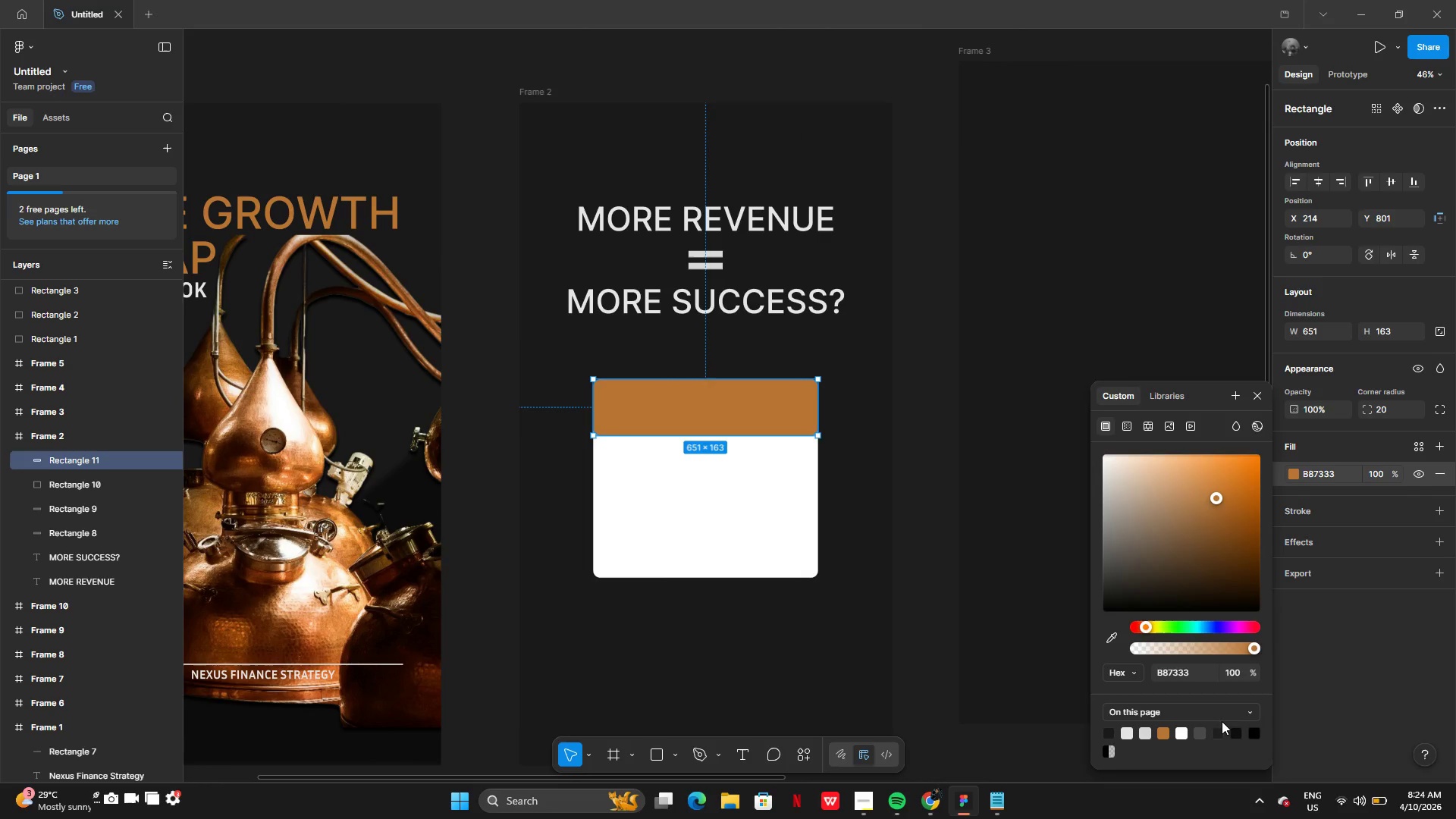 
left_click([1216, 736])
 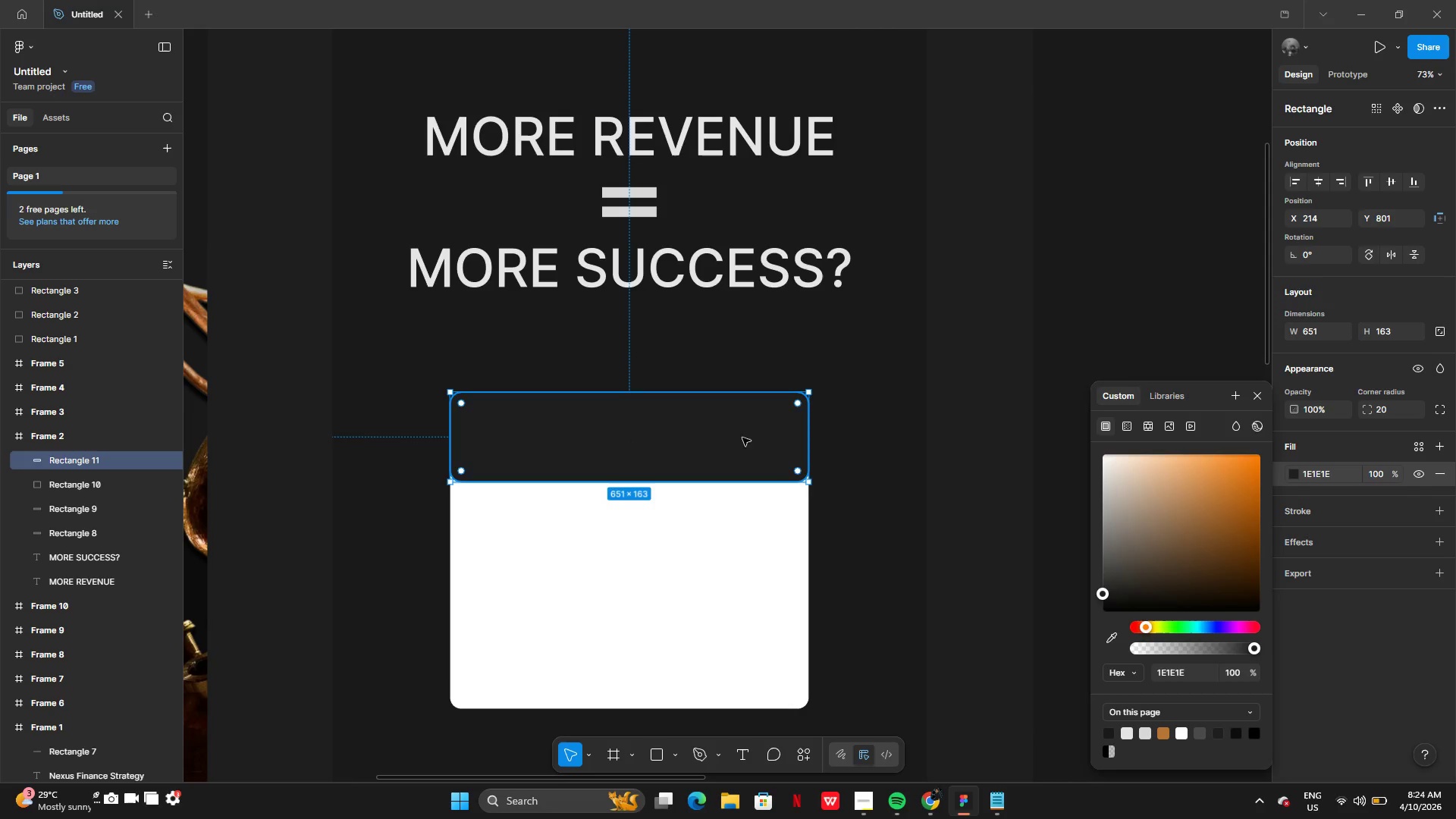 
wait(5.69)
 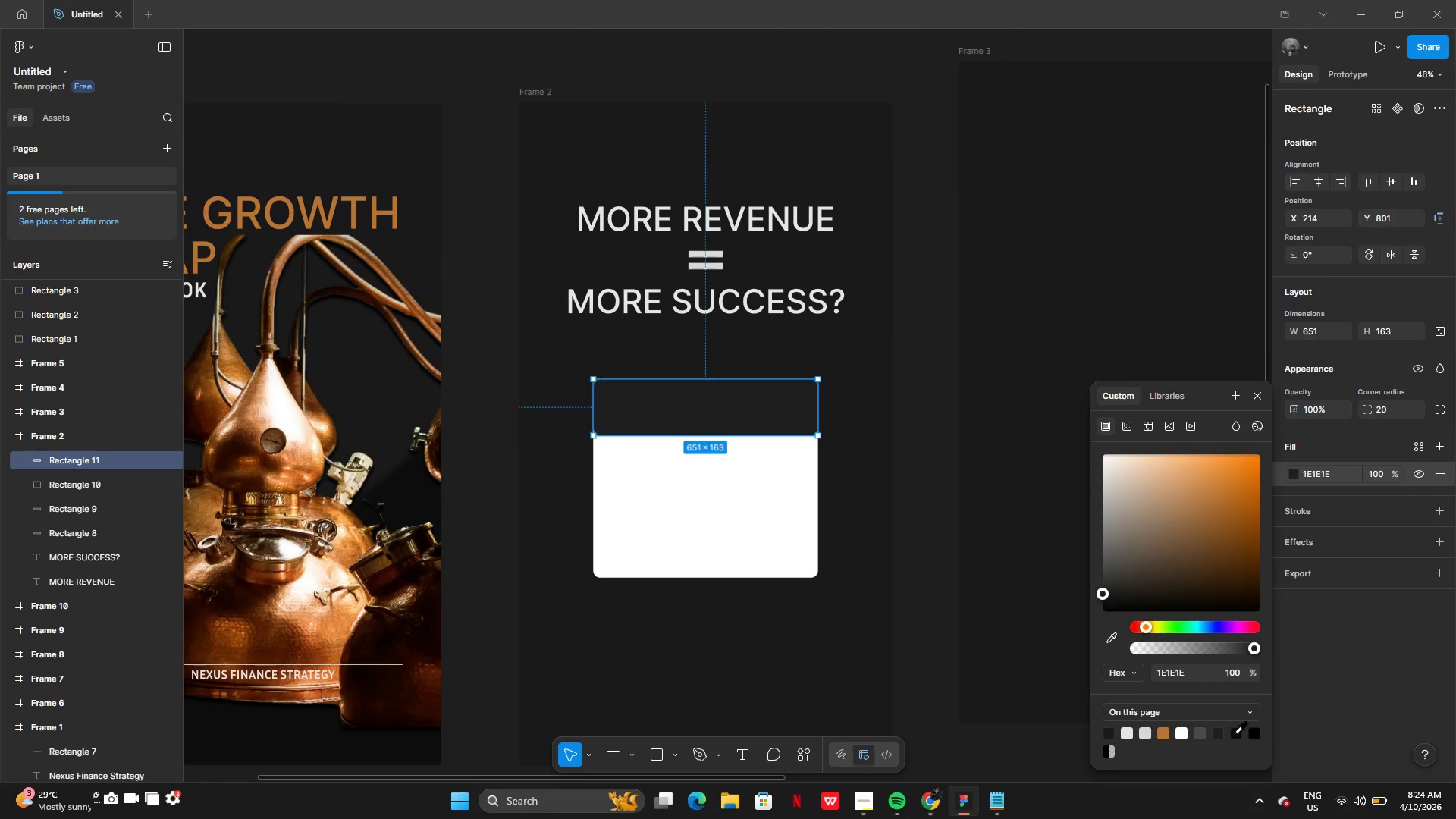 
left_click([1433, 507])
 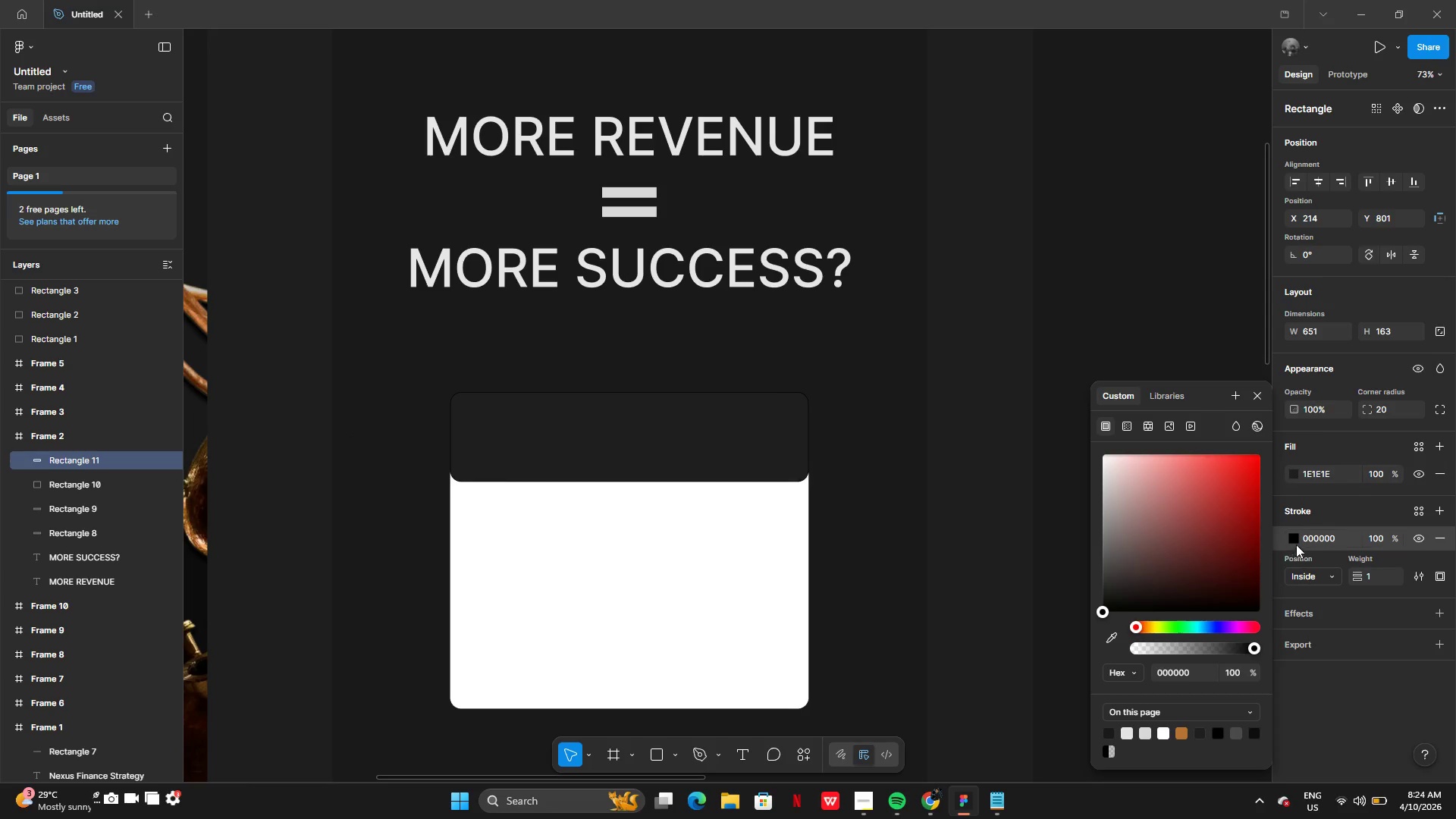 
left_click([1298, 539])
 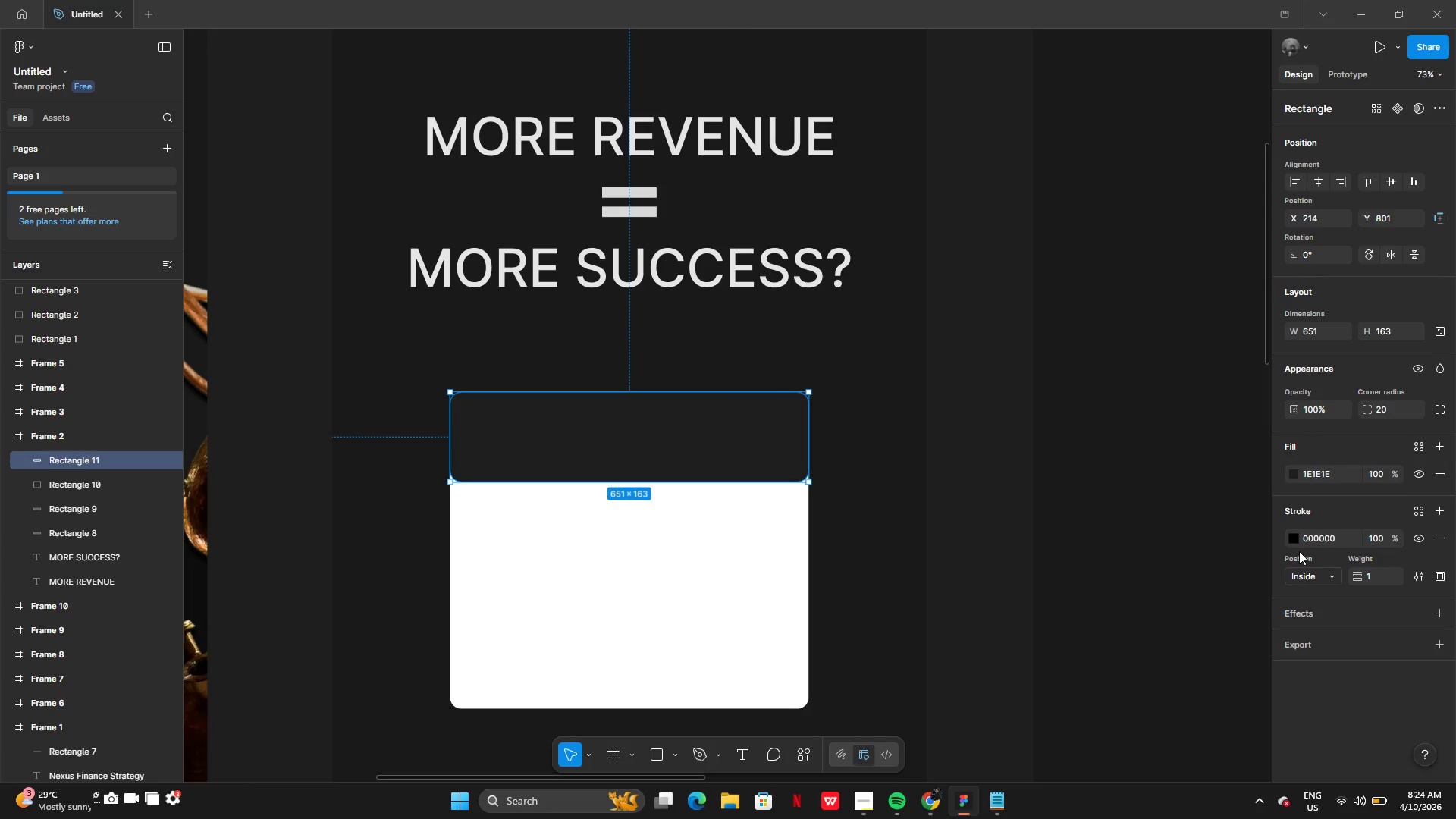 
left_click([1291, 541])
 